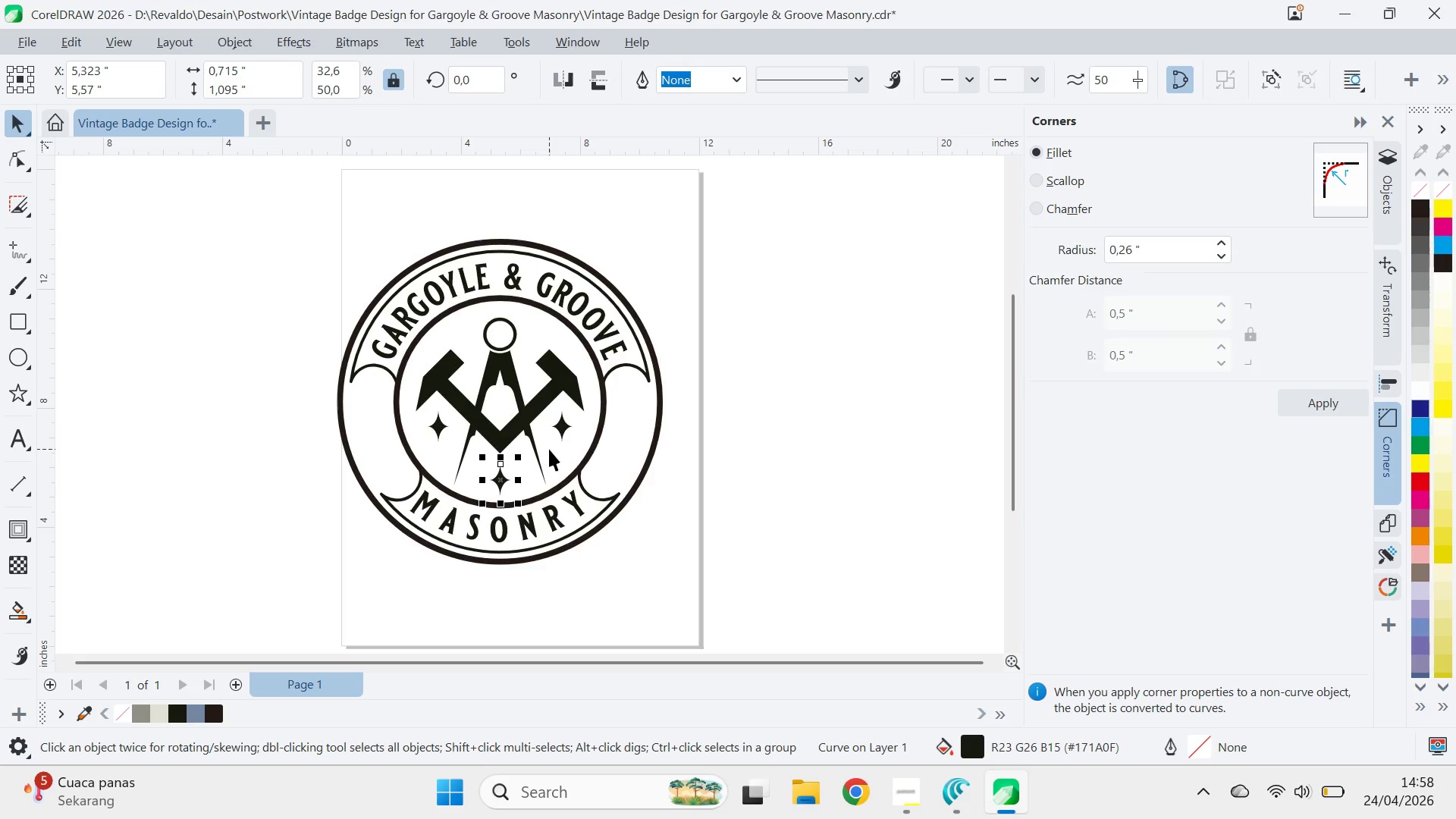 
key(ArrowUp)
 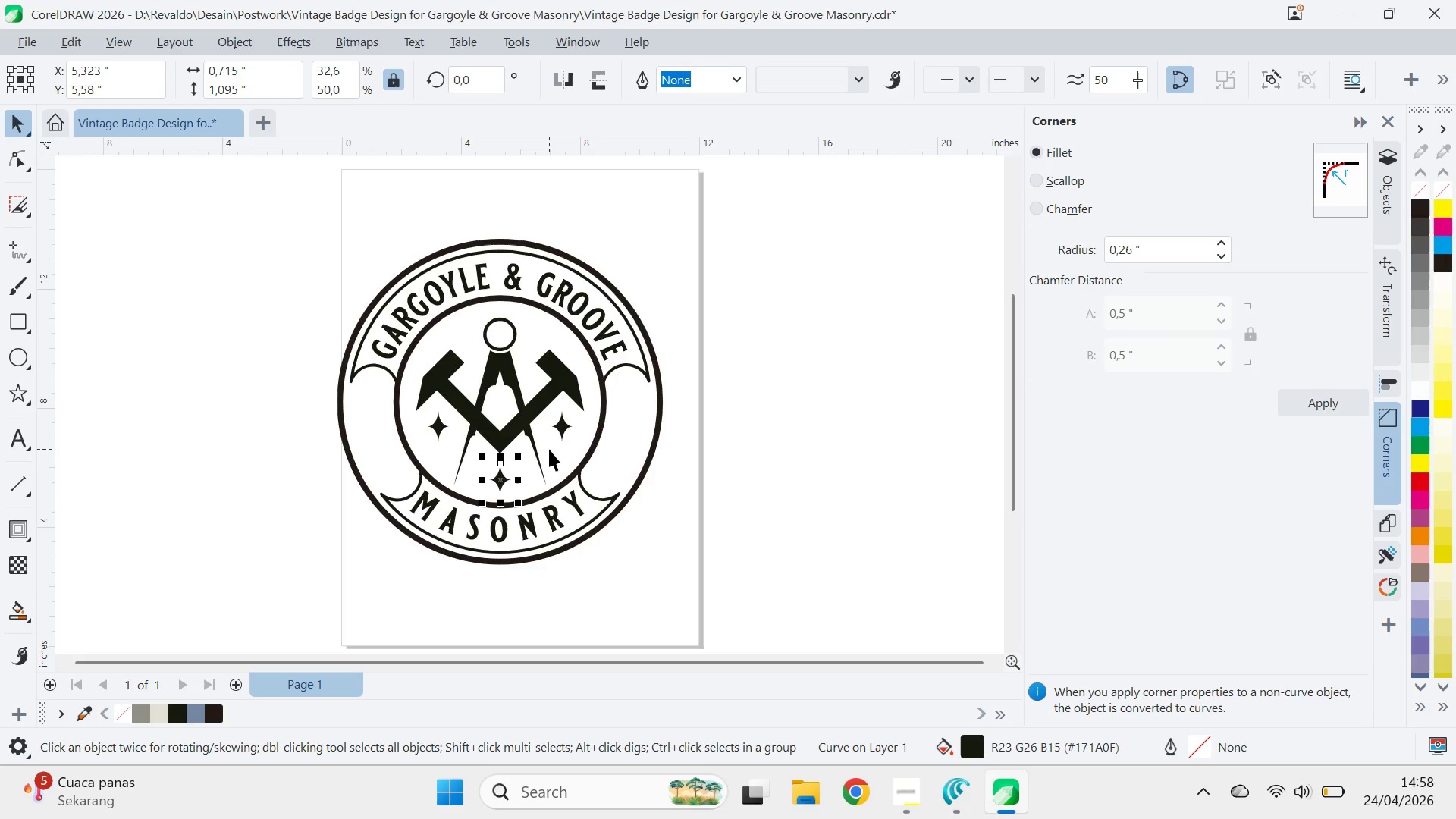 
key(ArrowUp)
 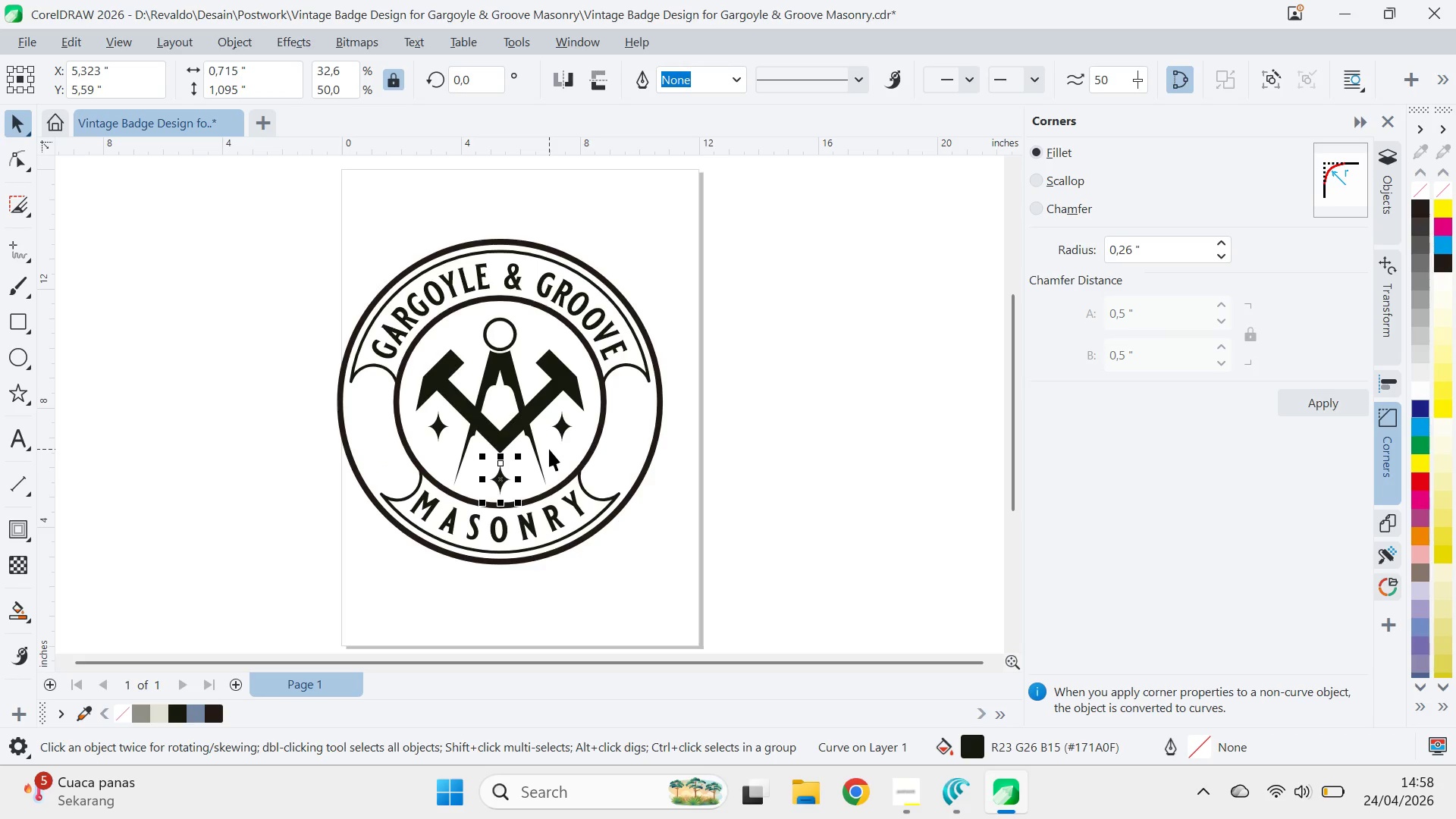 
key(ArrowUp)
 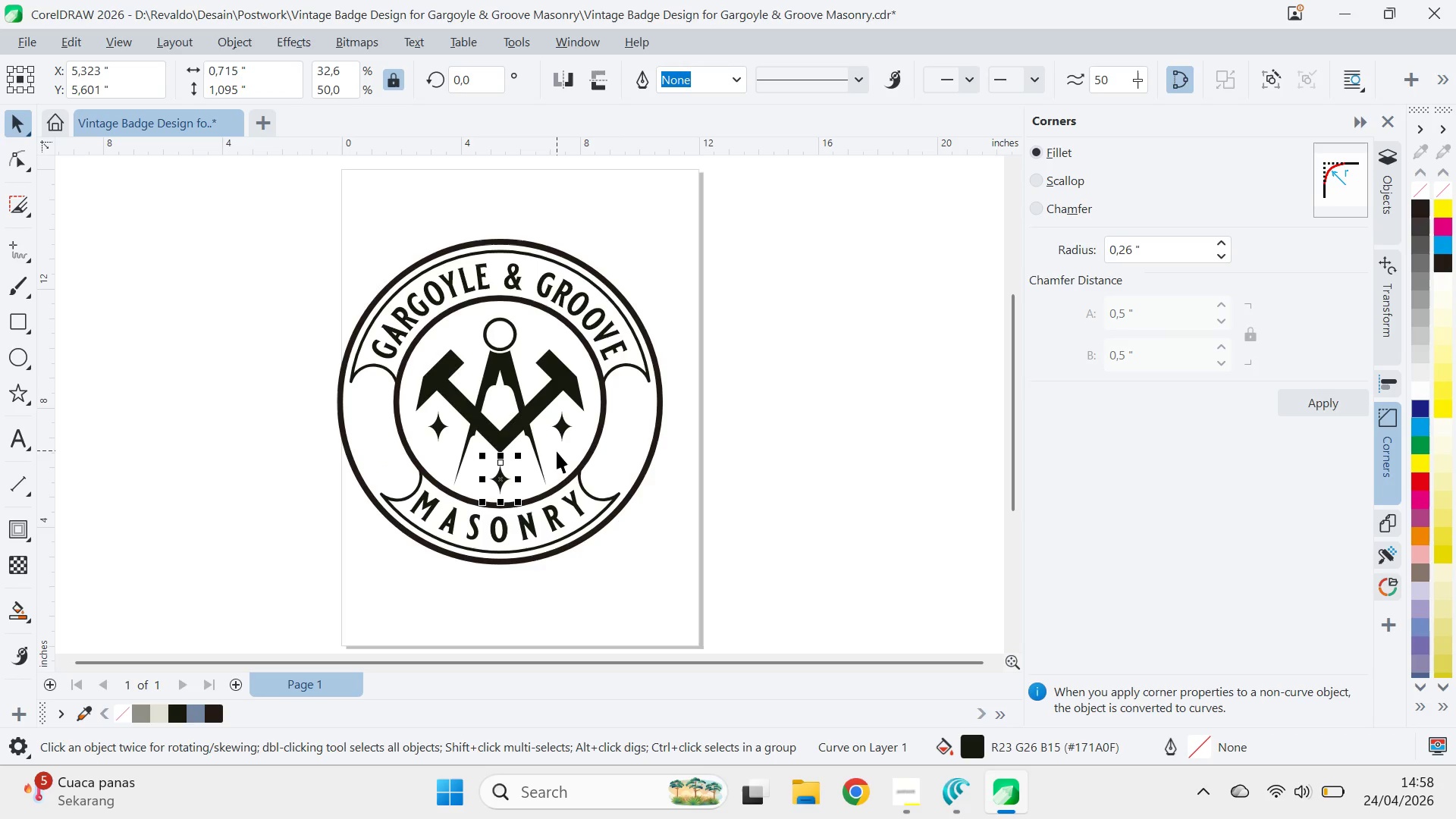 
hold_key(key=ShiftLeft, duration=1.62)
left_click([563, 432])
 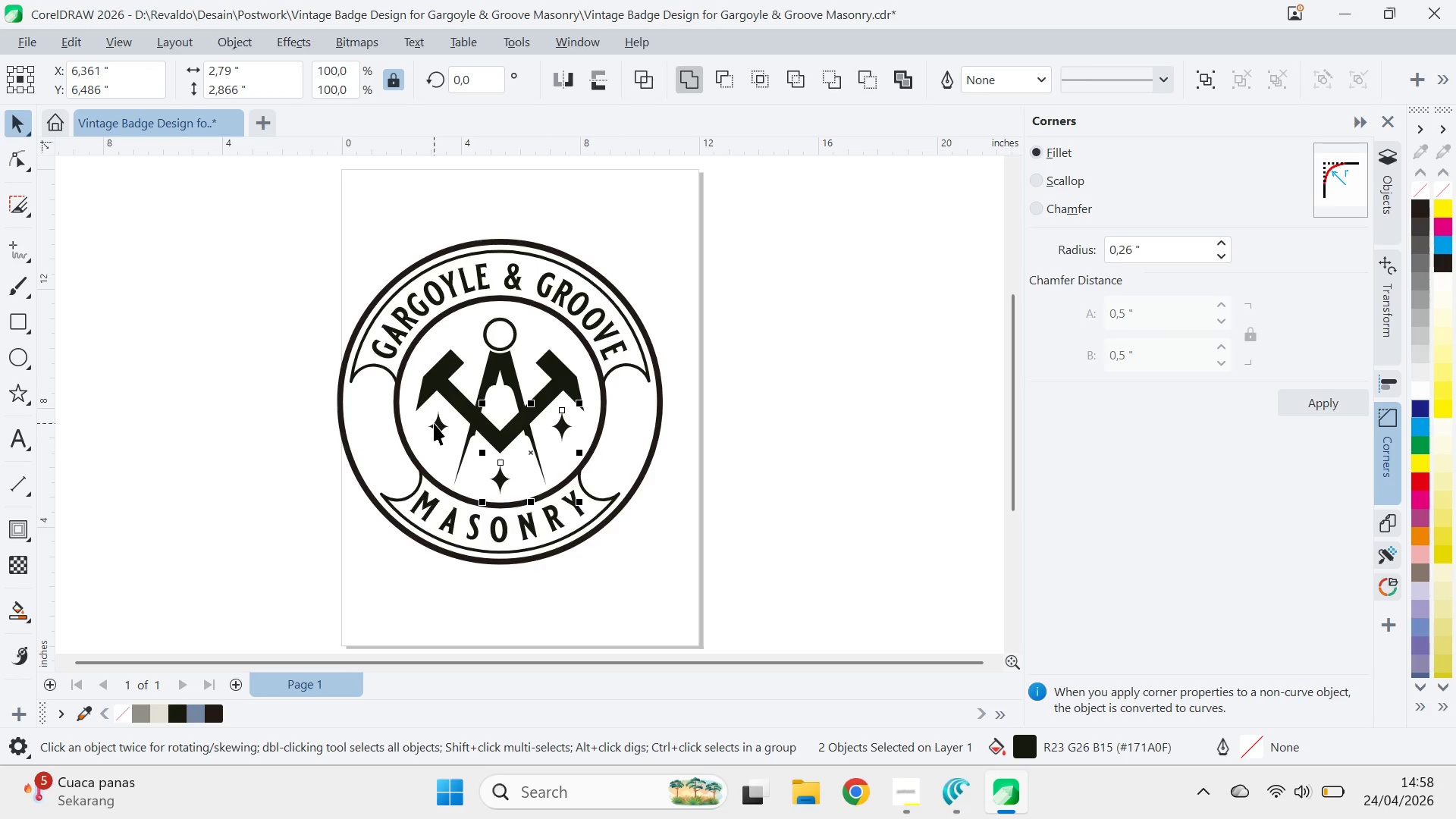 
left_click([434, 422])
 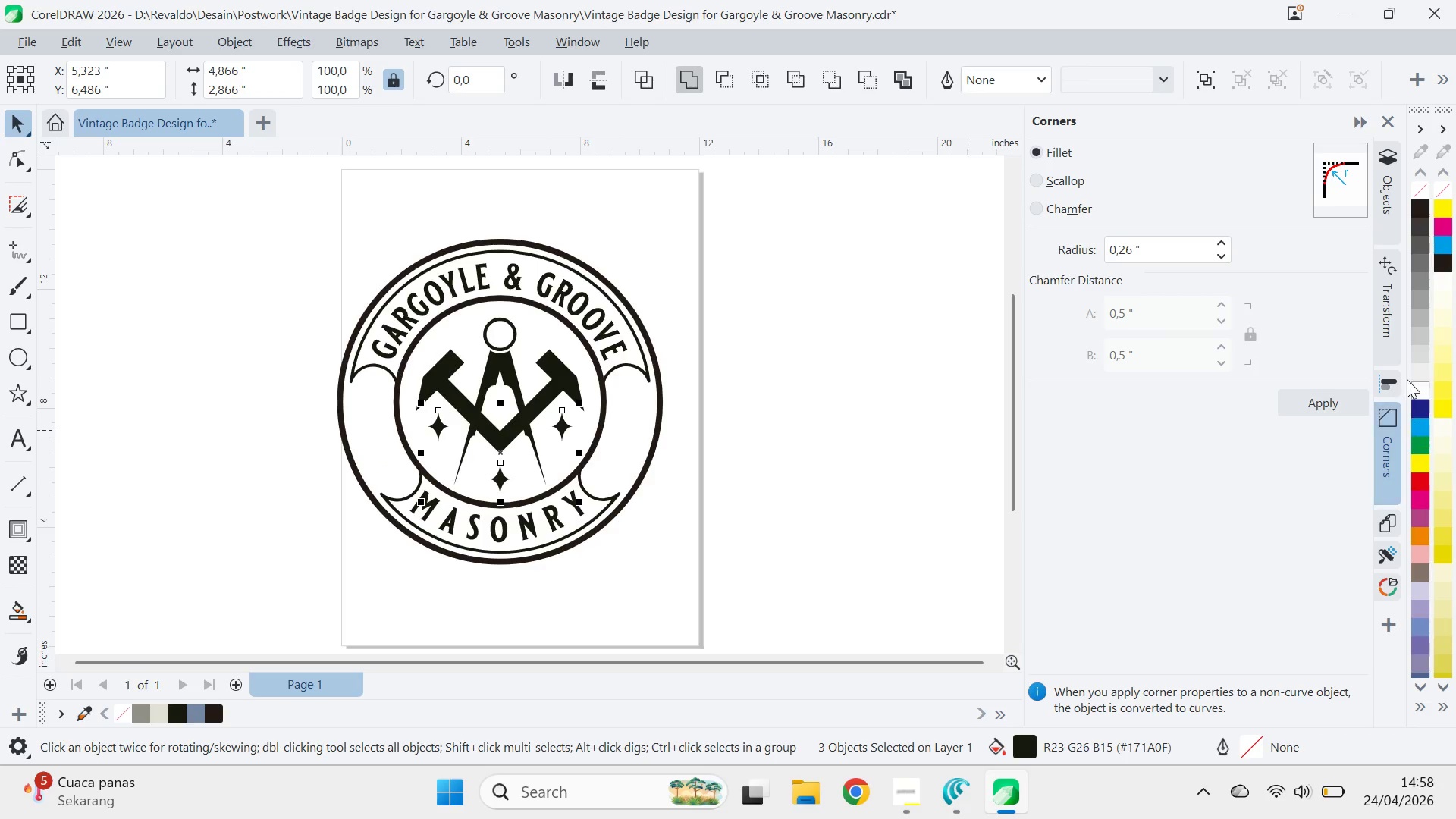 
left_click([1390, 387])
 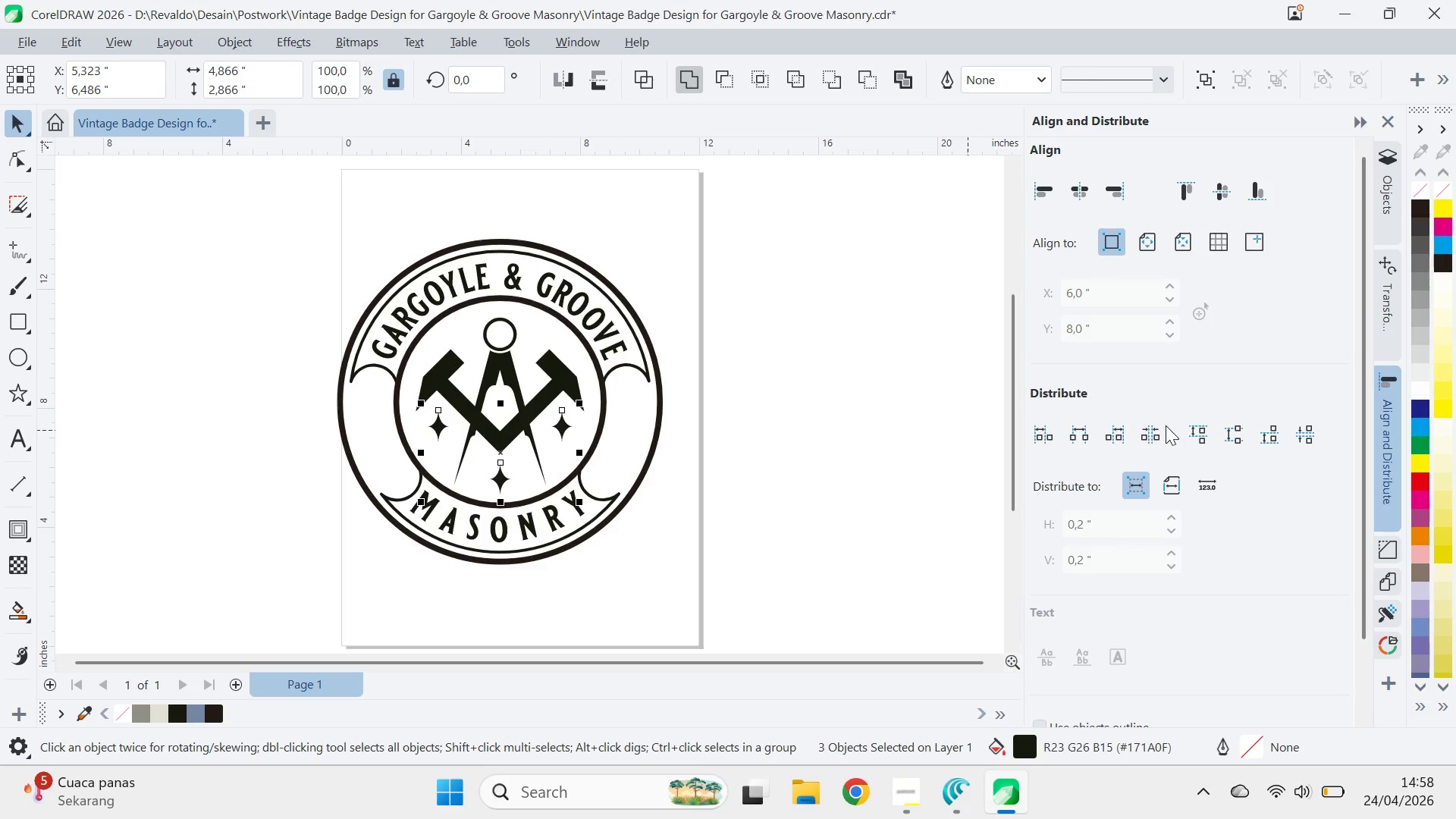 
left_click([1150, 435])
 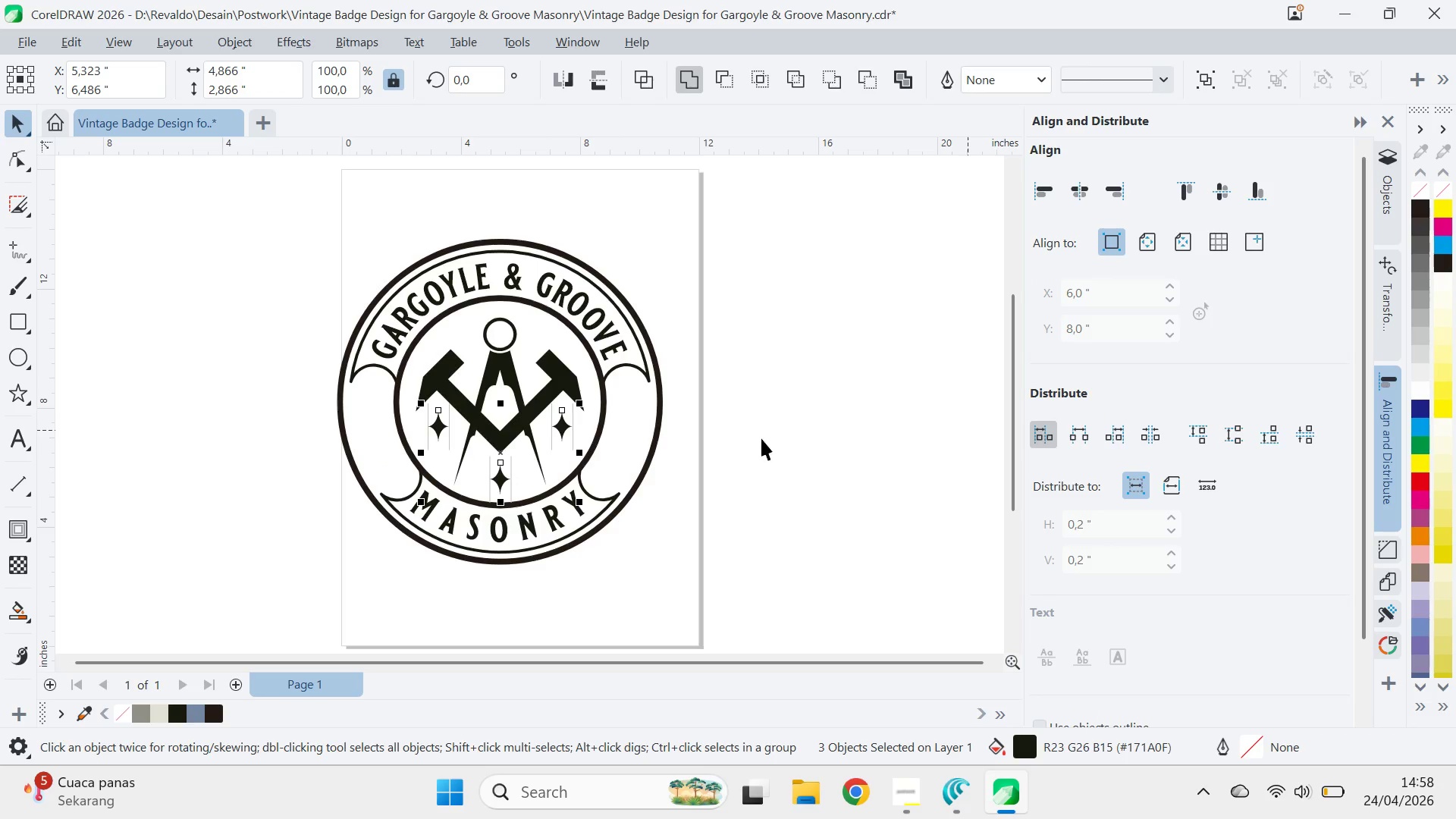 
key(Control+G)
 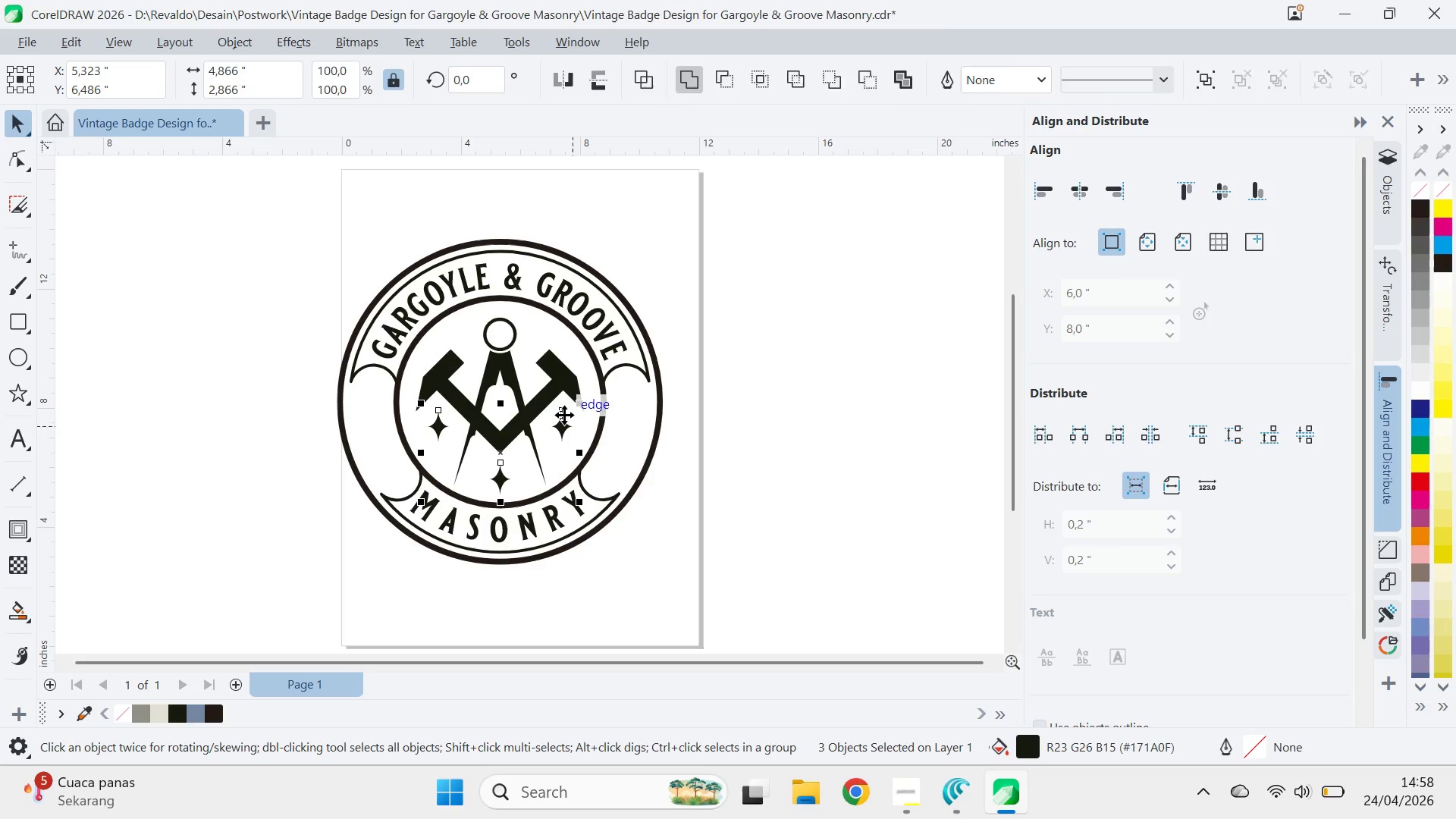 
hold_key(key=ShiftLeft, duration=0.64)
left_click([554, 401])
 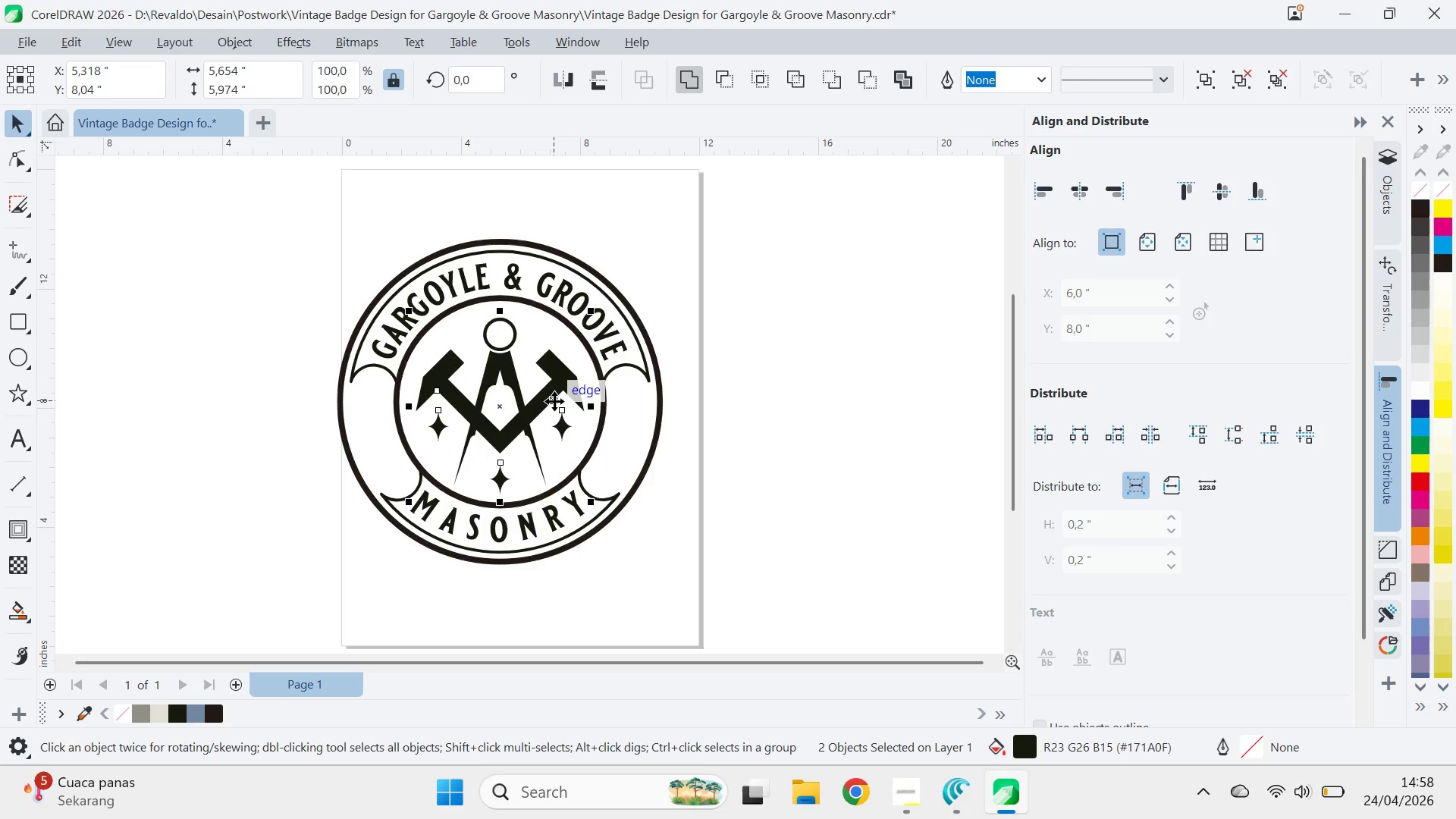 
key(C)
 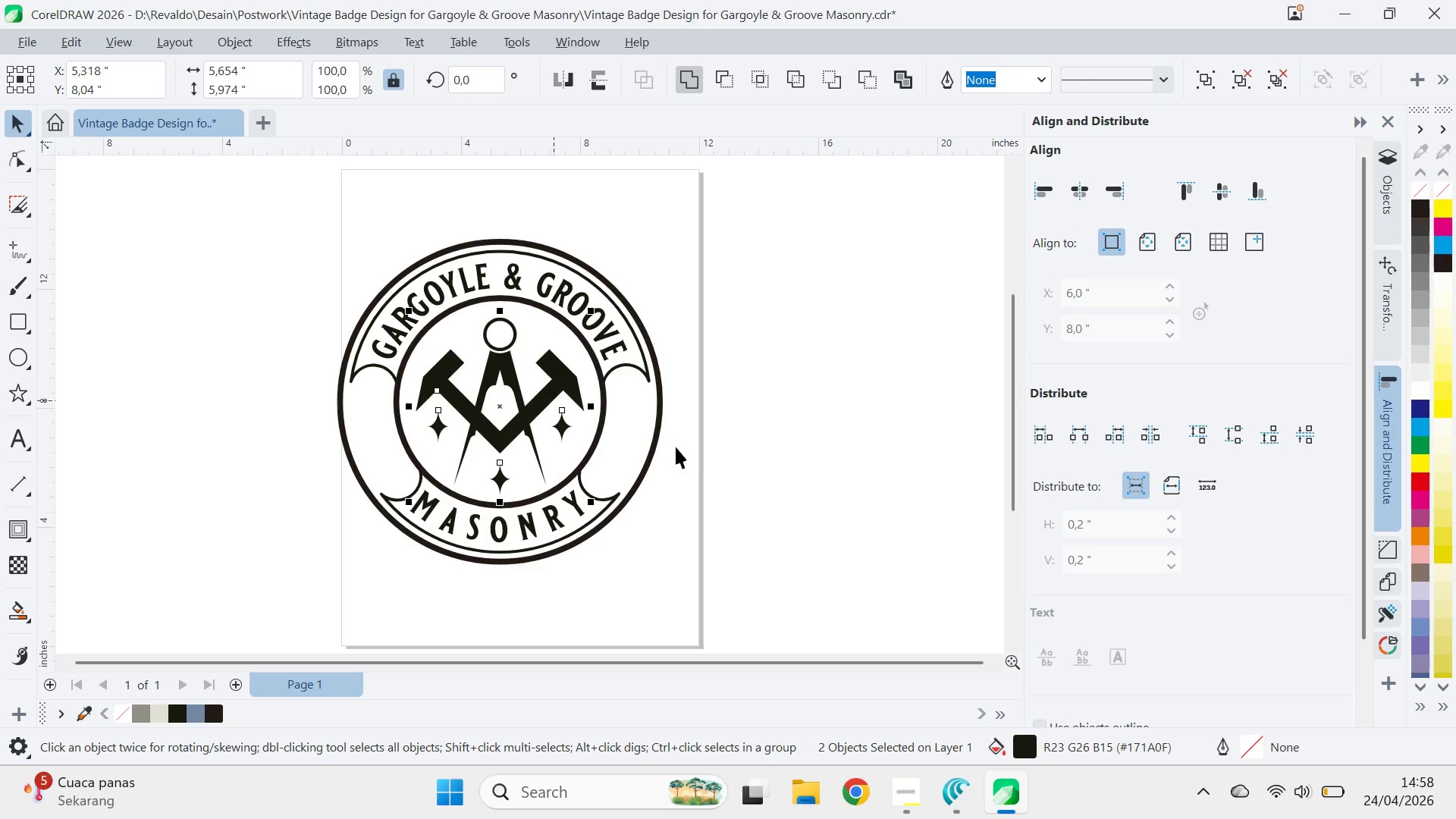 
left_click([694, 454])
 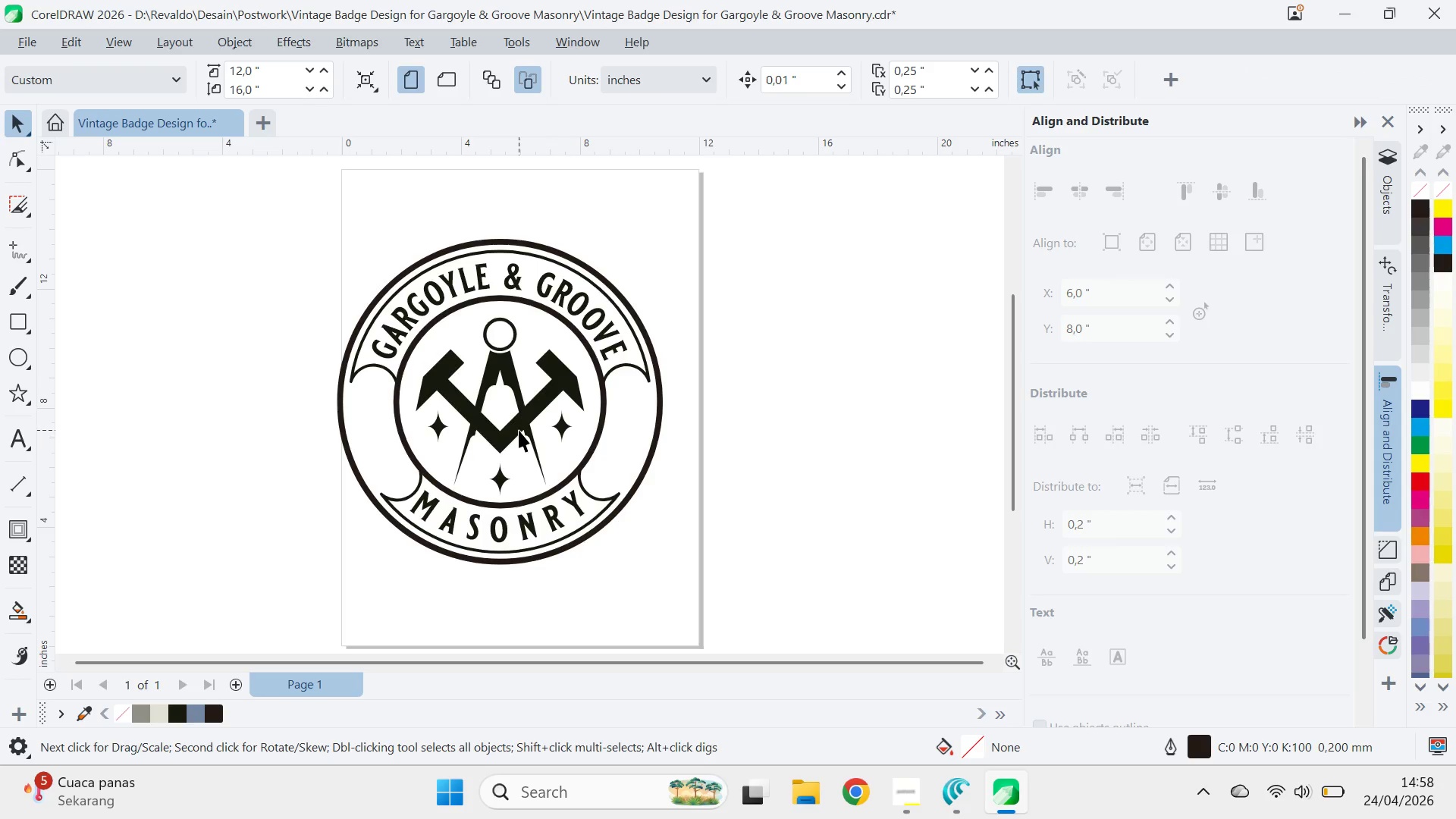 
left_click([519, 427])
 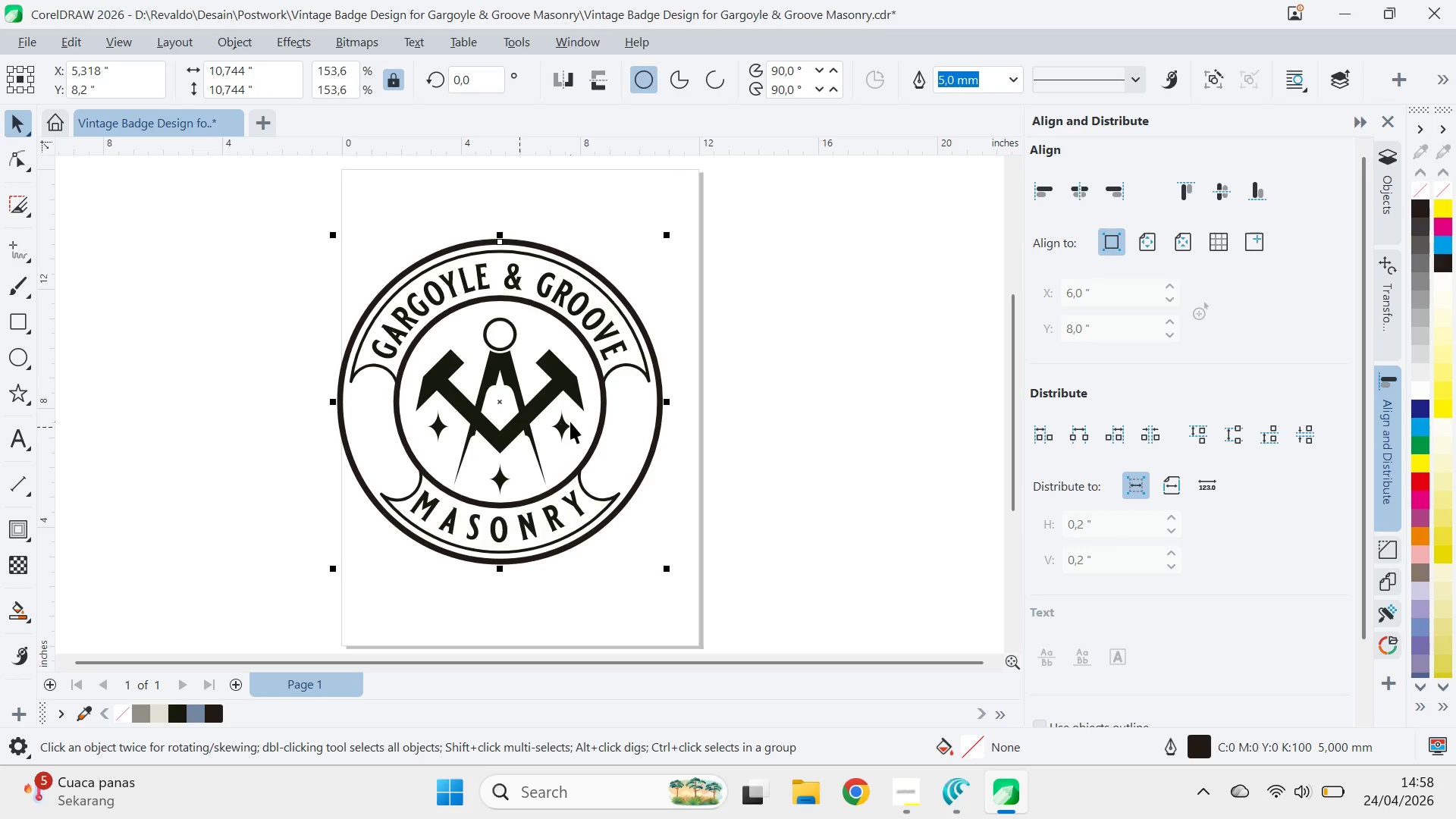 
hold_key(key=ShiftLeft, duration=0.5)
left_click([560, 428])
 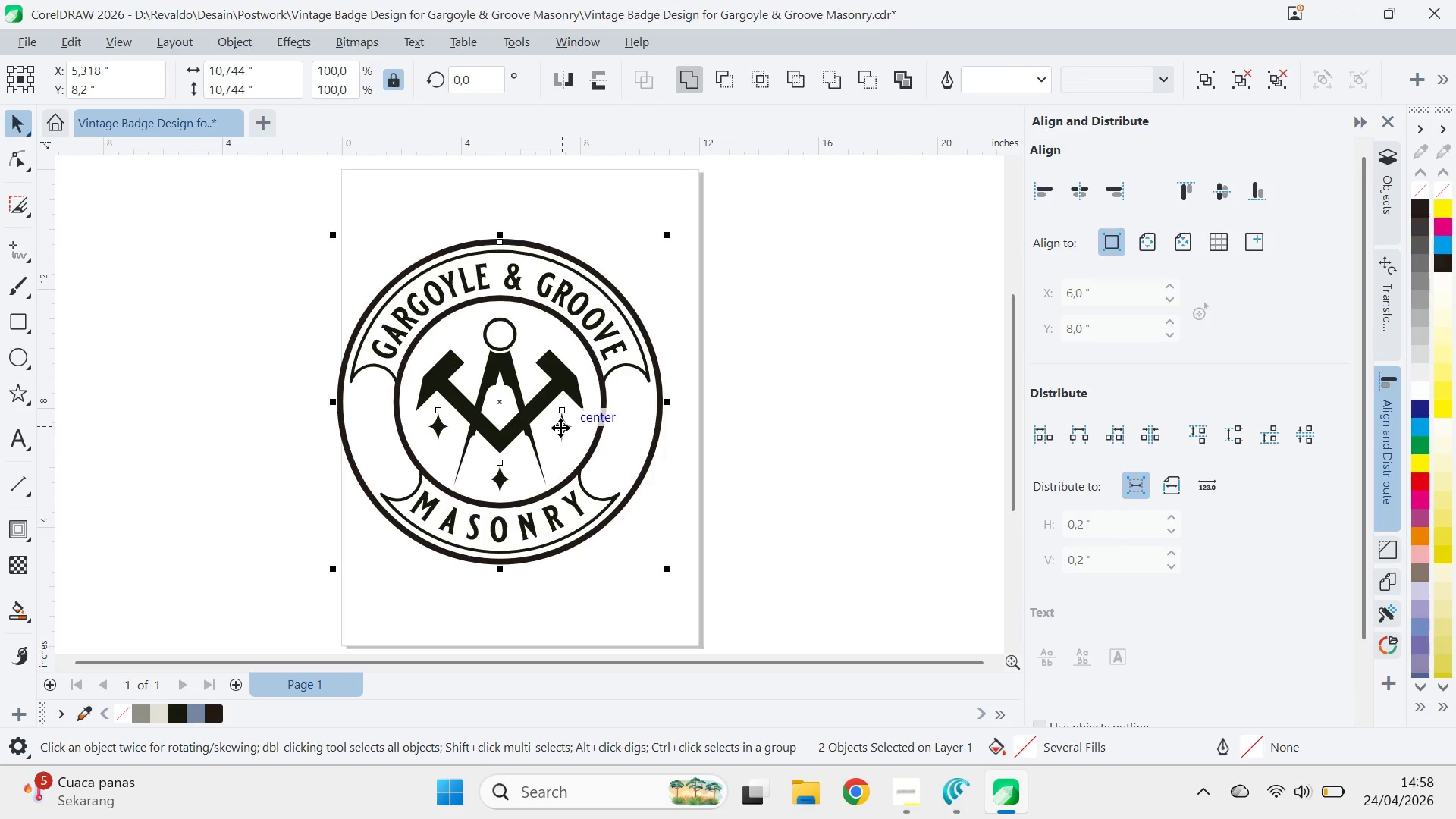 
key(Shift+ShiftLeft)
 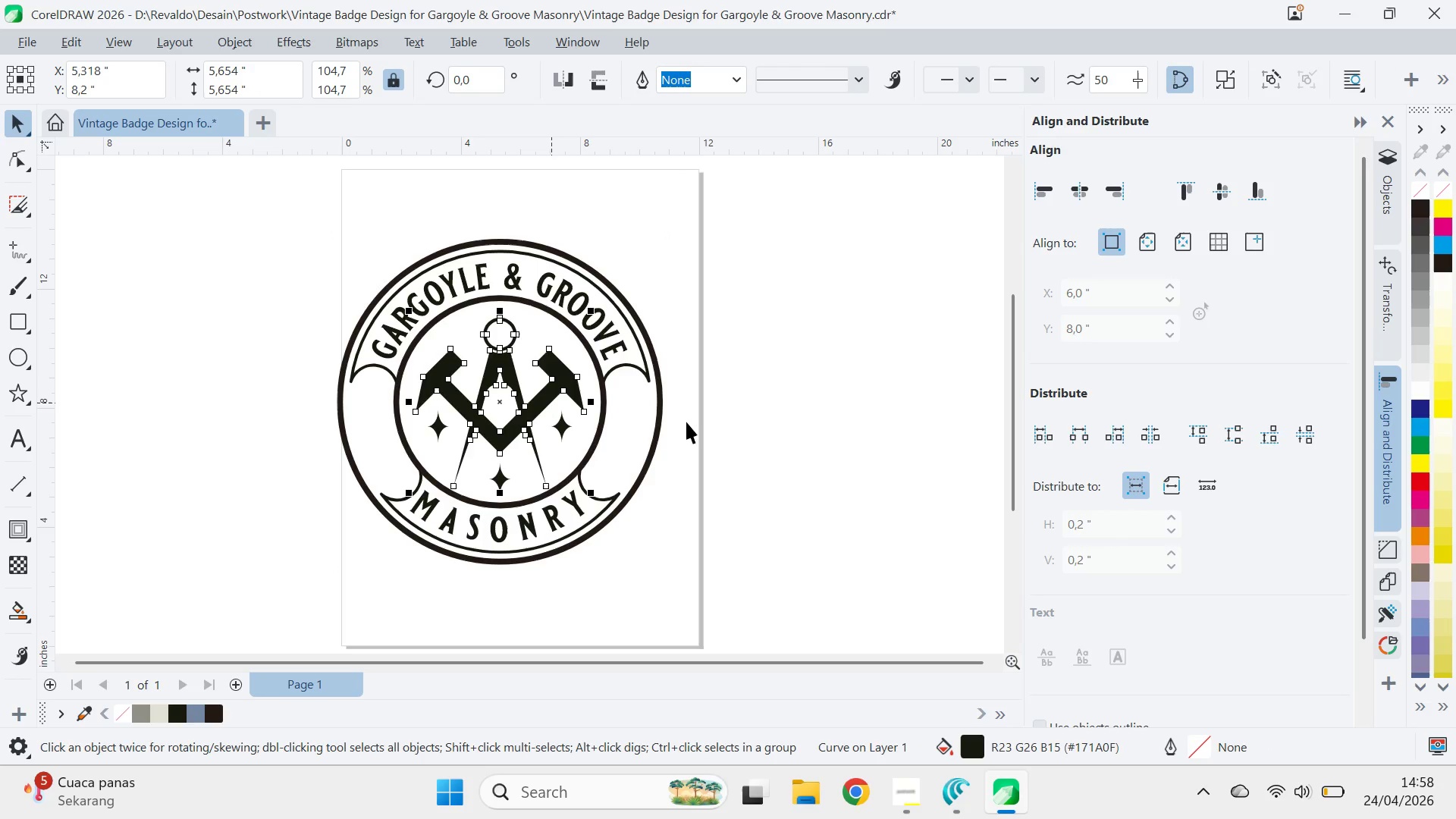 
double_click([730, 434])
 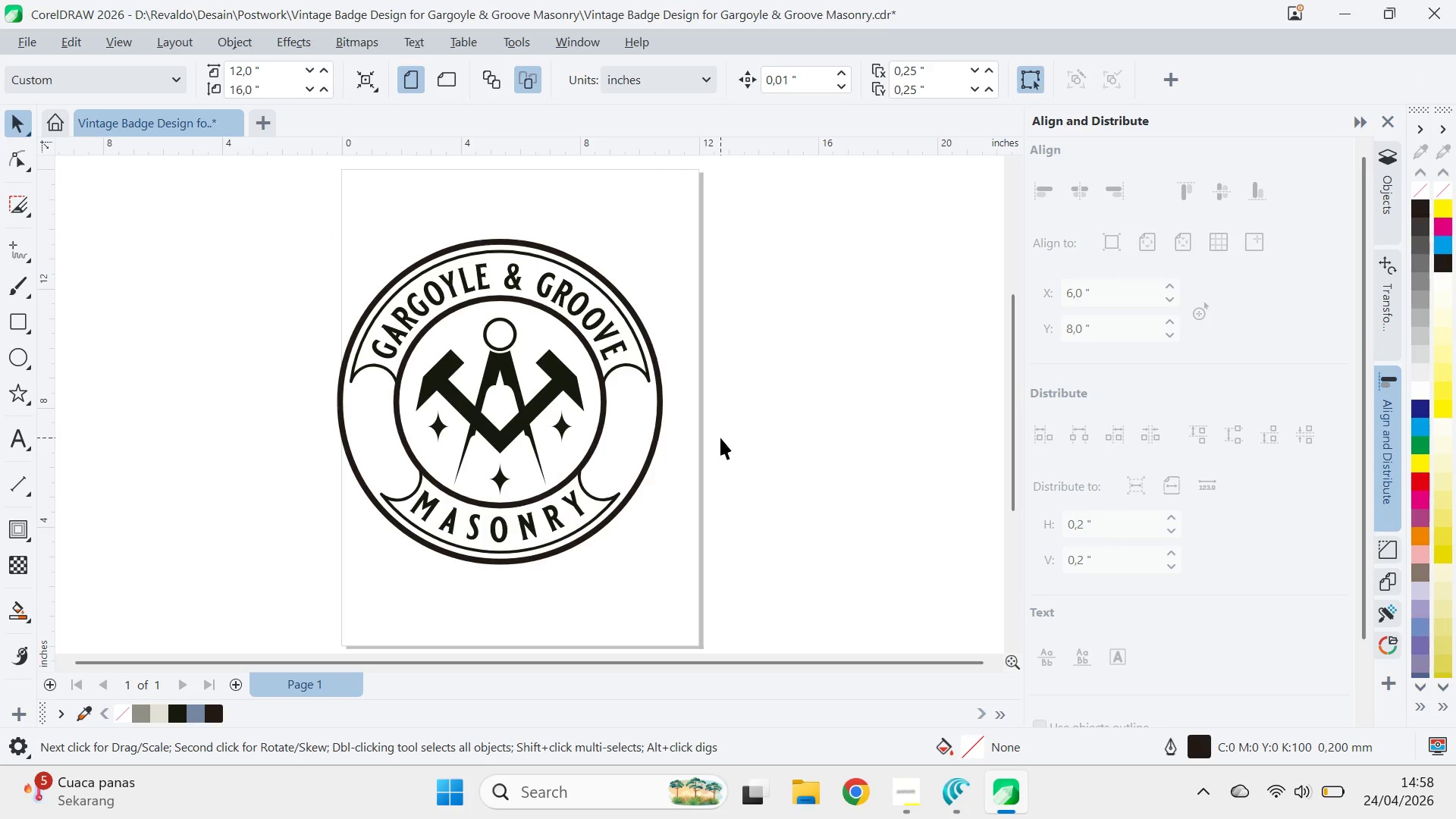 
wait(8.34)
 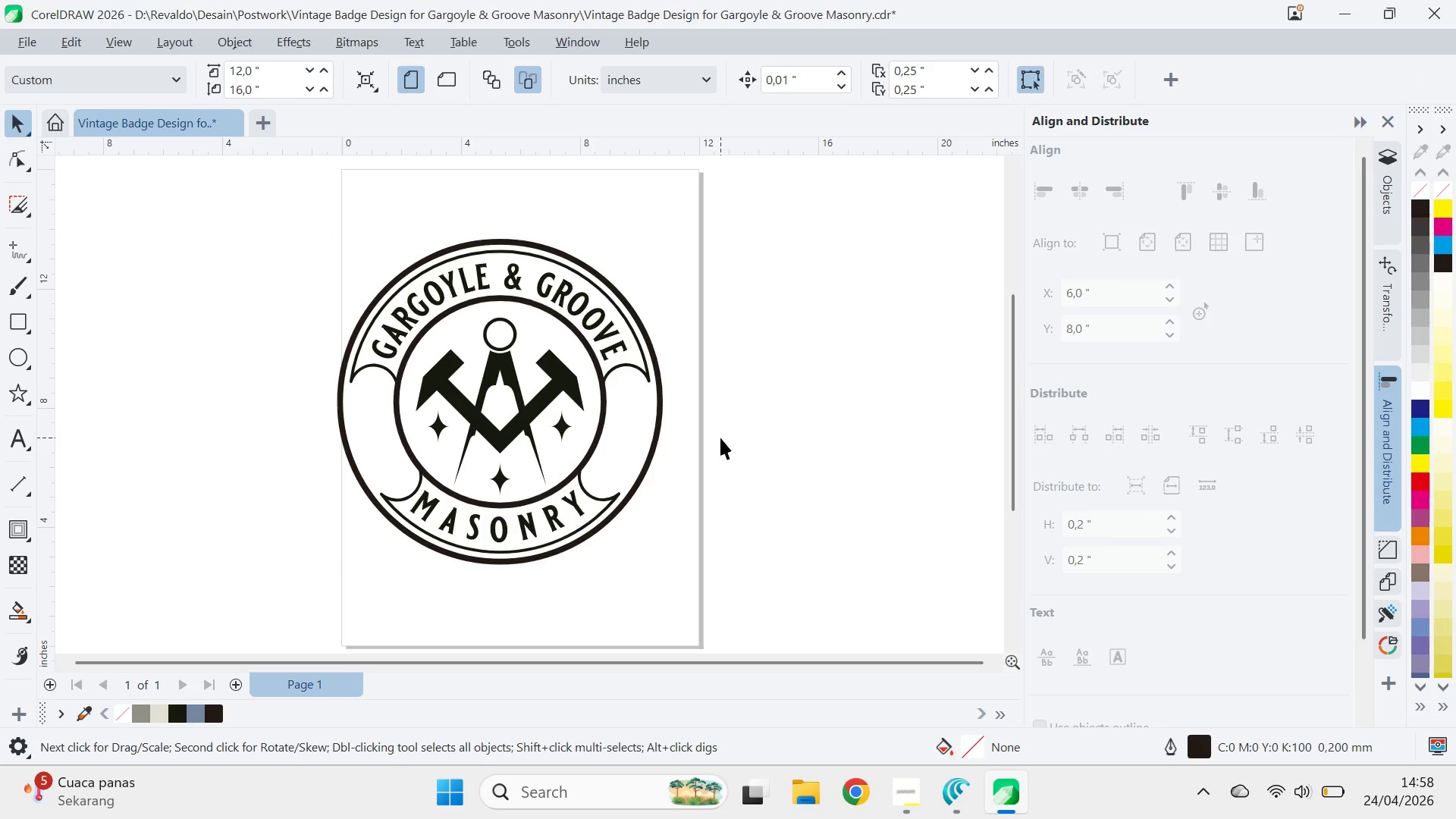 
key(Control+ControlLeft)
 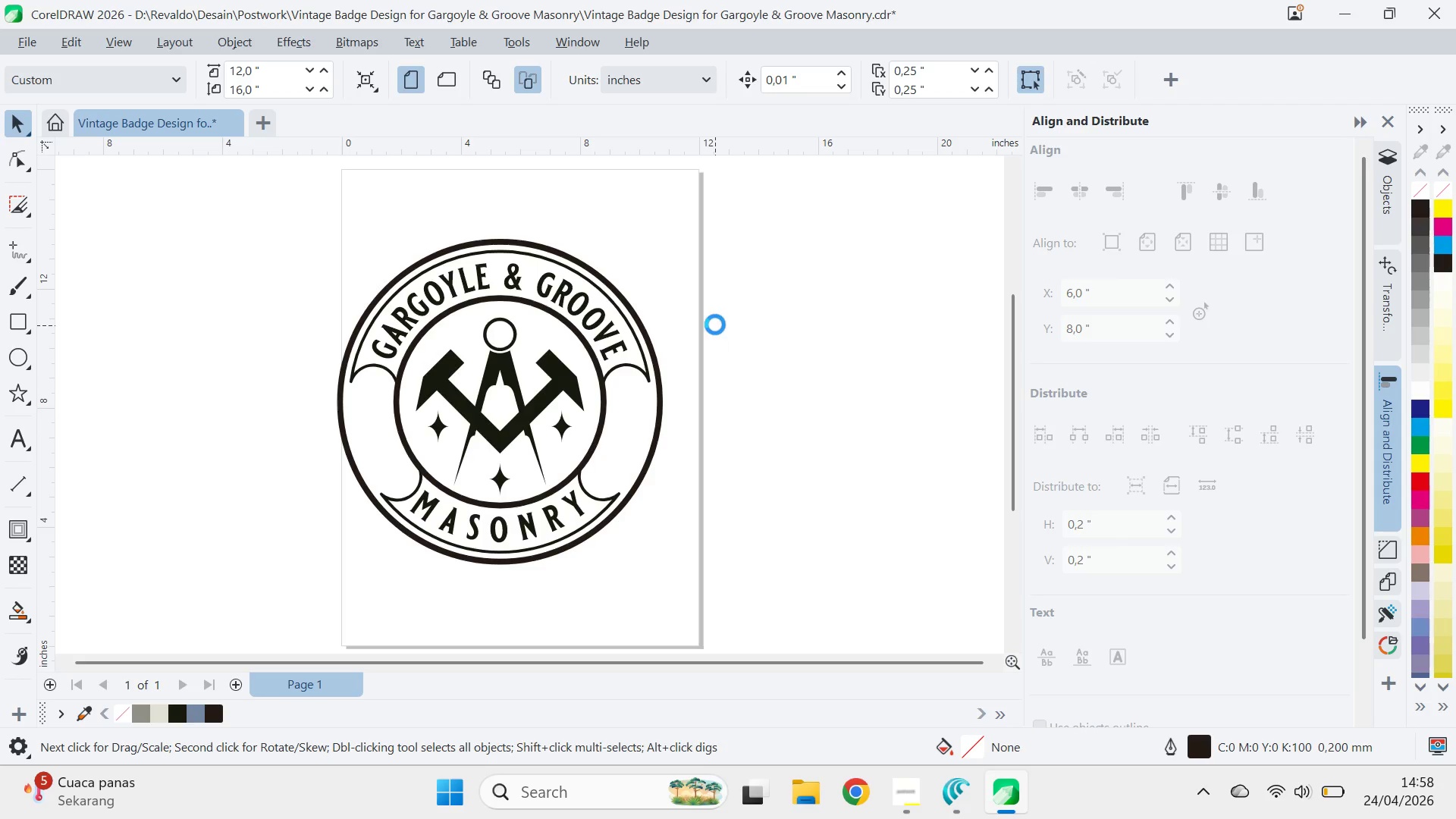 
key(Control+S)
 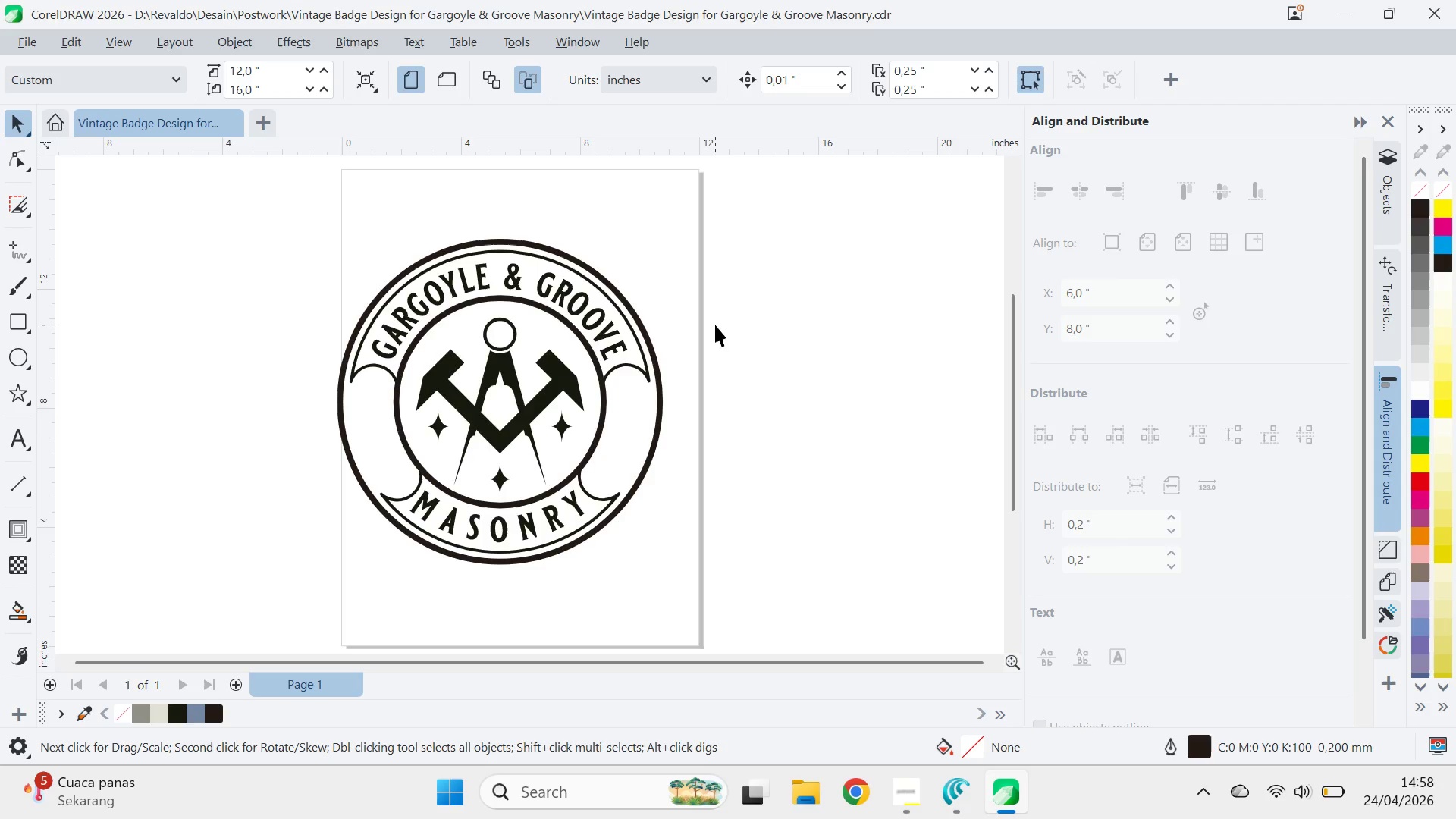 
key(Alt+Tab)
 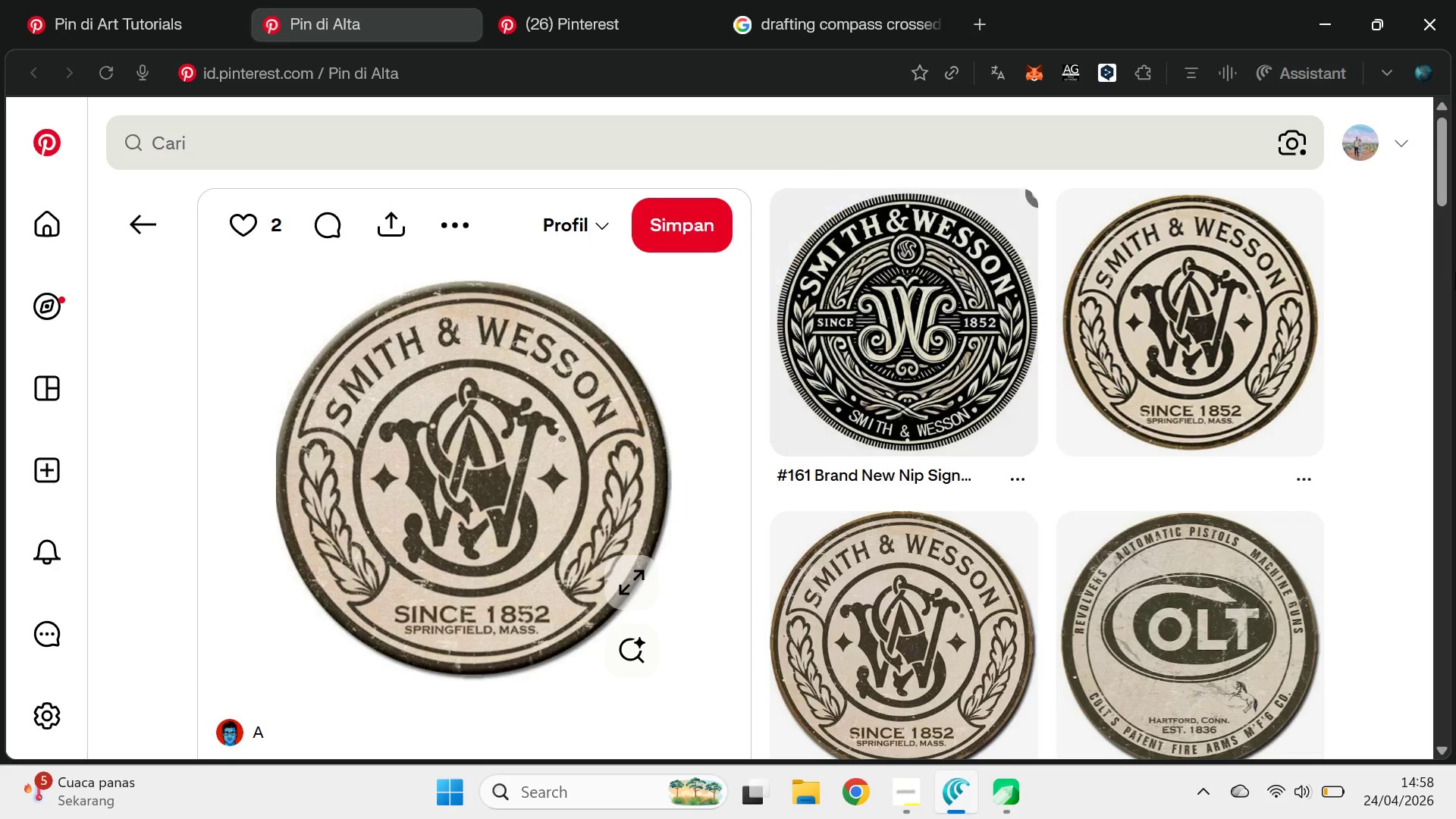 
left_click_drag(start_coordinate=[1436, 174], to_coordinate=[1455, 435])
 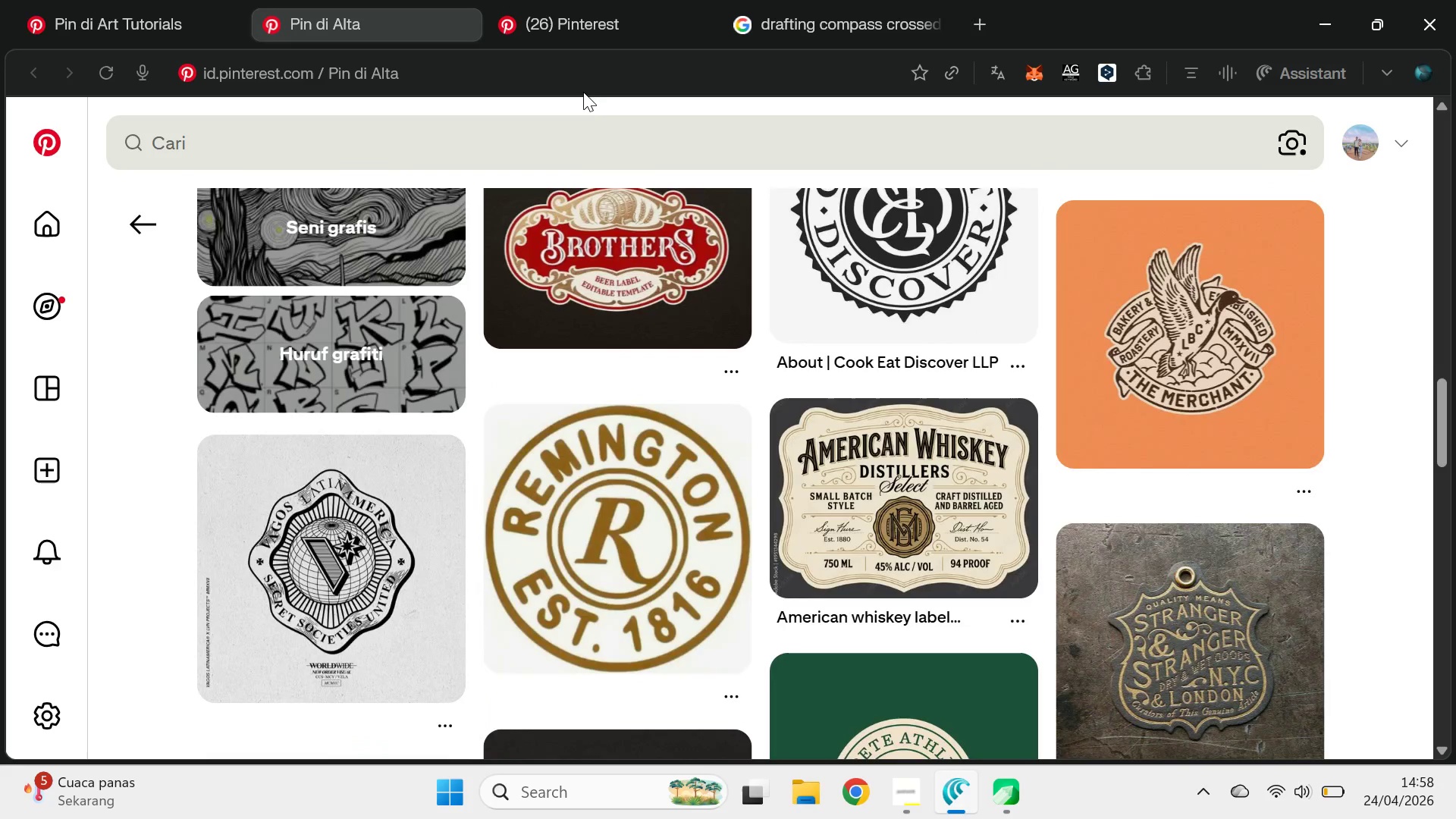 
left_click([575, 0])
 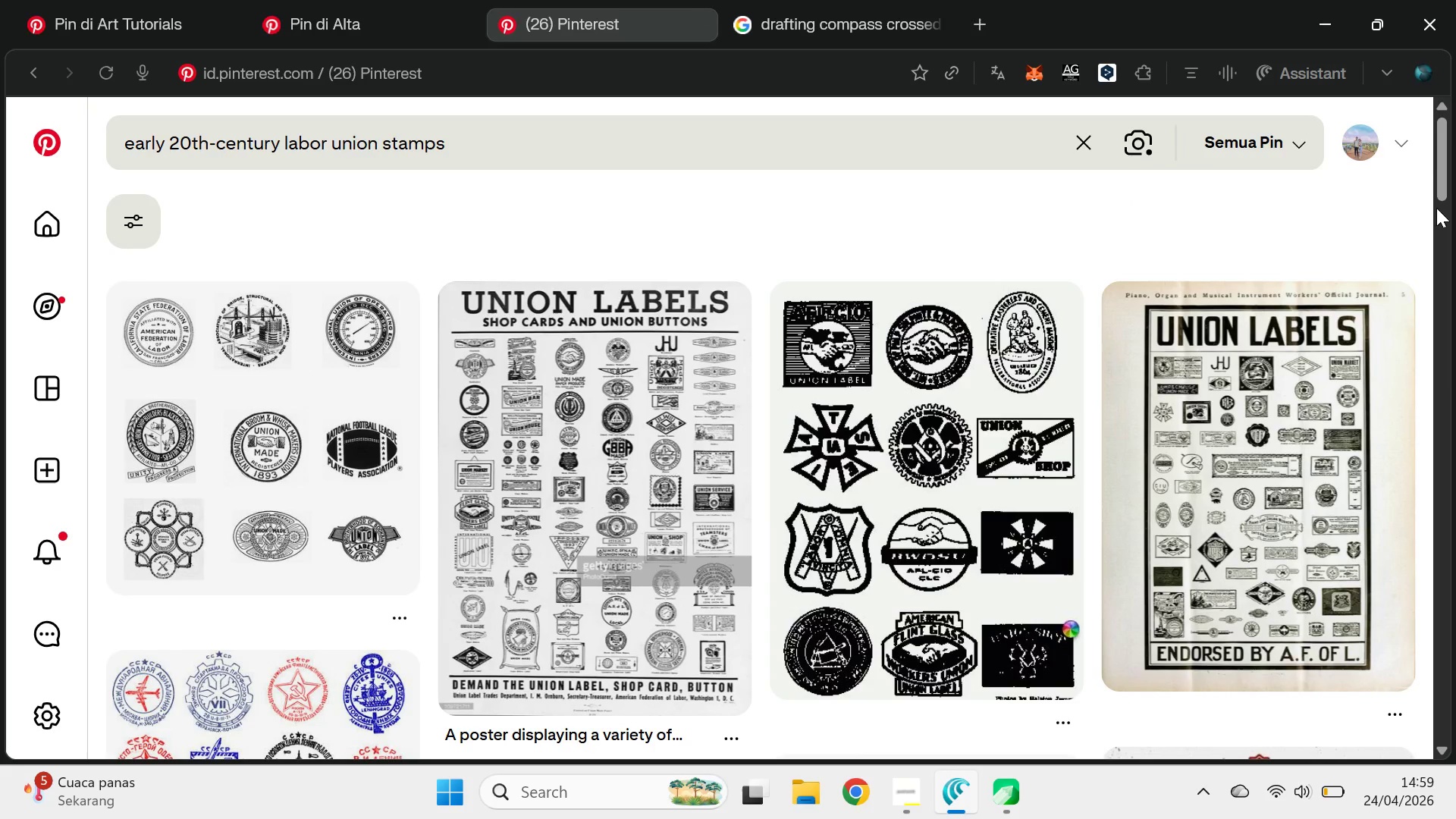 
left_click_drag(start_coordinate=[1437, 153], to_coordinate=[1447, 248])
 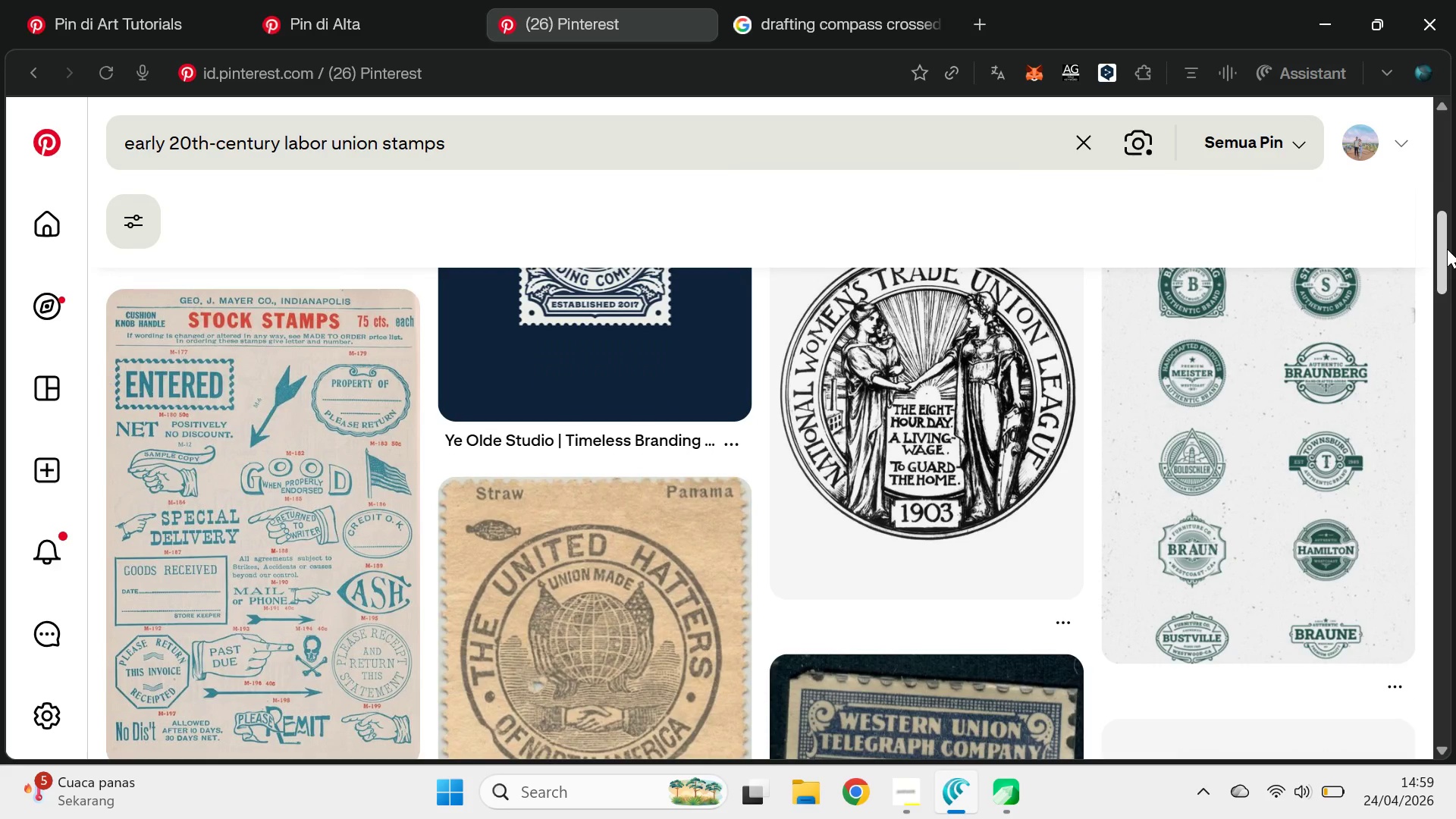 
key(Alt+AltLeft)
 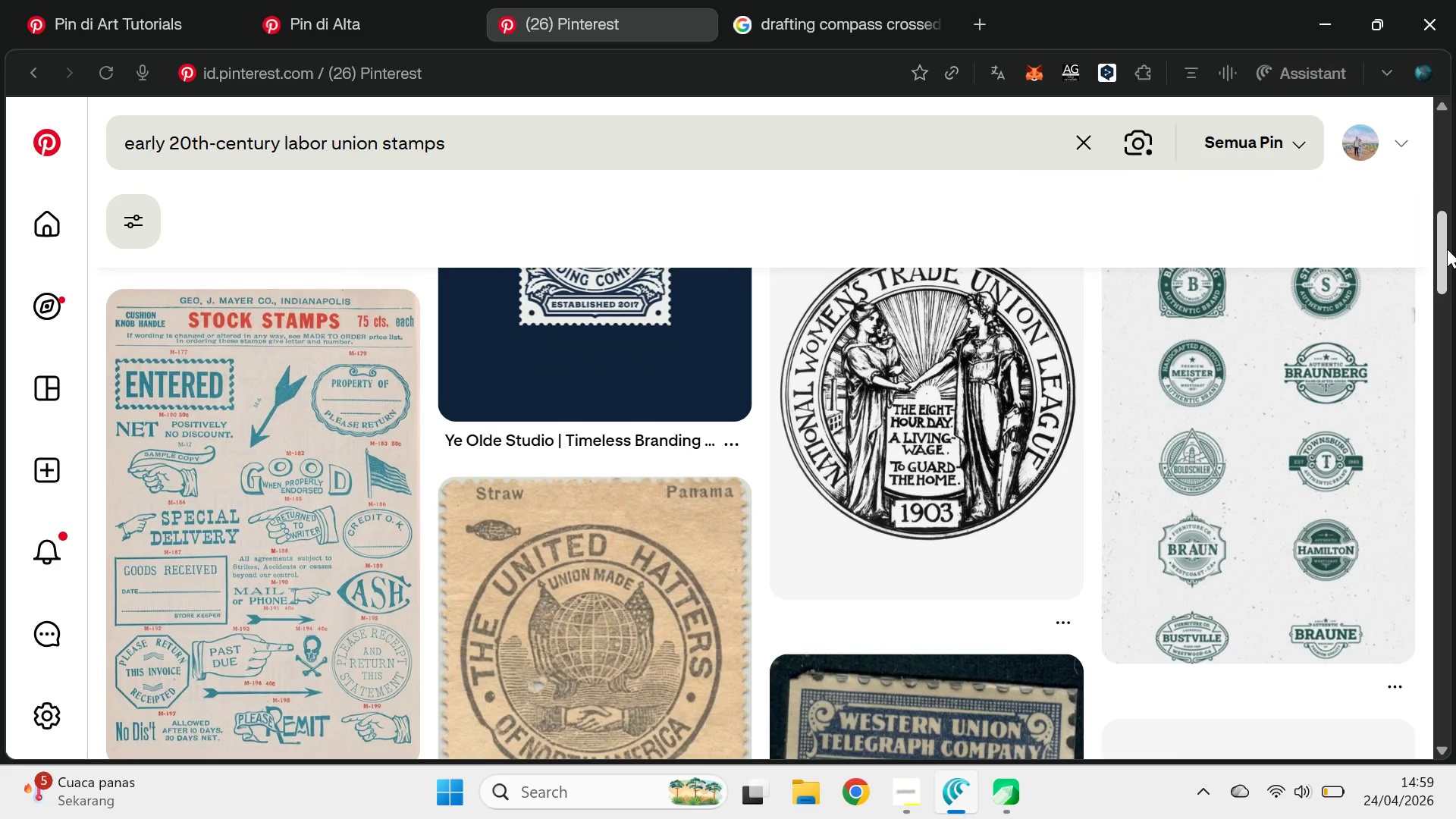 
key(Alt+Tab)
 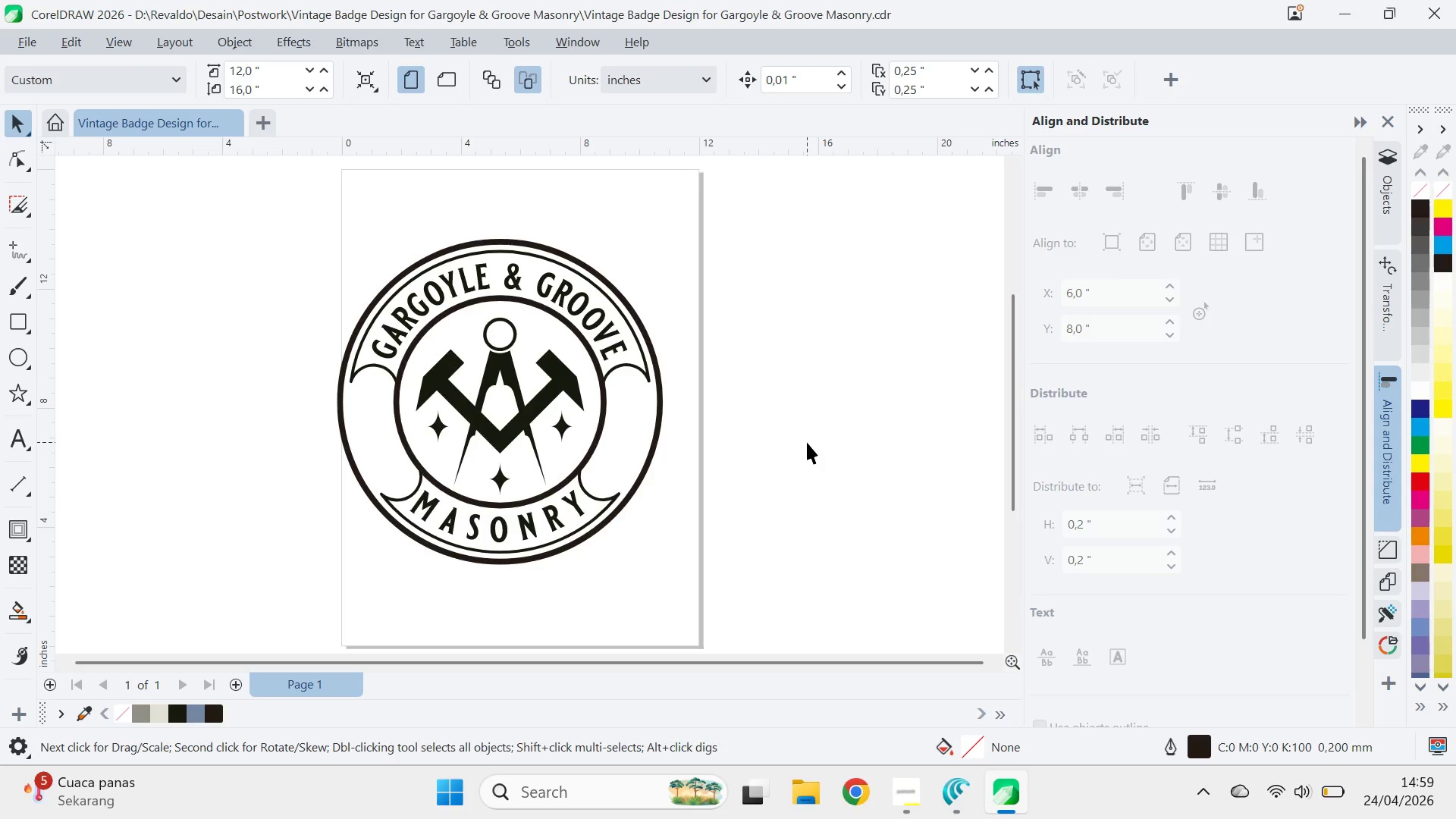 
left_click([24, 294])
 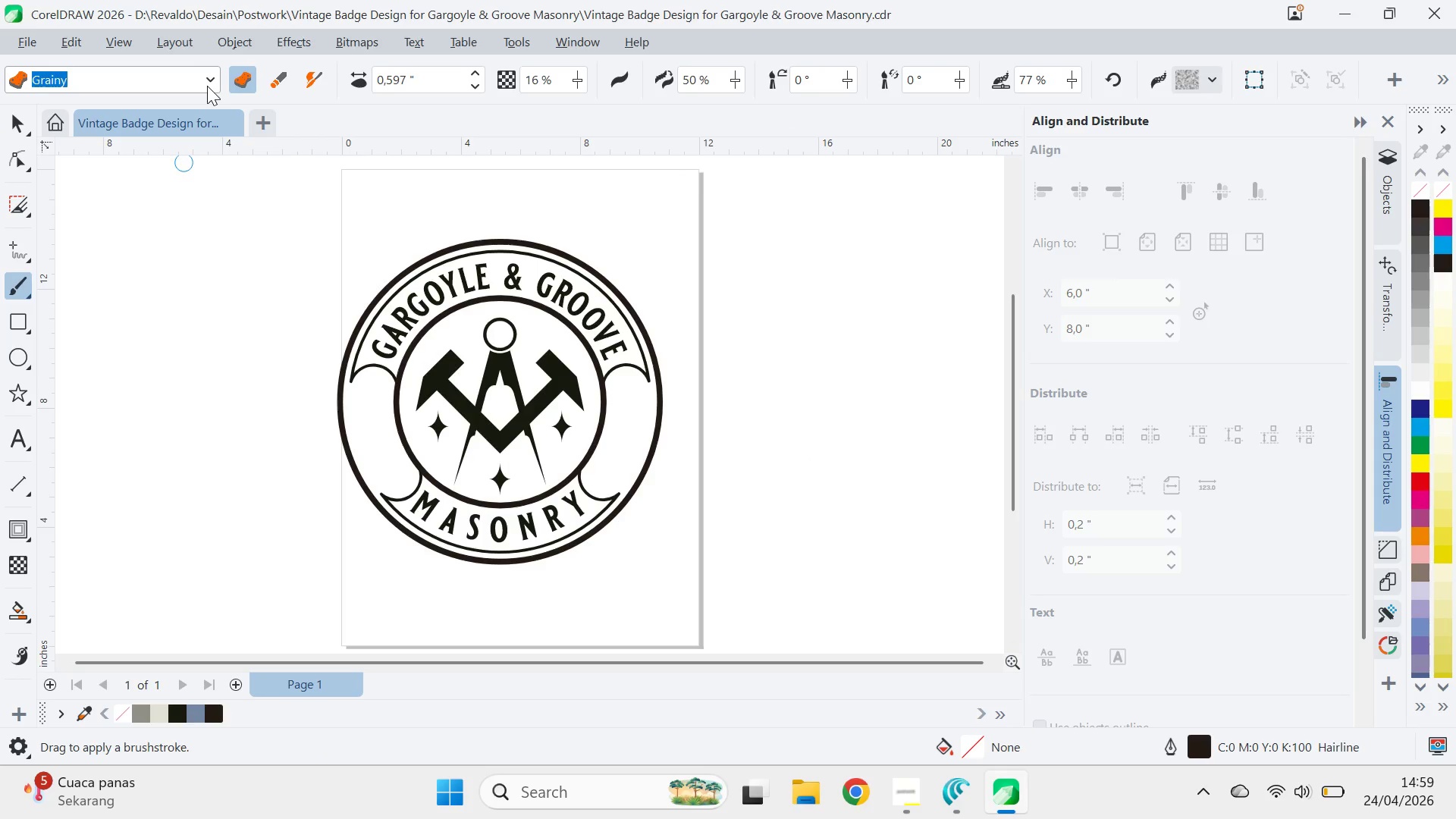 
wait(6.42)
 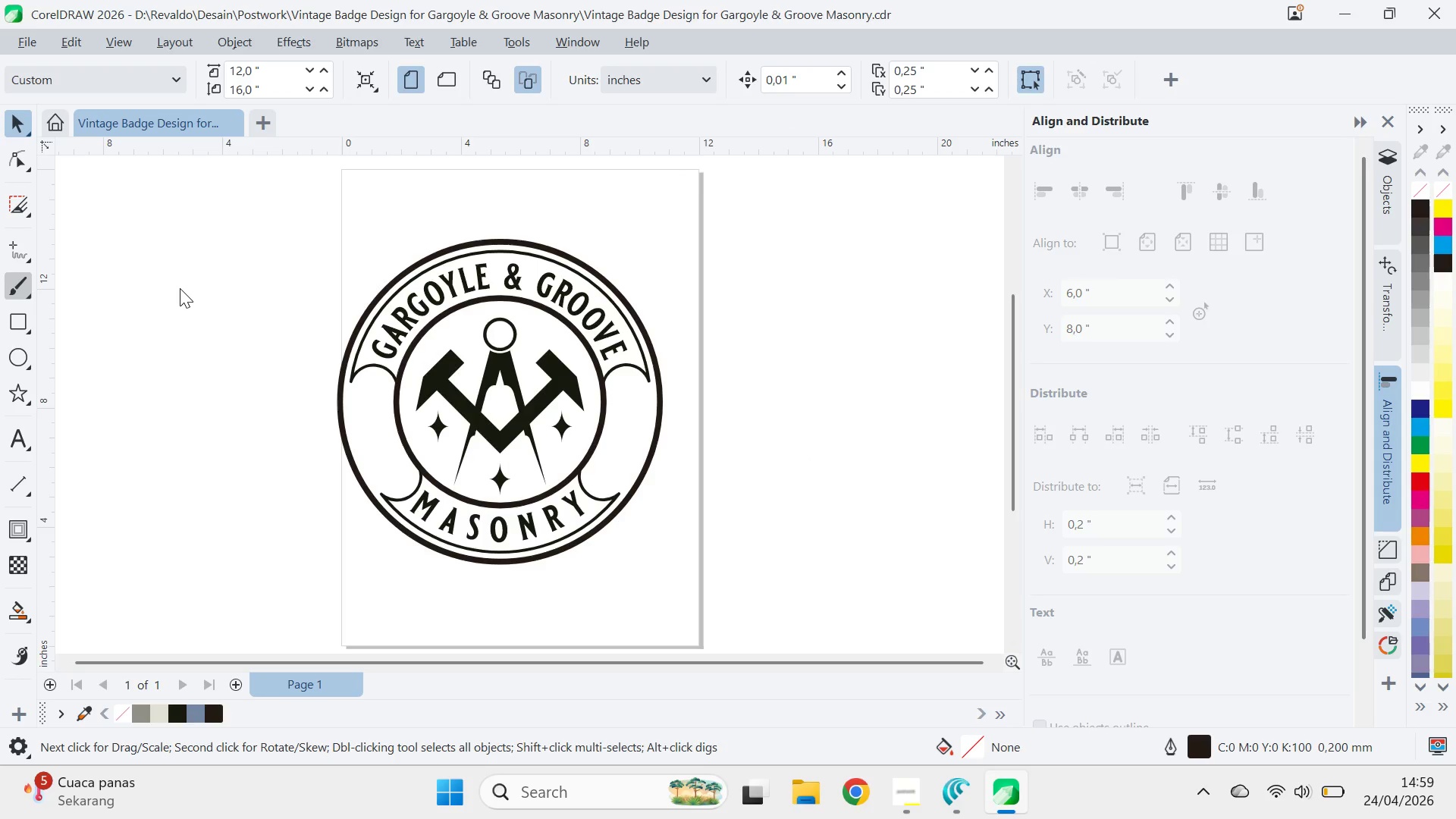 
left_click([105, 323])
 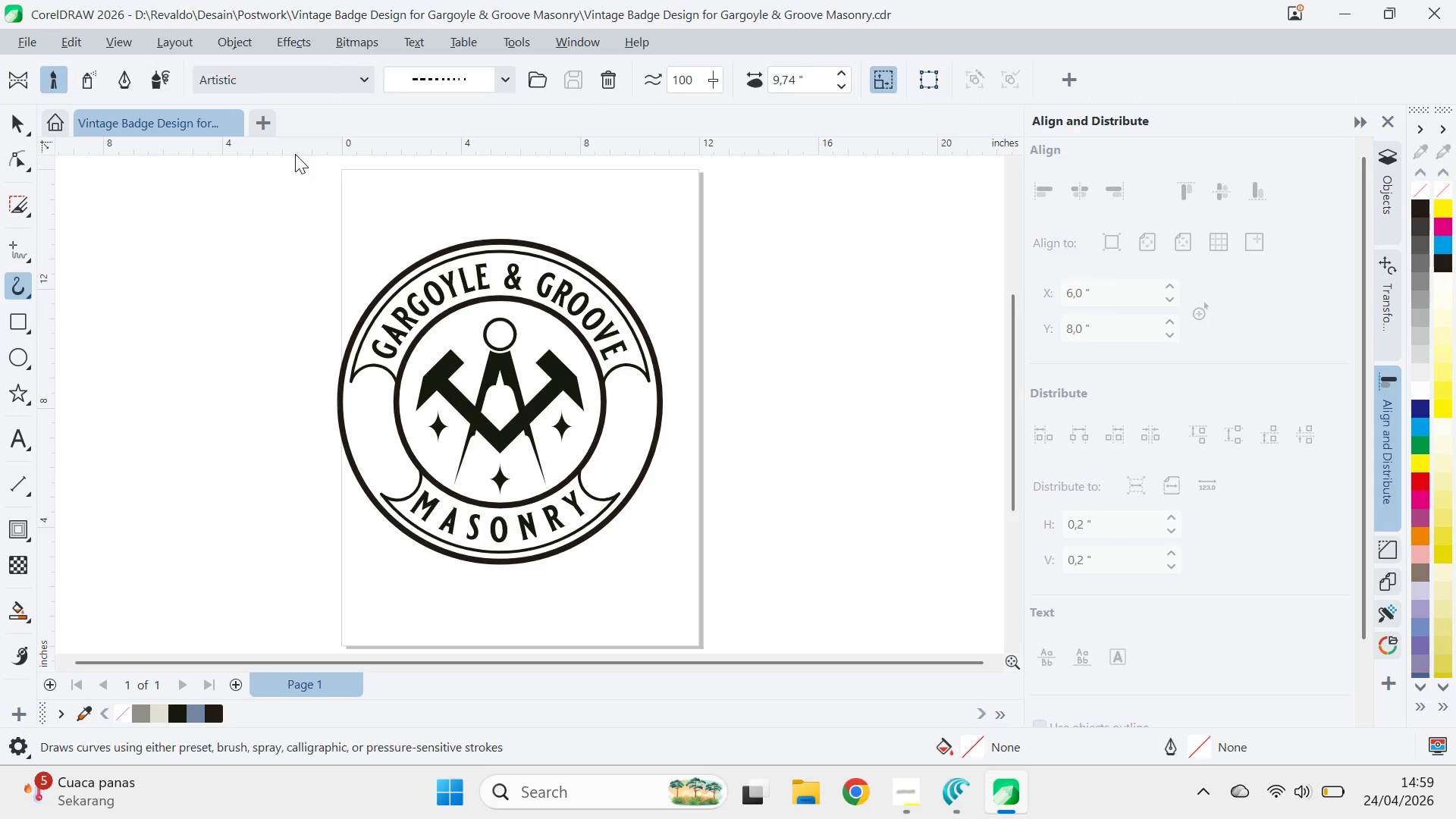 
left_click([334, 89])
 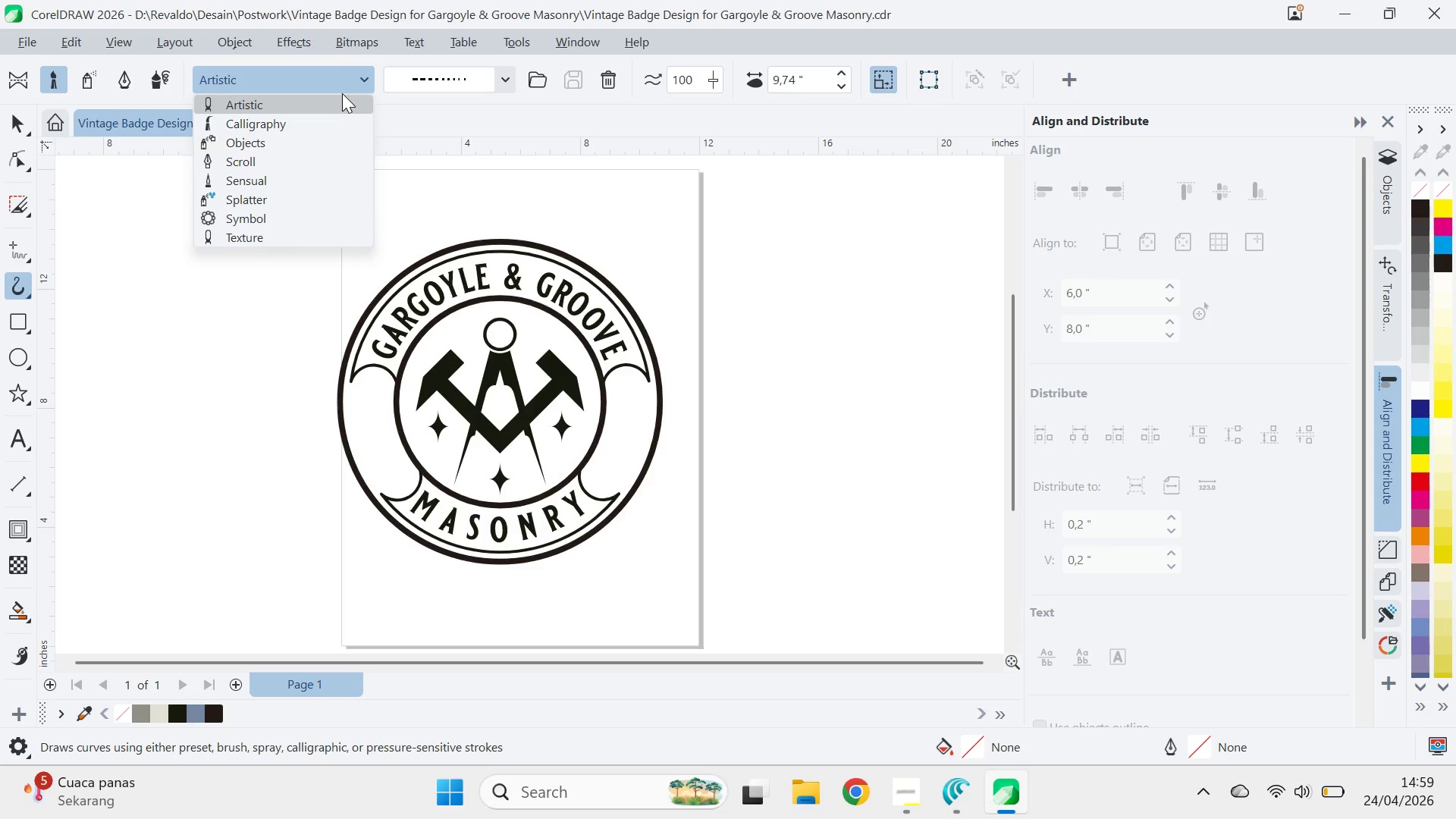 
left_click([342, 93])
 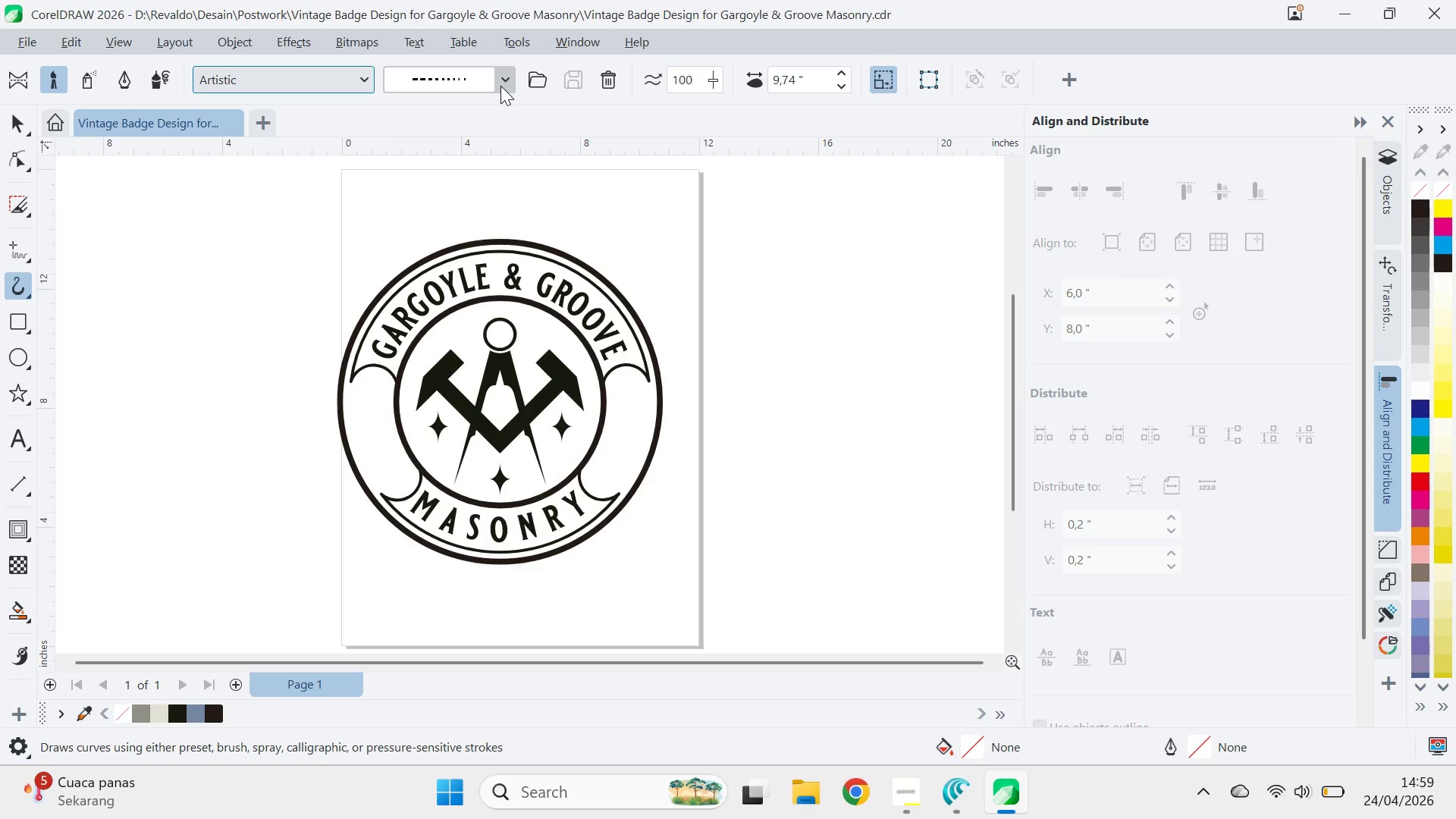 
left_click([500, 86])
 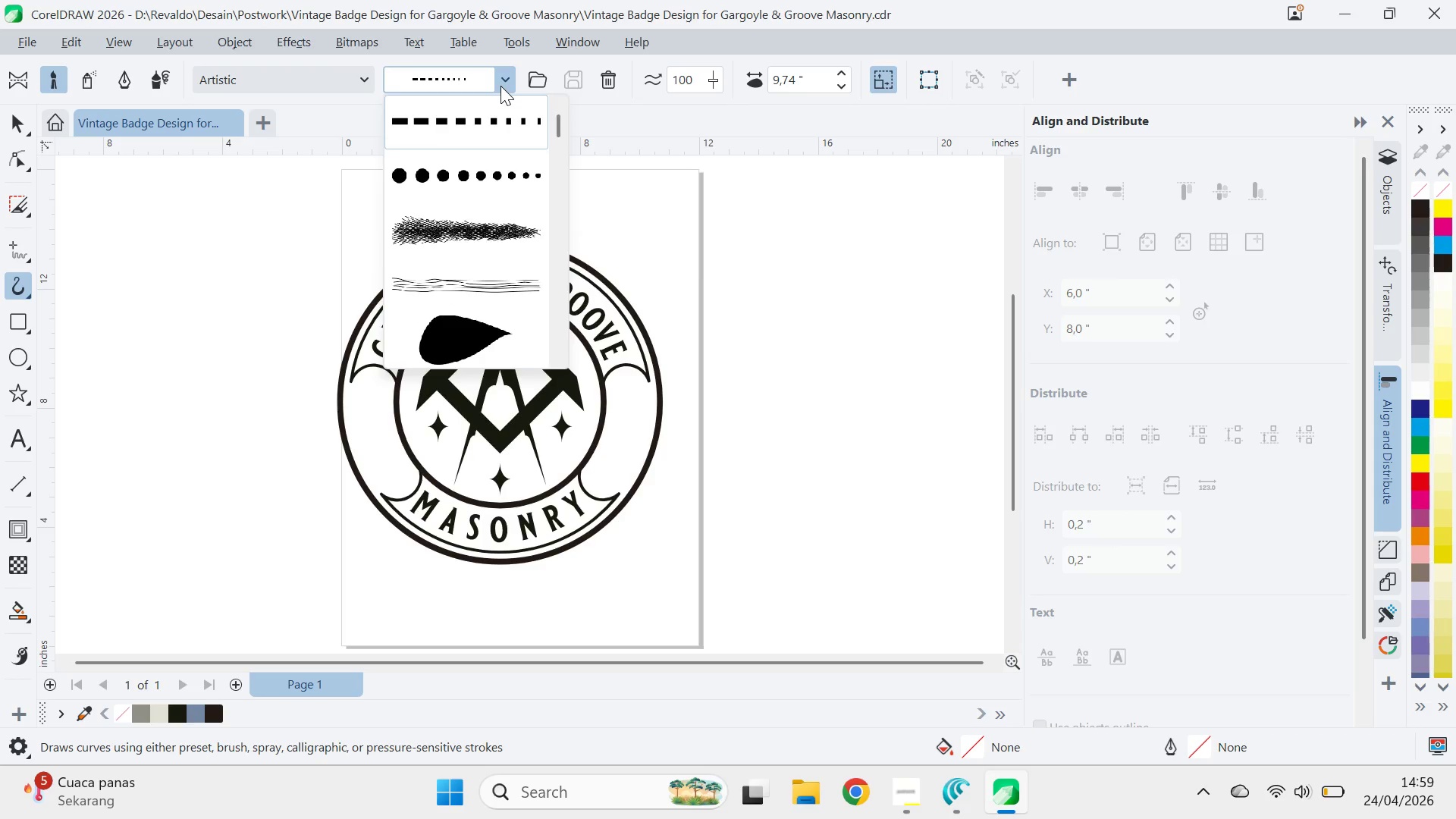 
left_click([500, 86])
 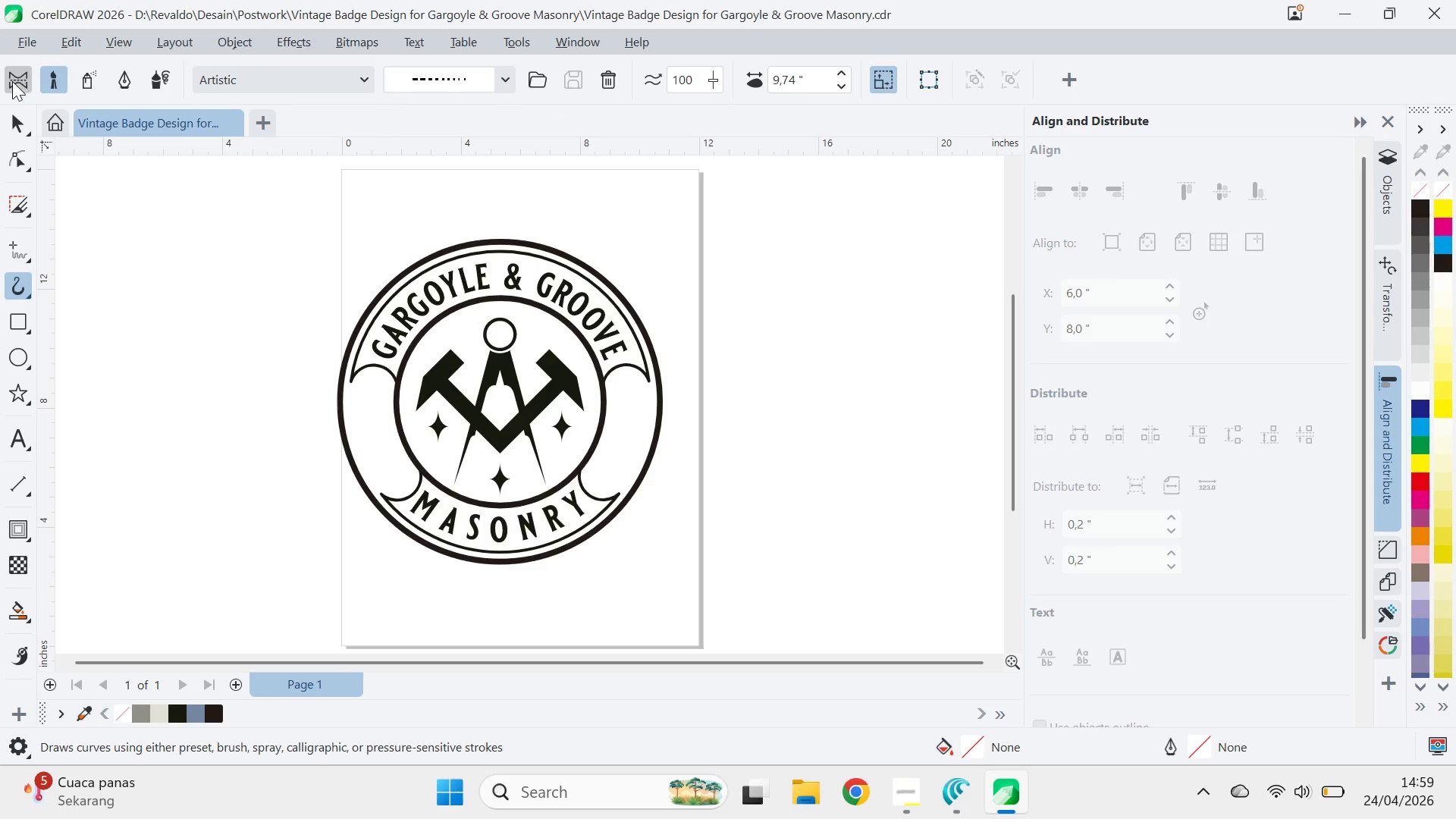 
left_click([14, 81])
 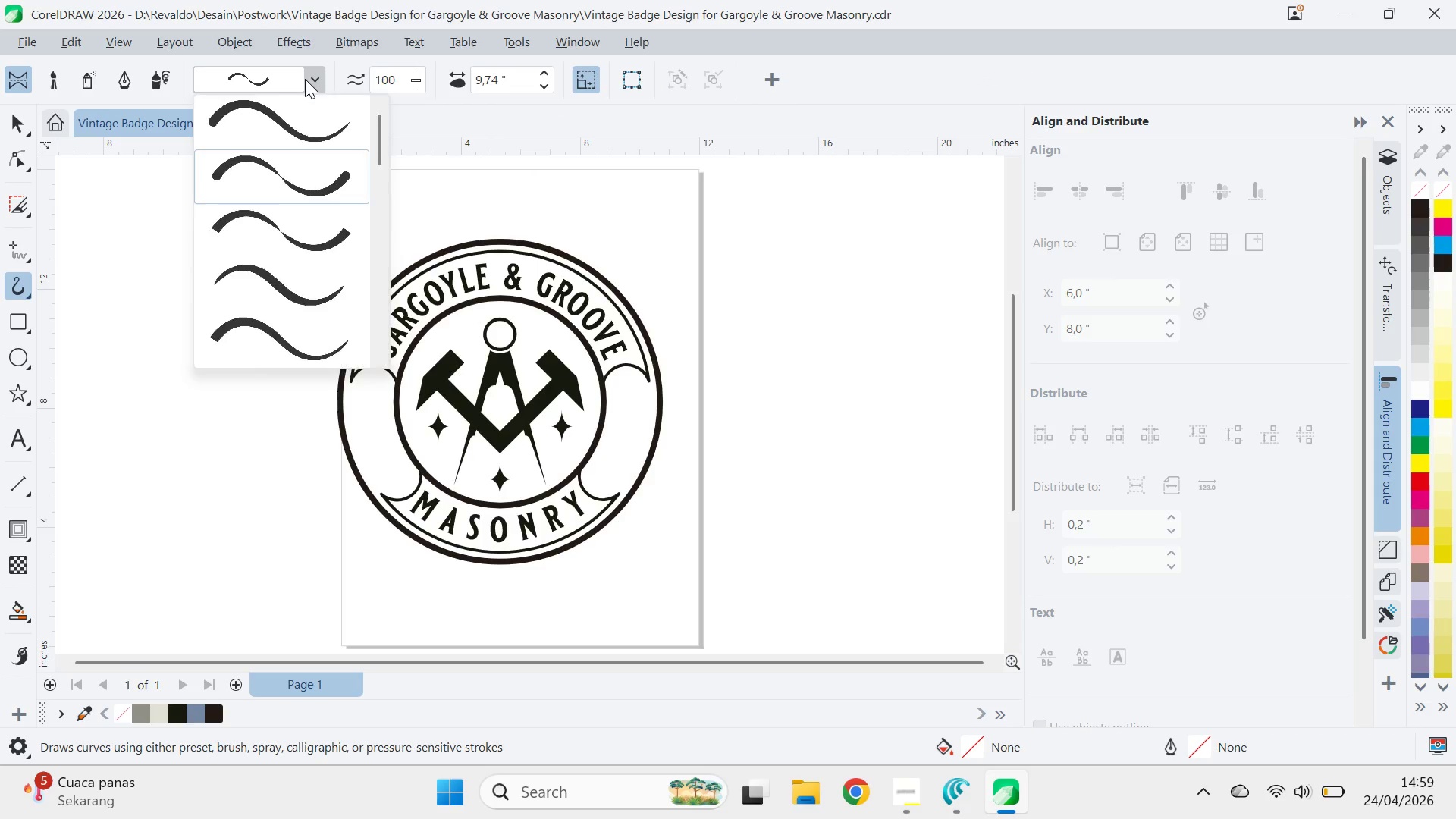 
double_click([305, 79])
 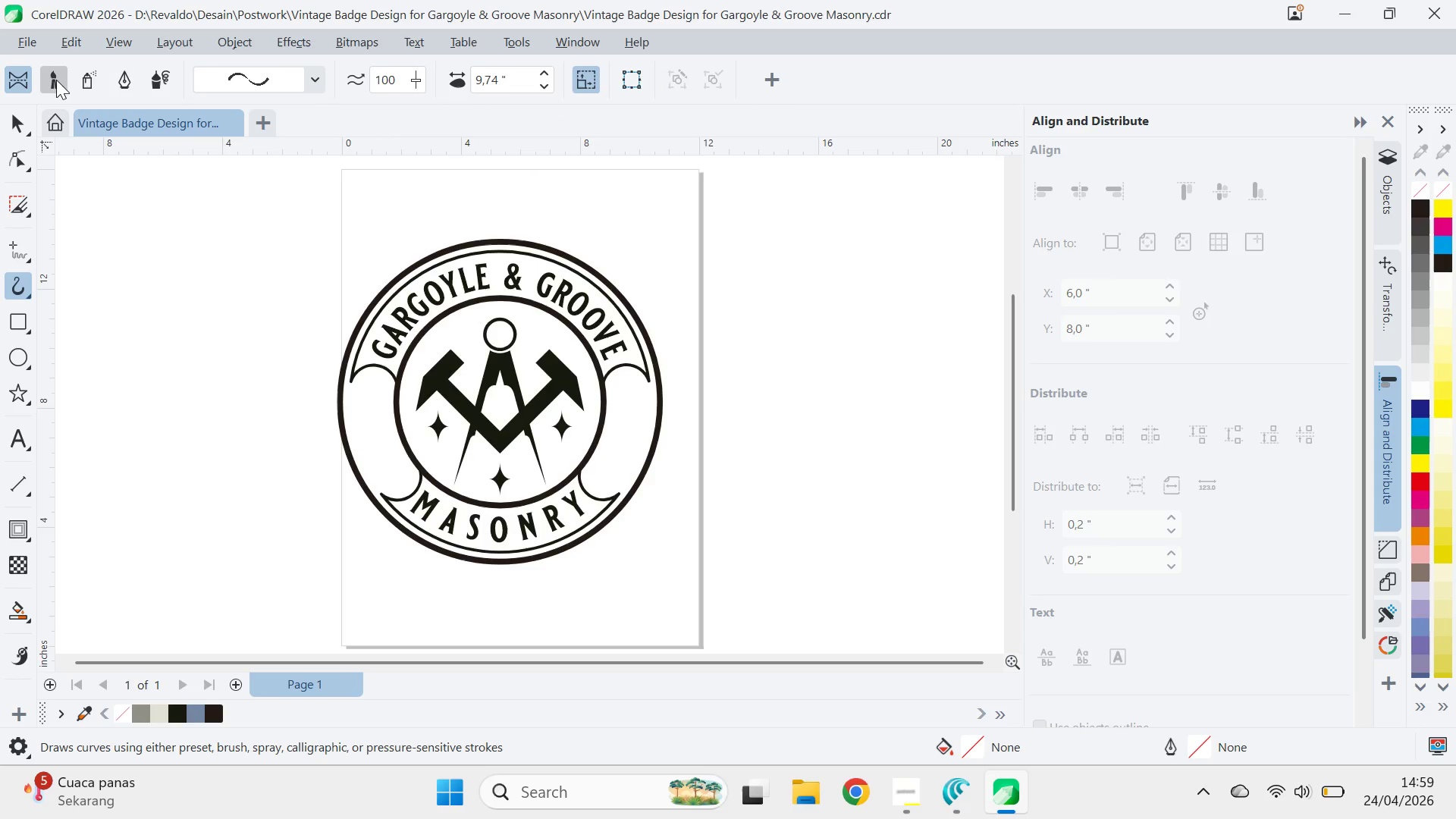 
left_click([58, 80])
 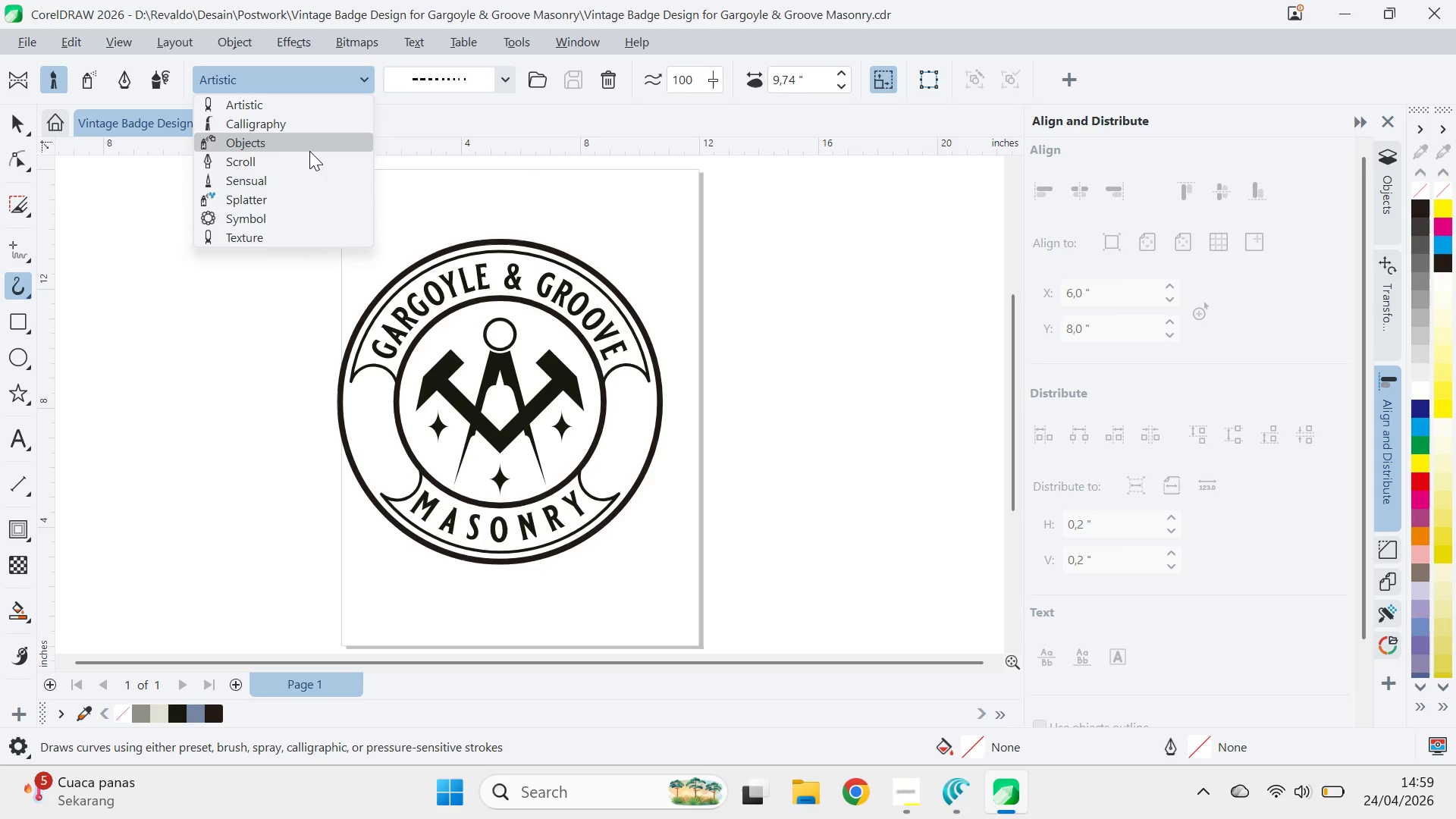 
left_click([309, 151])
 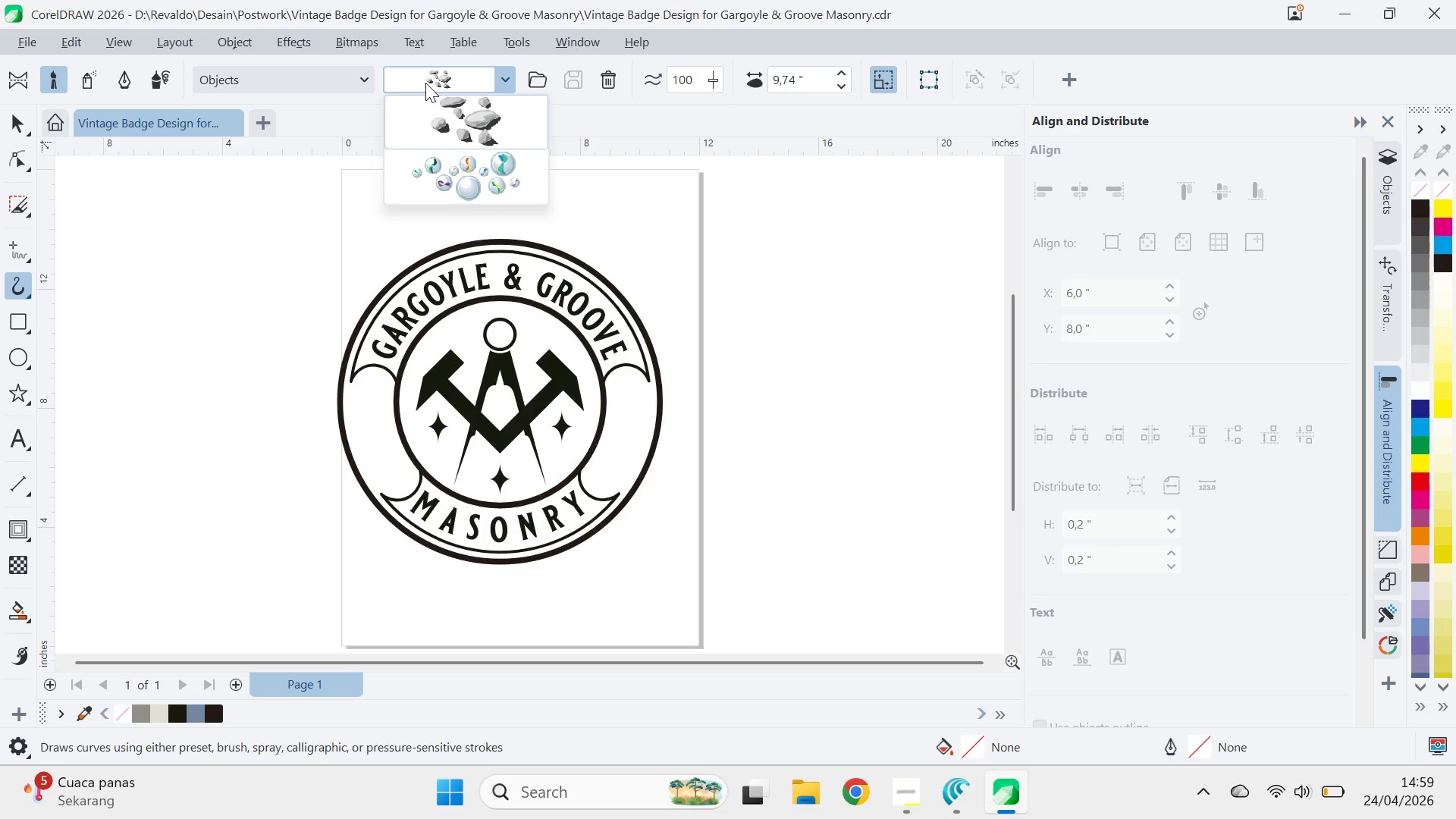 
left_click([425, 83])
 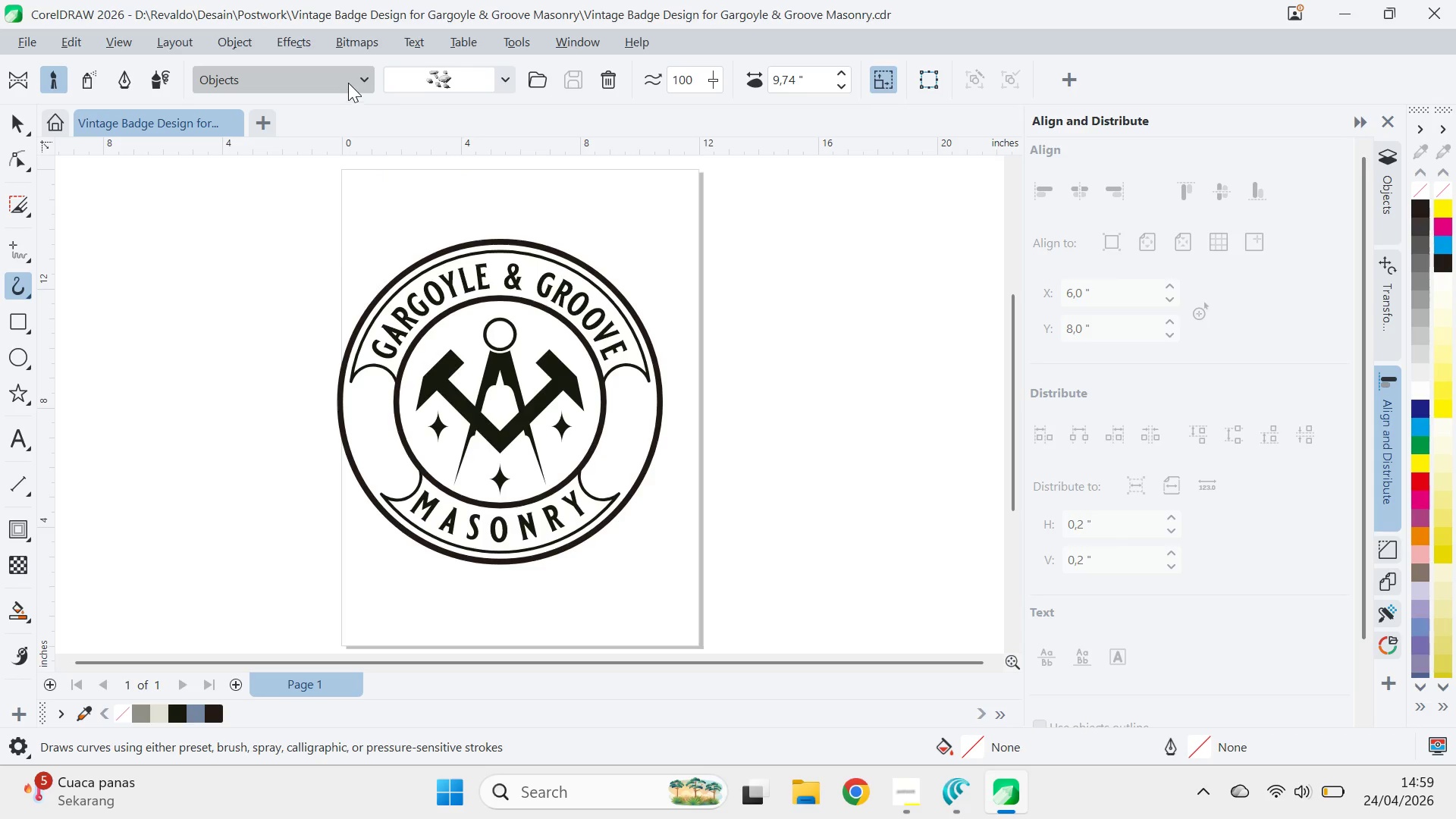 
double_click([348, 83])
 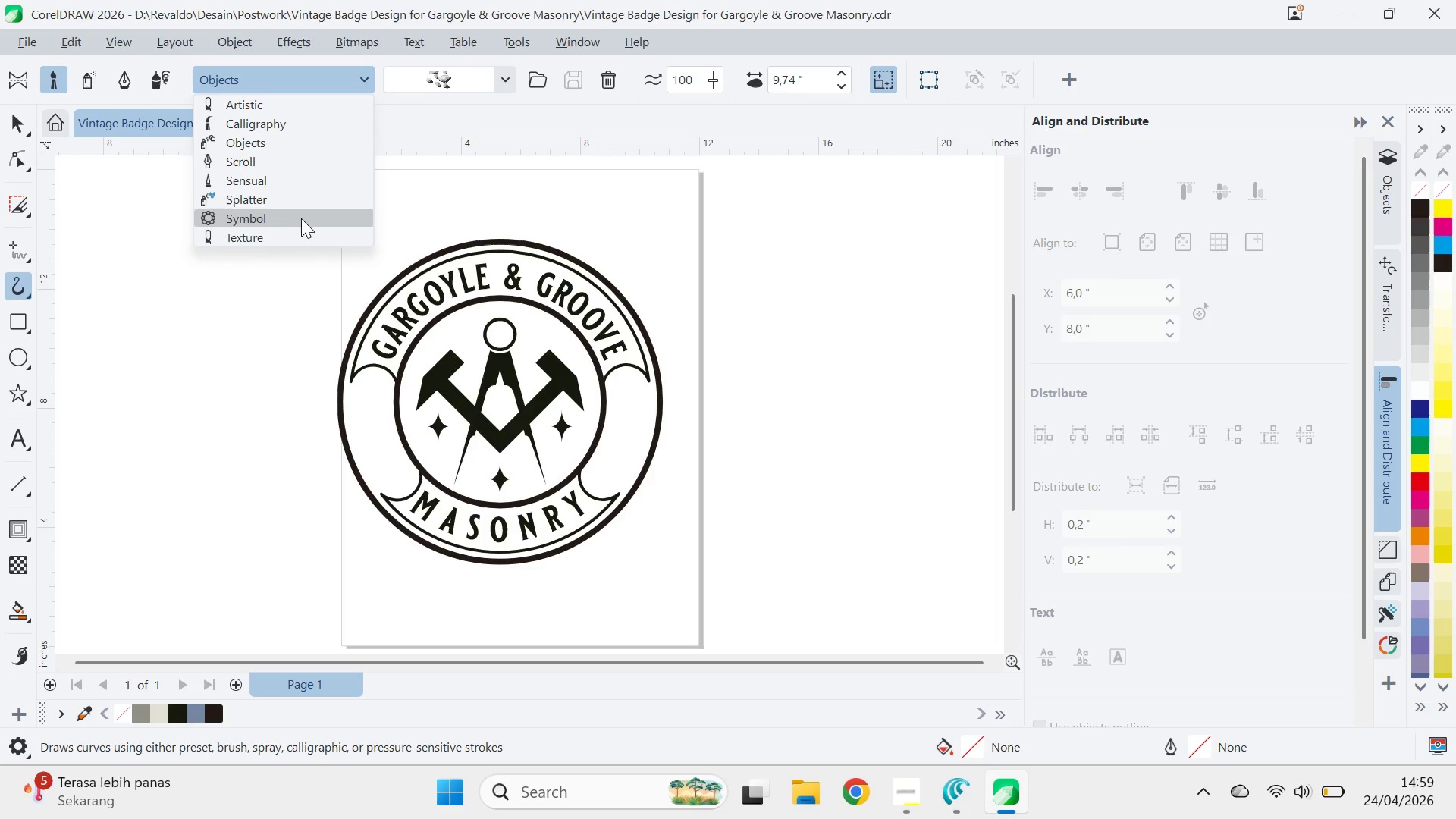 
left_click([305, 233])
 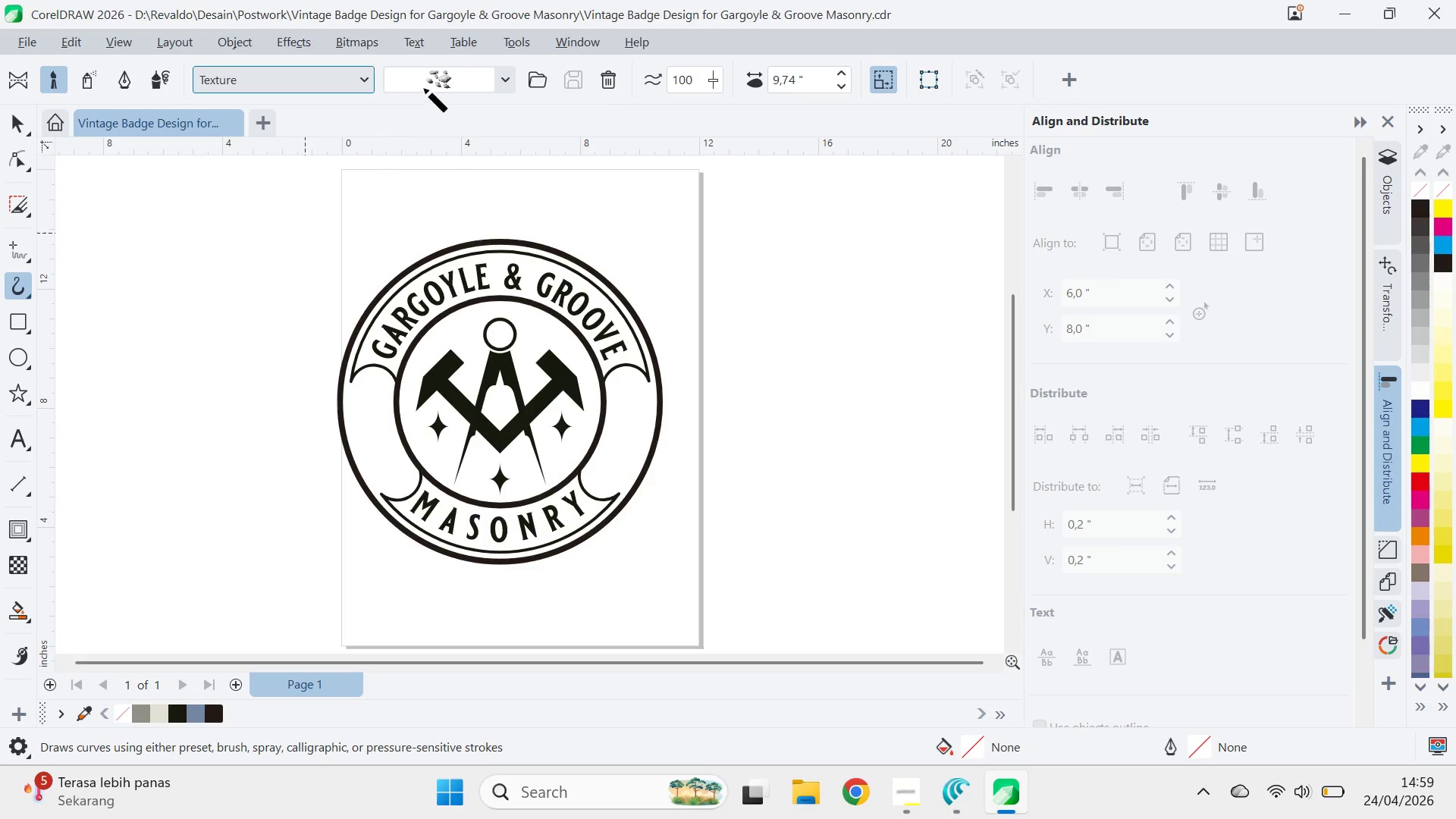 
left_click([433, 80])
 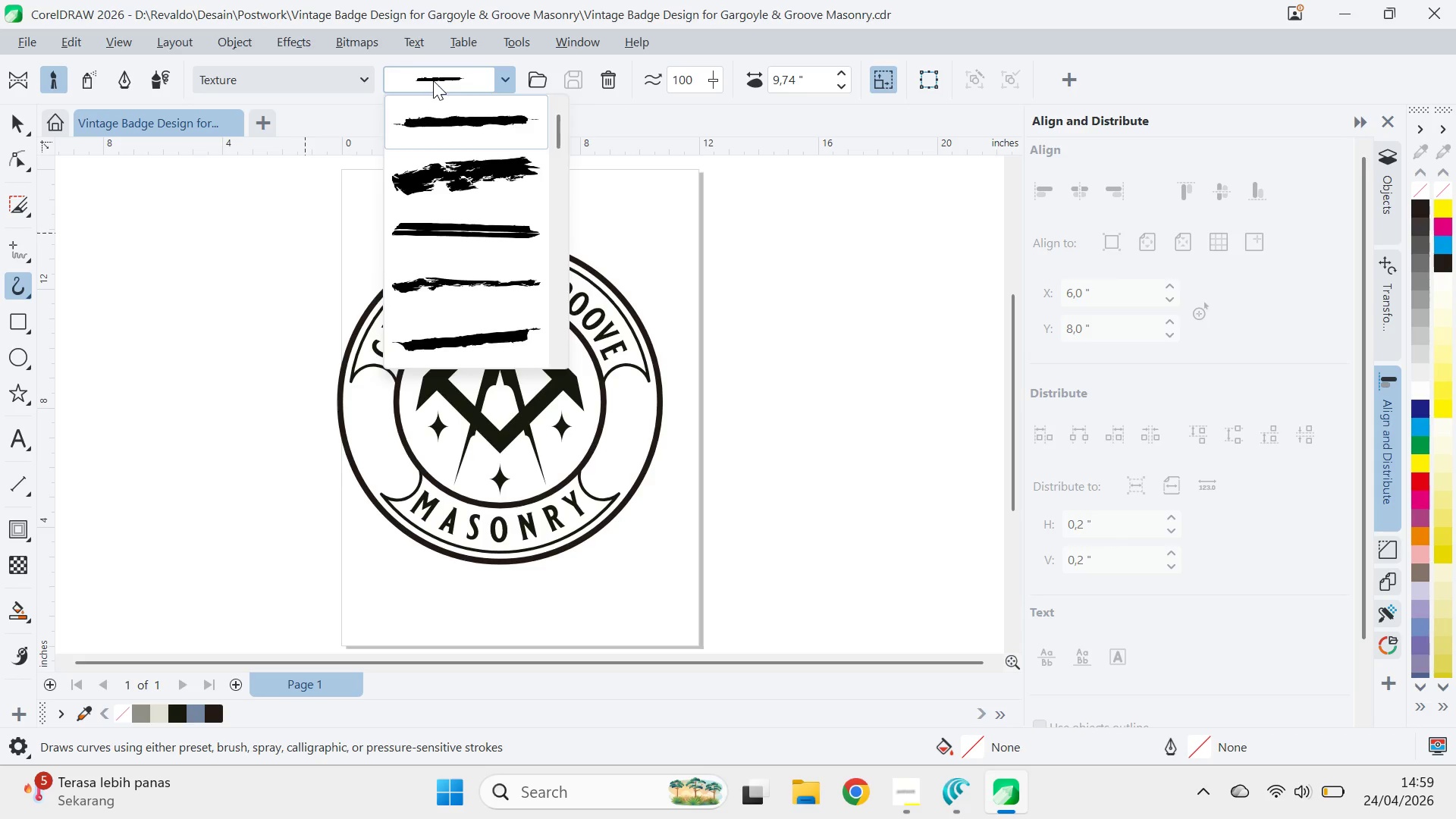 
left_click([433, 80])
 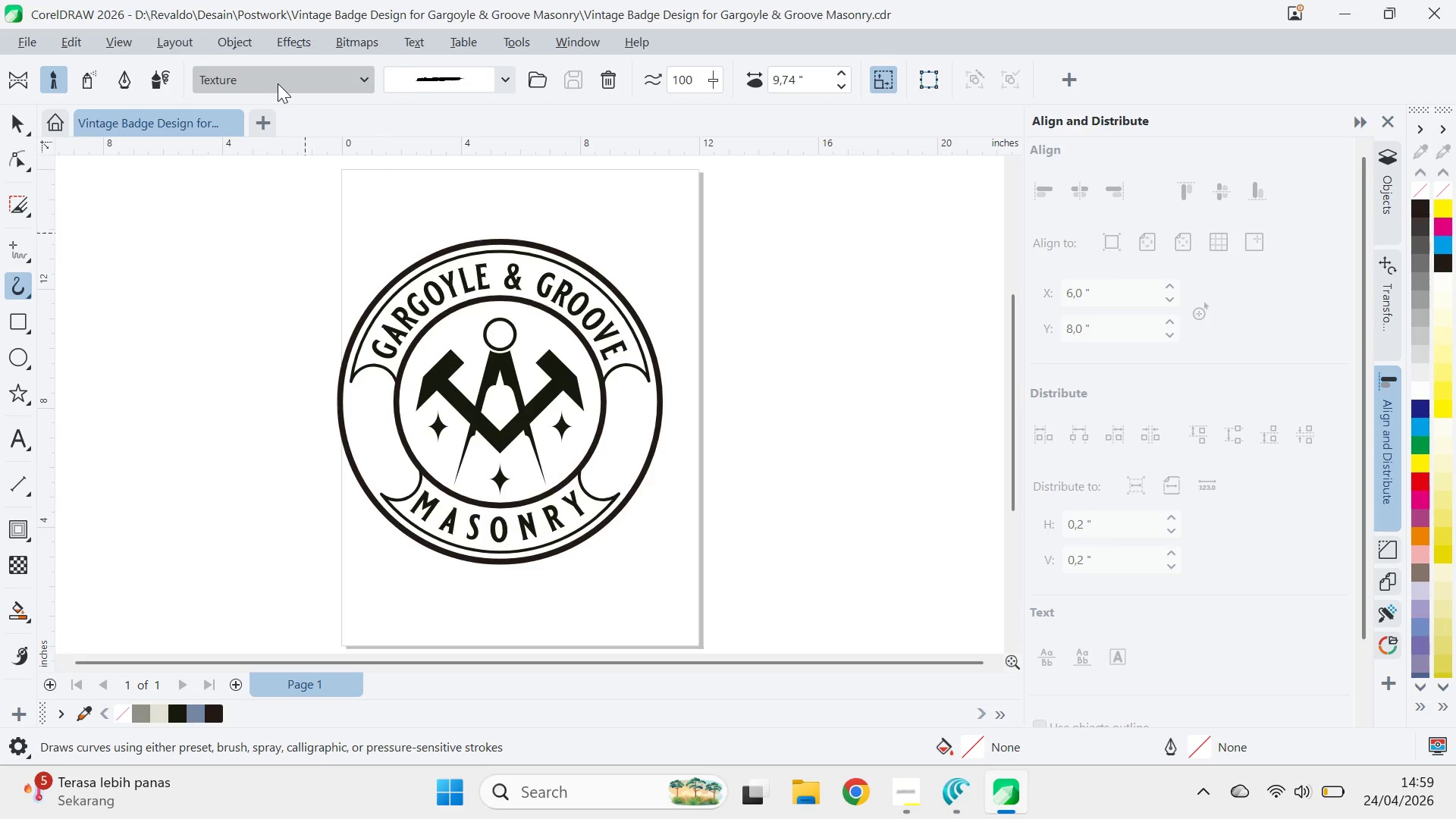 
left_click([278, 83])
 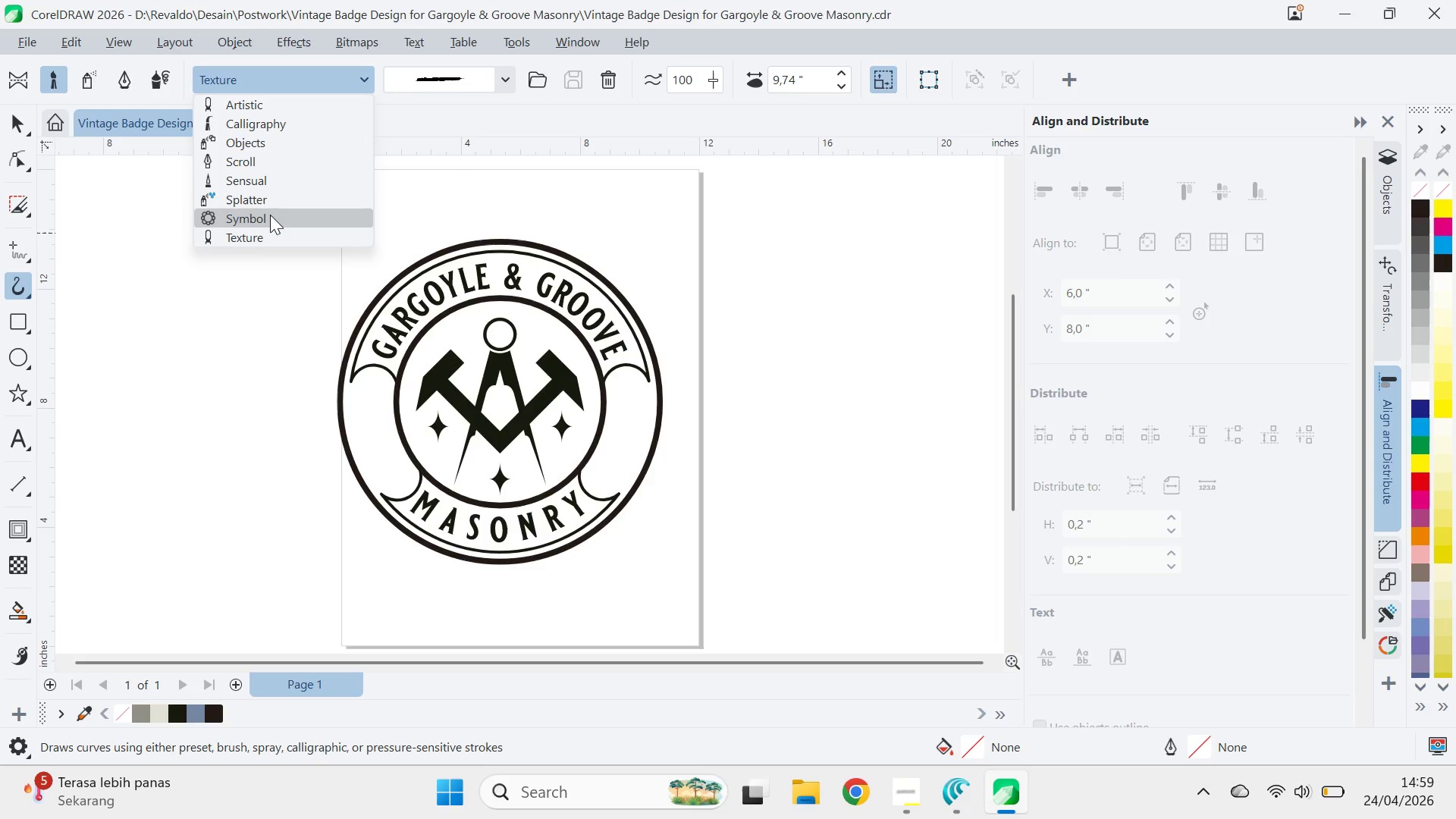 
left_click([273, 223])
 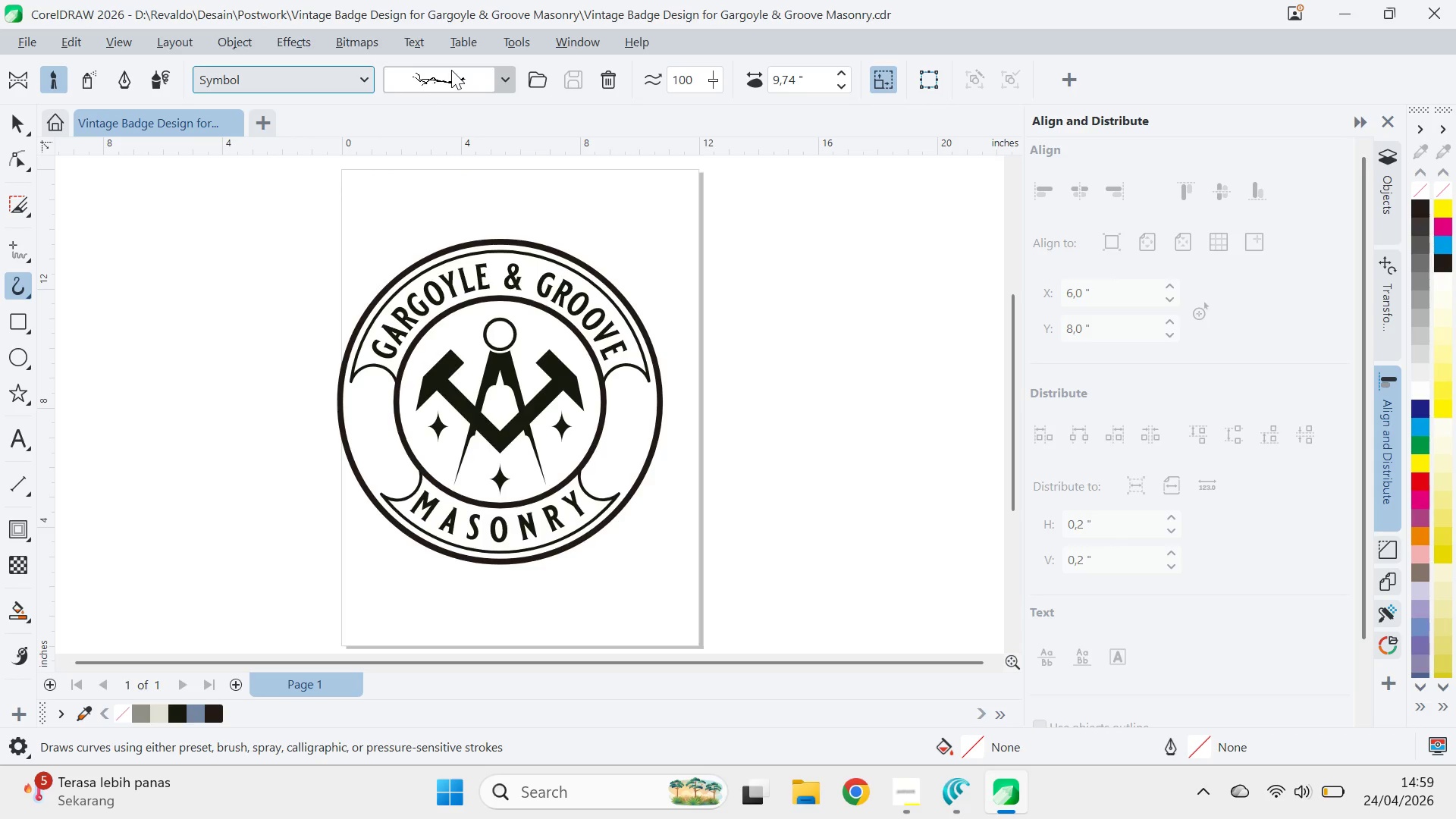 
left_click([453, 73])
 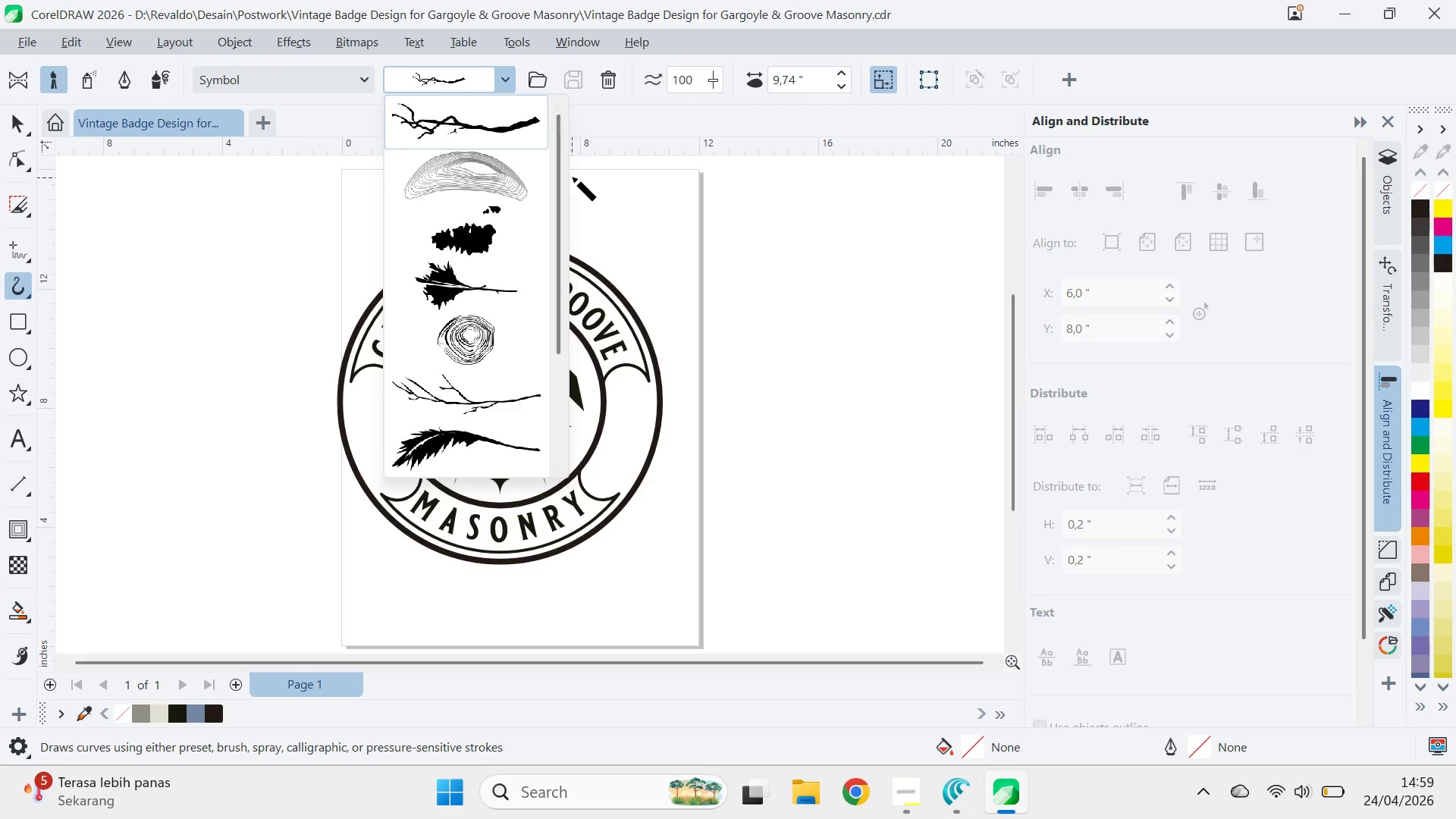 
left_click_drag(start_coordinate=[561, 167], to_coordinate=[562, 319])
 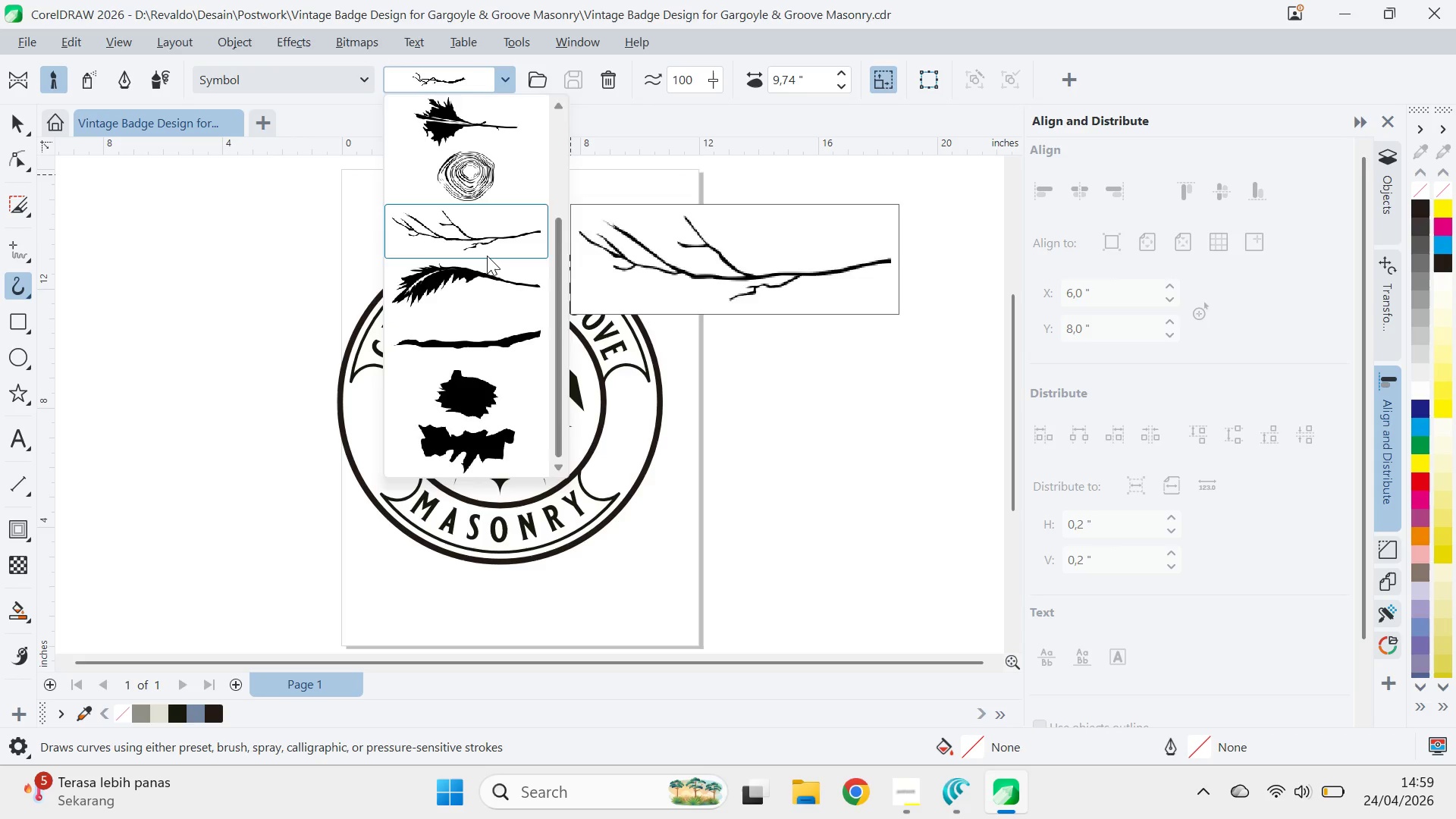 
left_click([487, 256])
 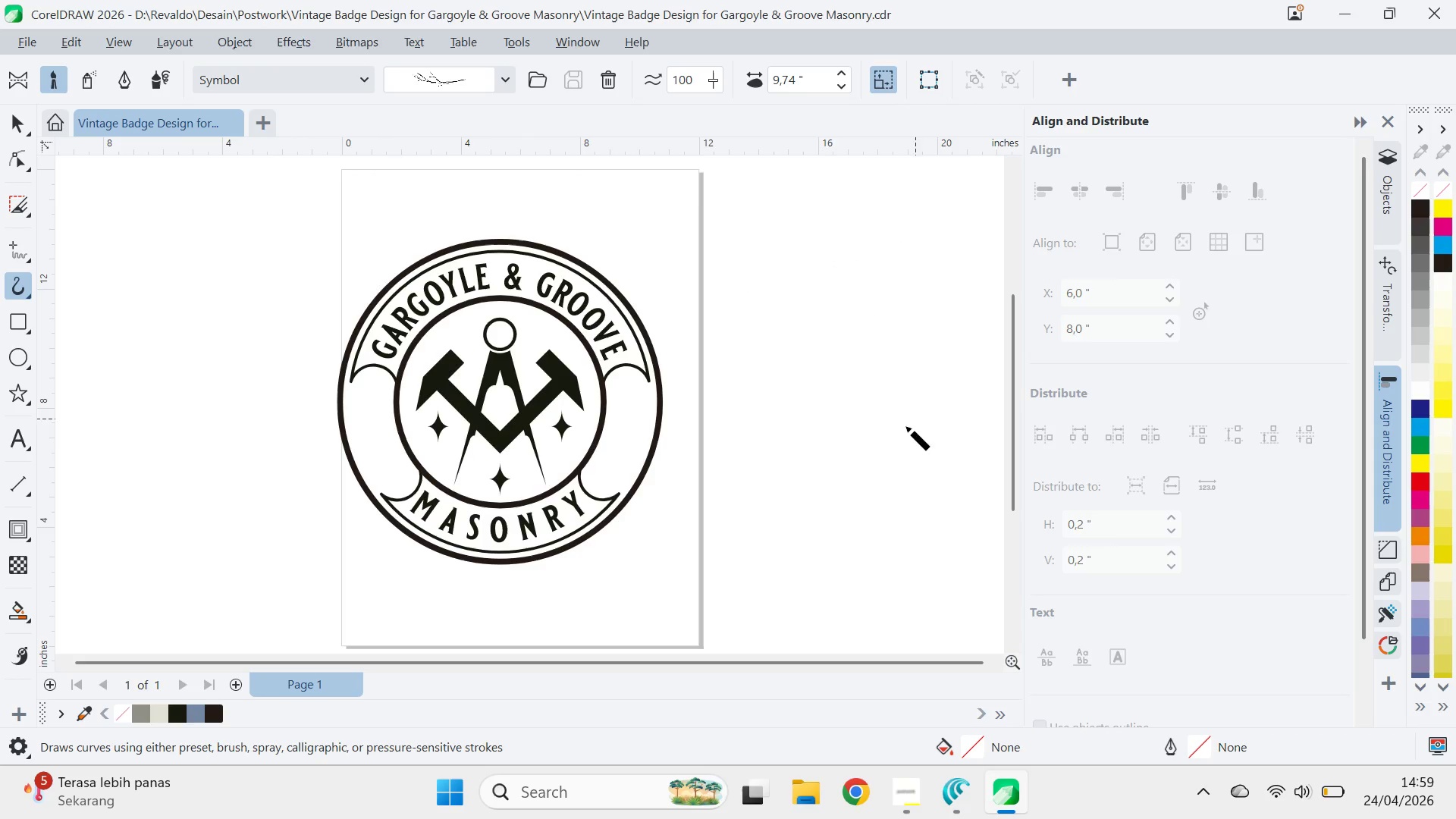 
left_click_drag(start_coordinate=[792, 488], to_coordinate=[923, 300])
 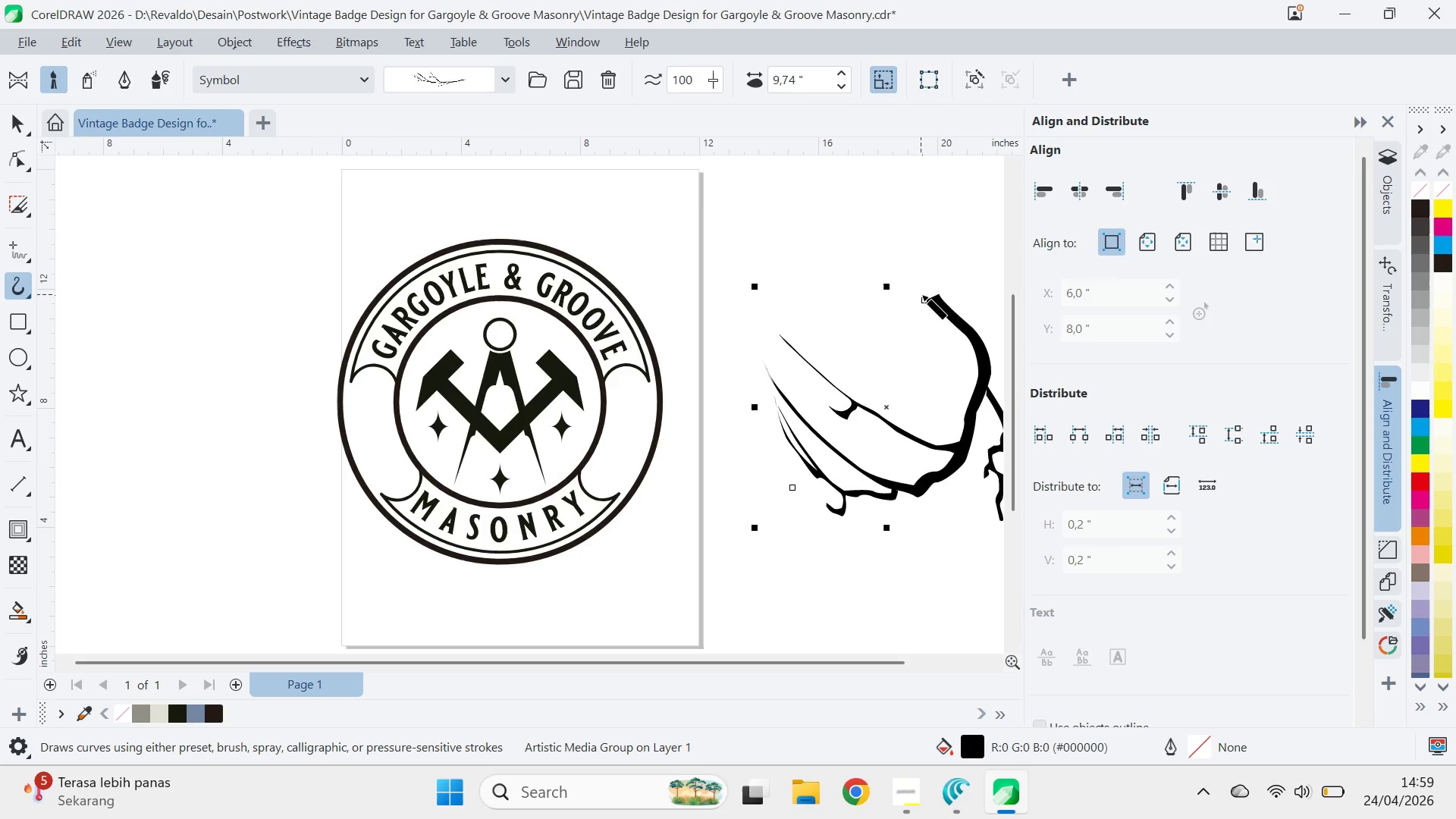 
key(Control+Z)
 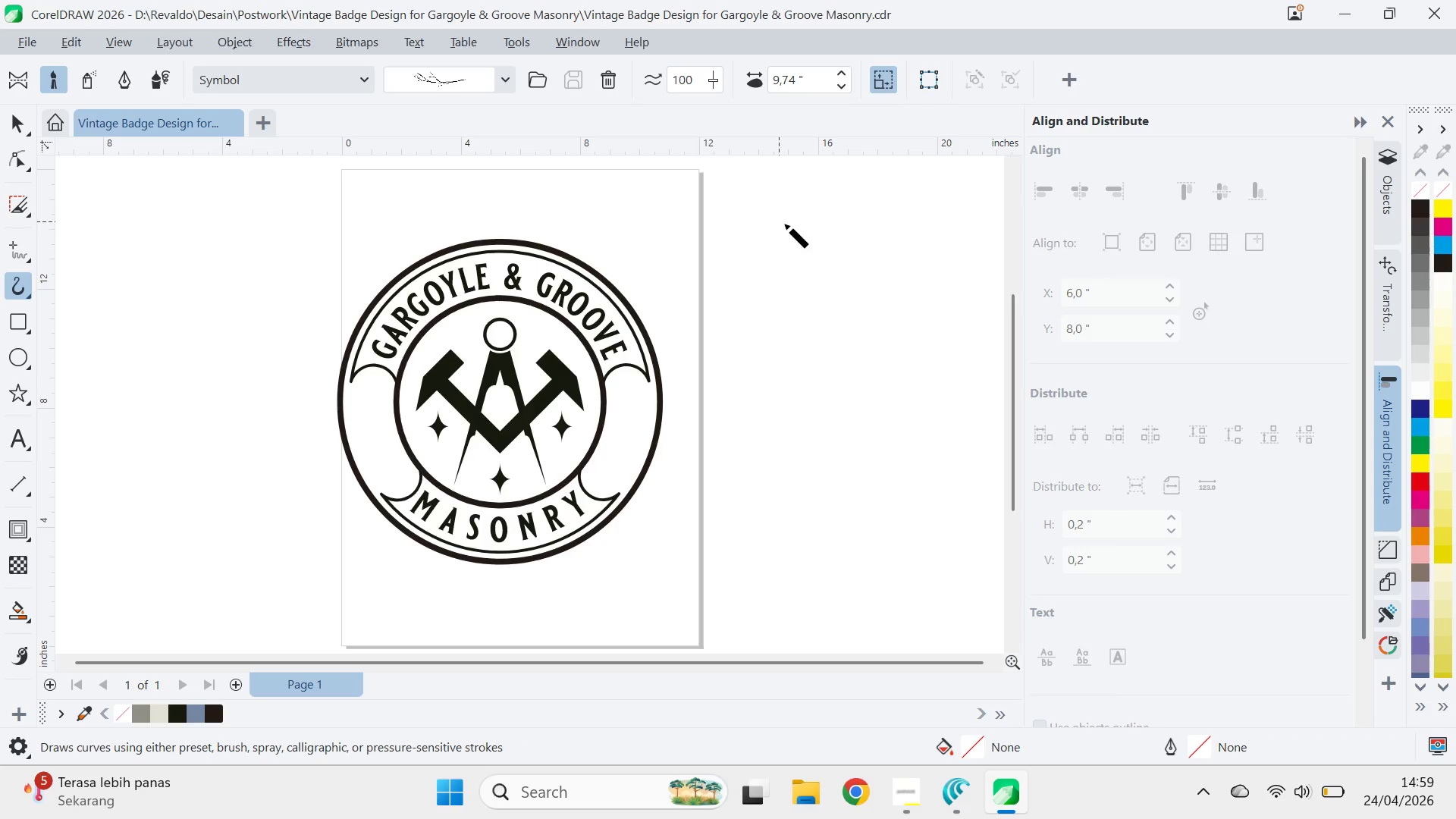 
left_click_drag(start_coordinate=[786, 225], to_coordinate=[701, 465])
 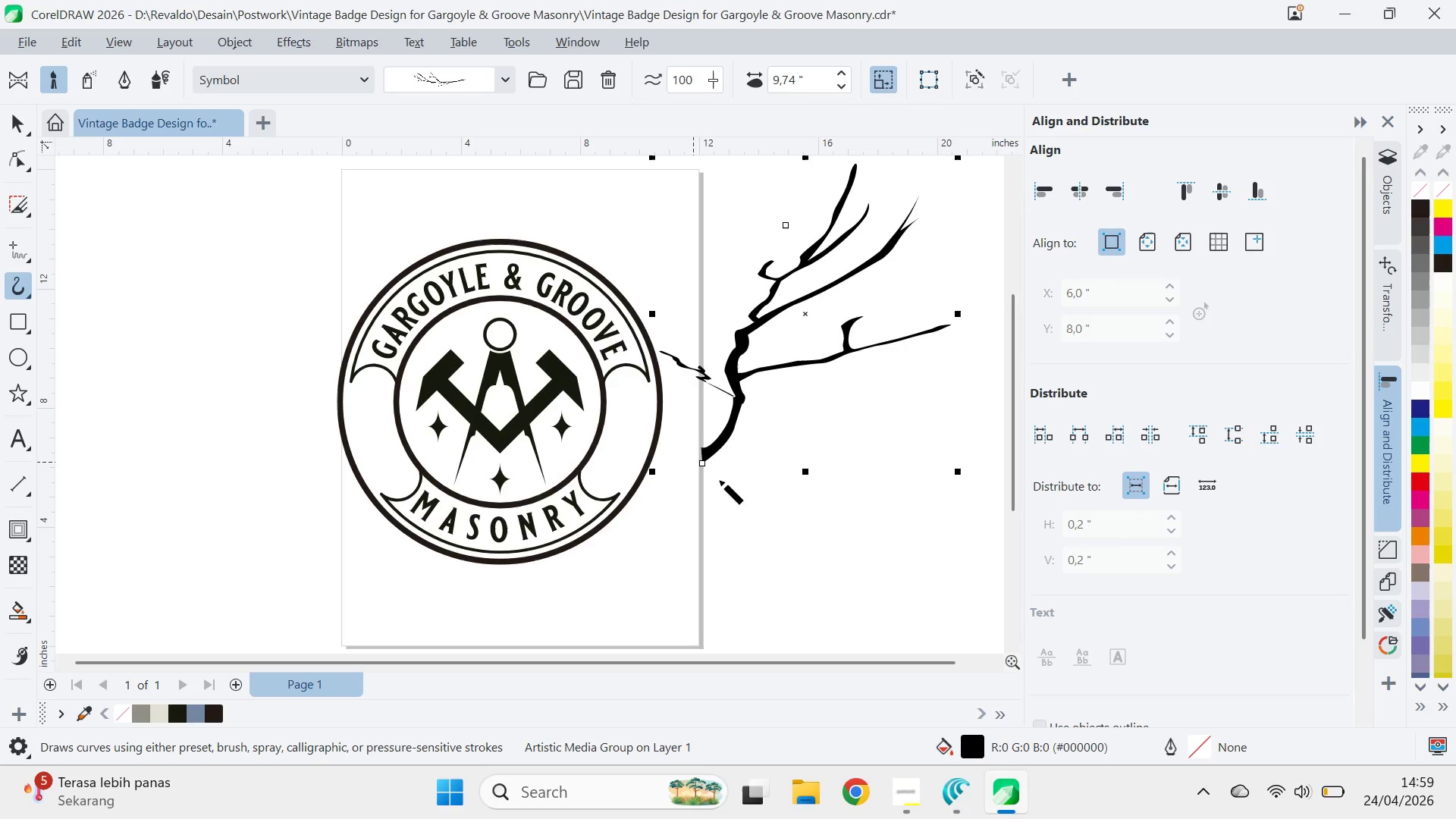 
key(Control+Z)
 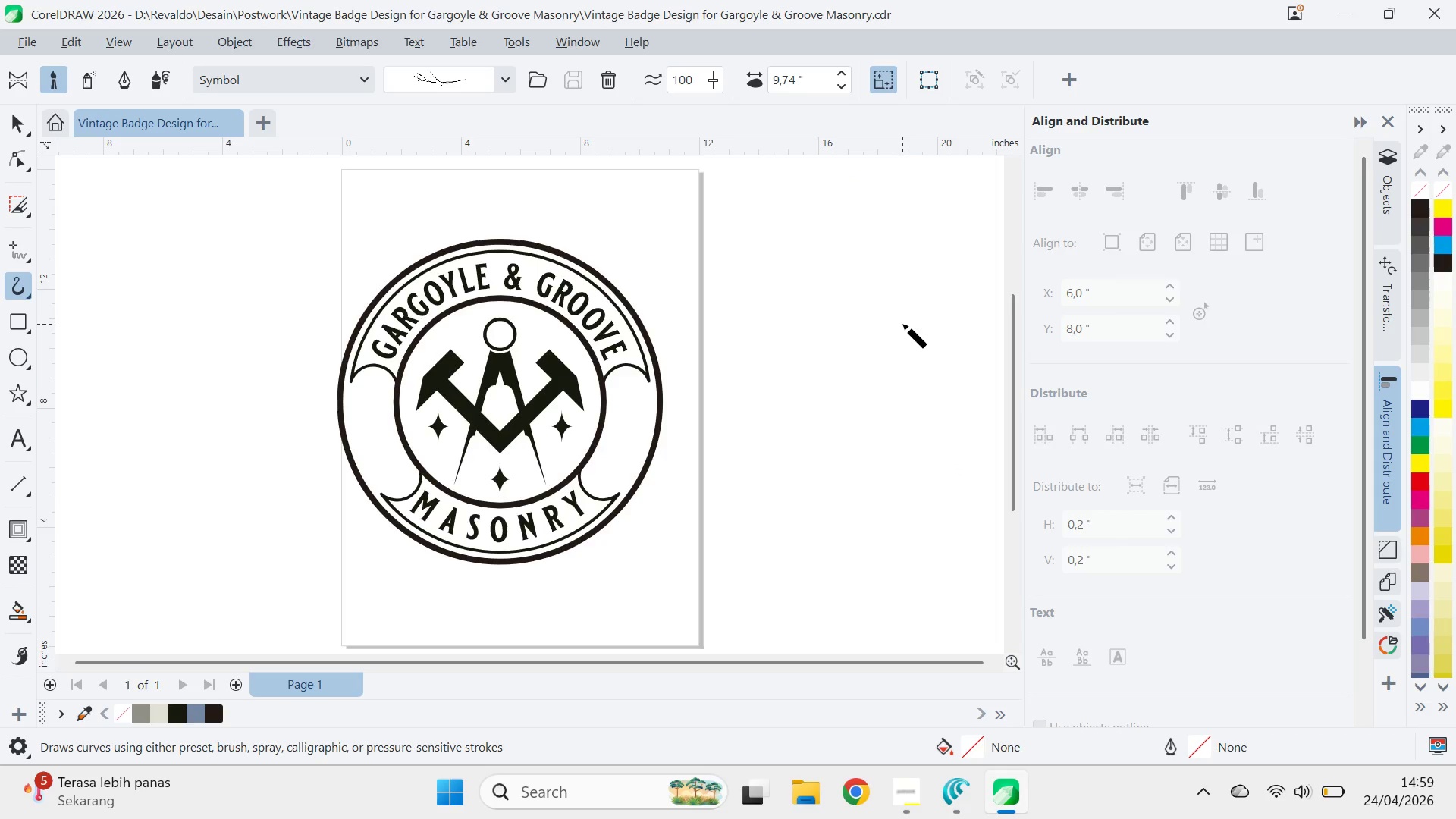 
left_click_drag(start_coordinate=[898, 319], to_coordinate=[671, 430])
 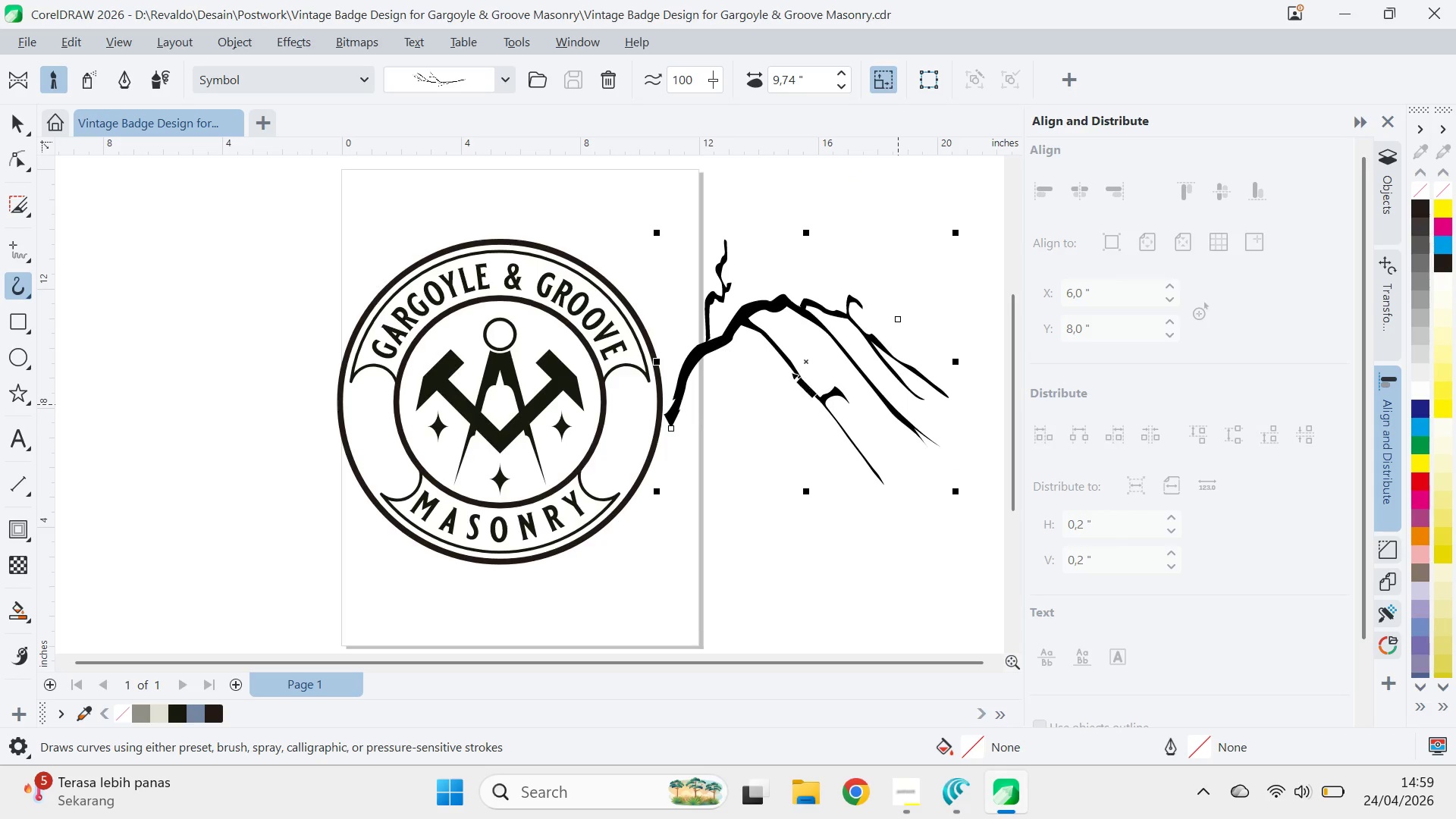 
key(Control+Z)
 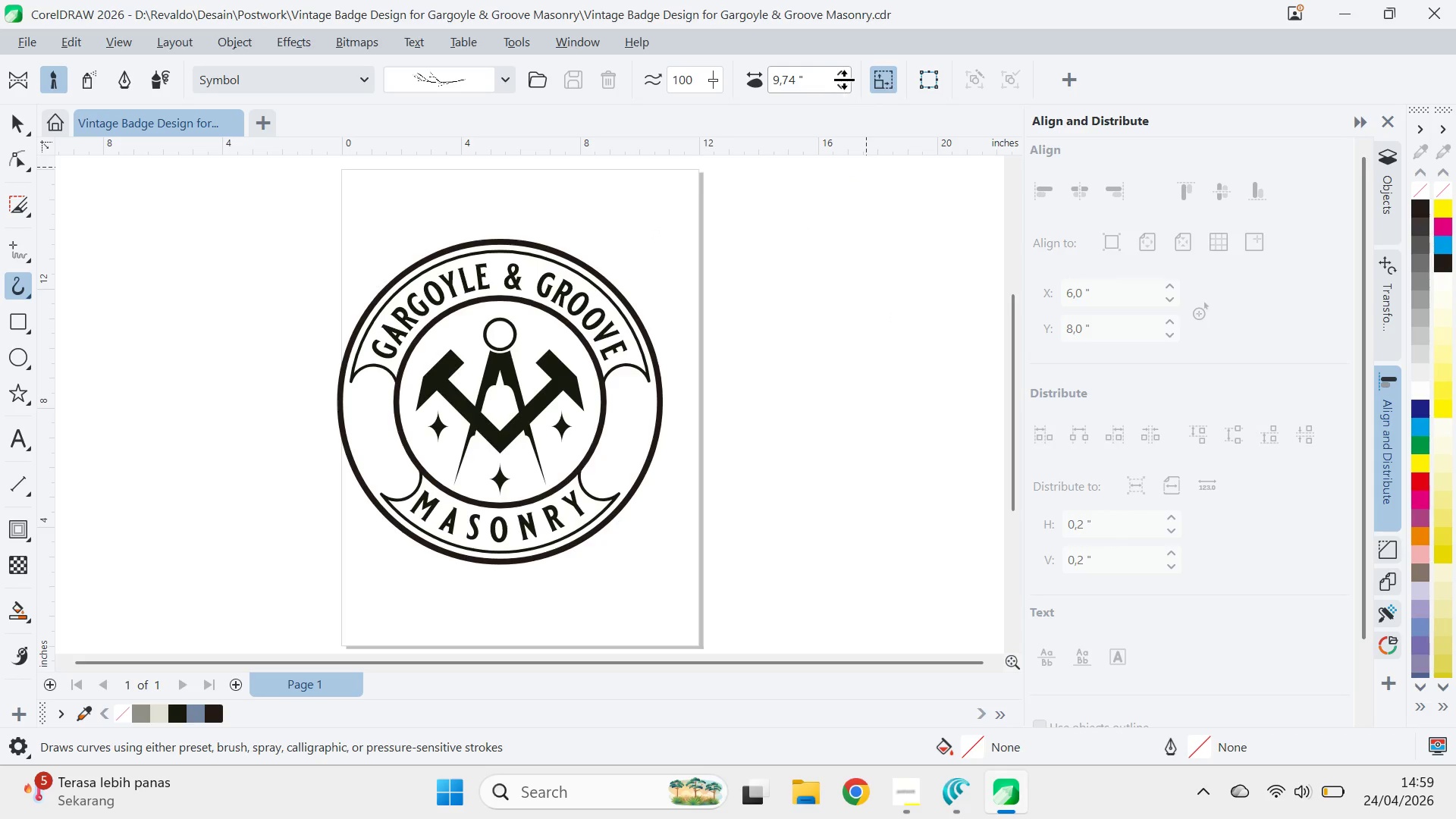 
left_click_drag(start_coordinate=[844, 79], to_coordinate=[890, 591])
 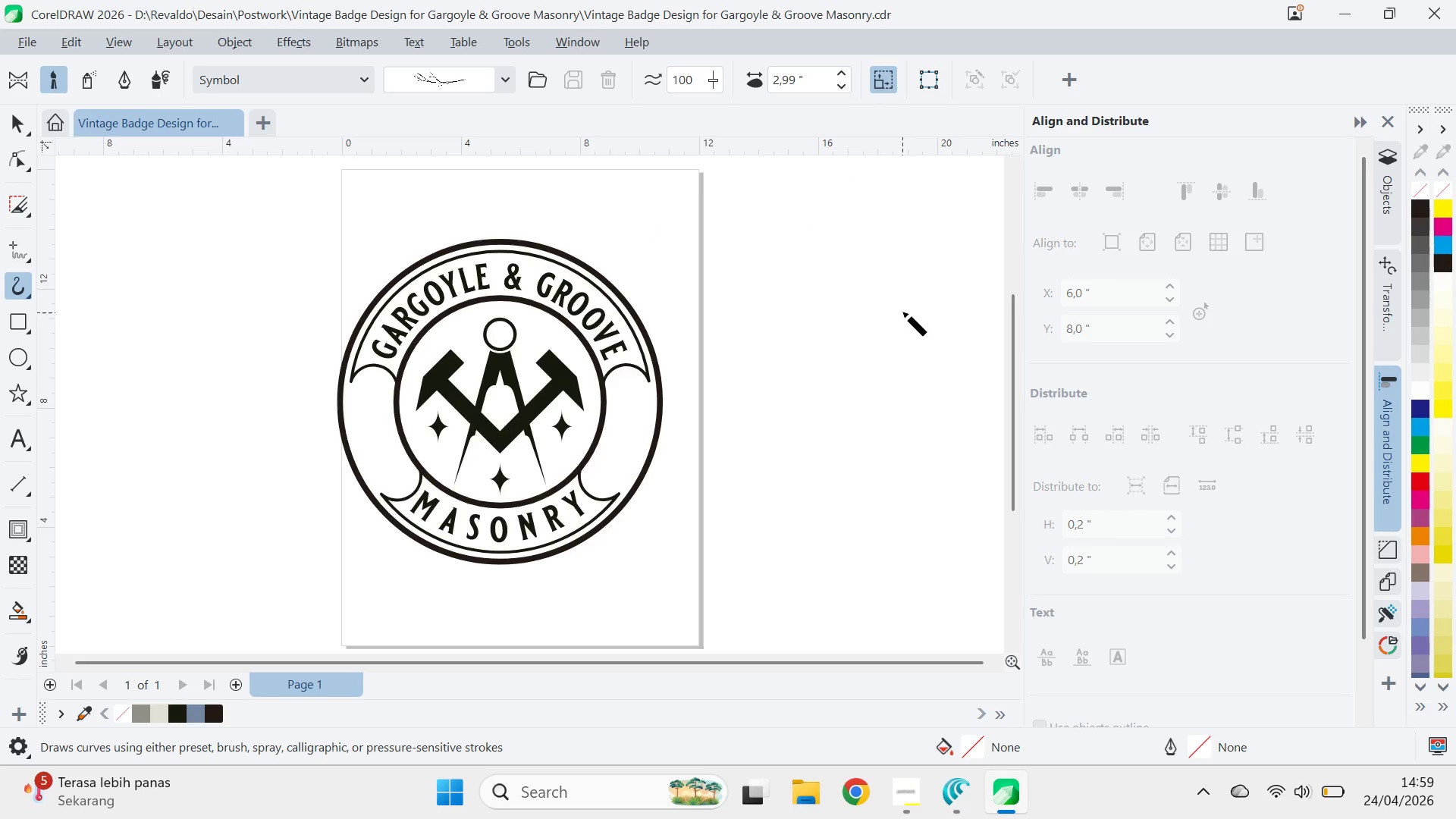 
left_click_drag(start_coordinate=[902, 312], to_coordinate=[717, 519])
 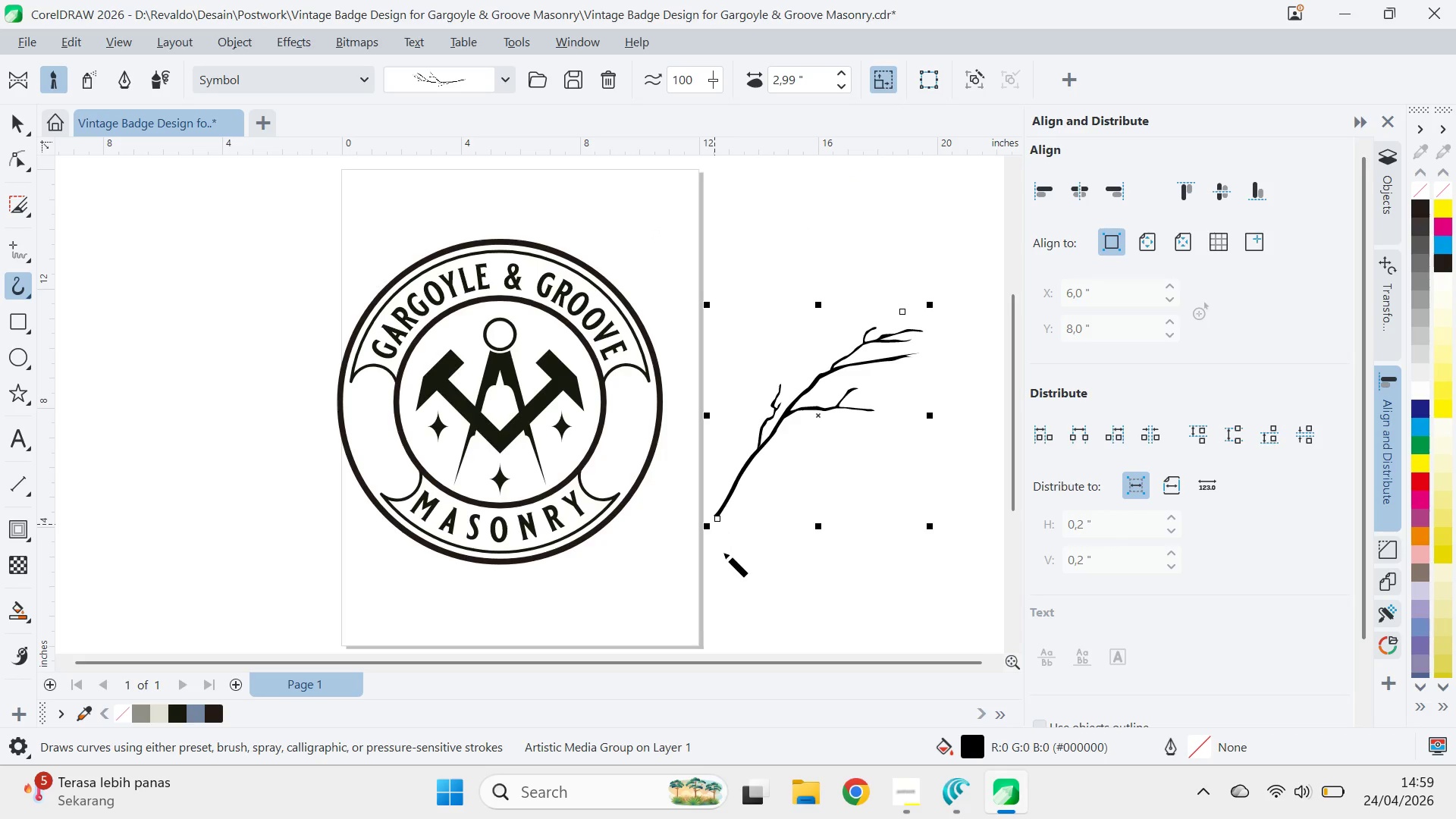 
key(Control+Z)
 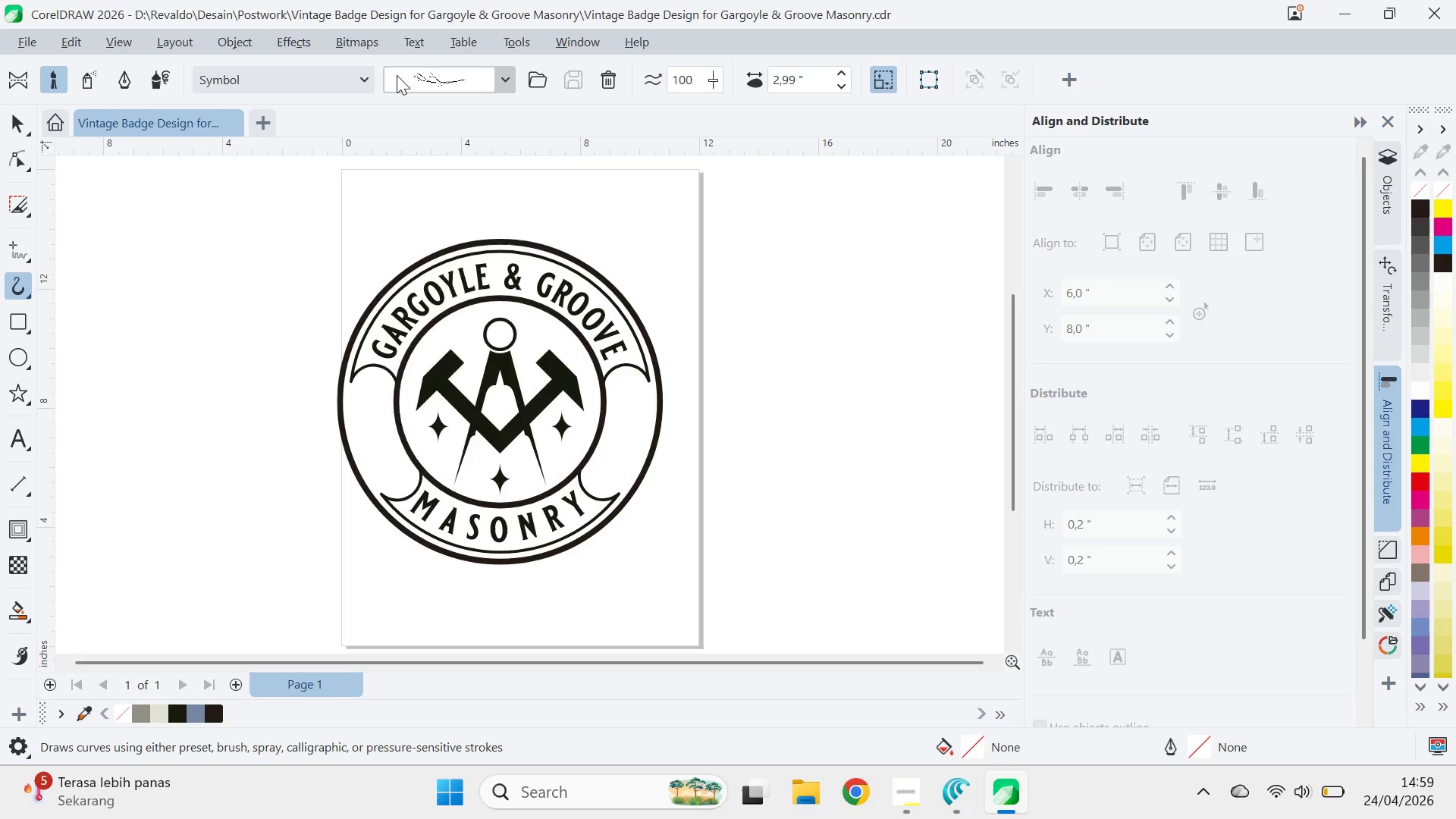 
left_click([397, 74])
 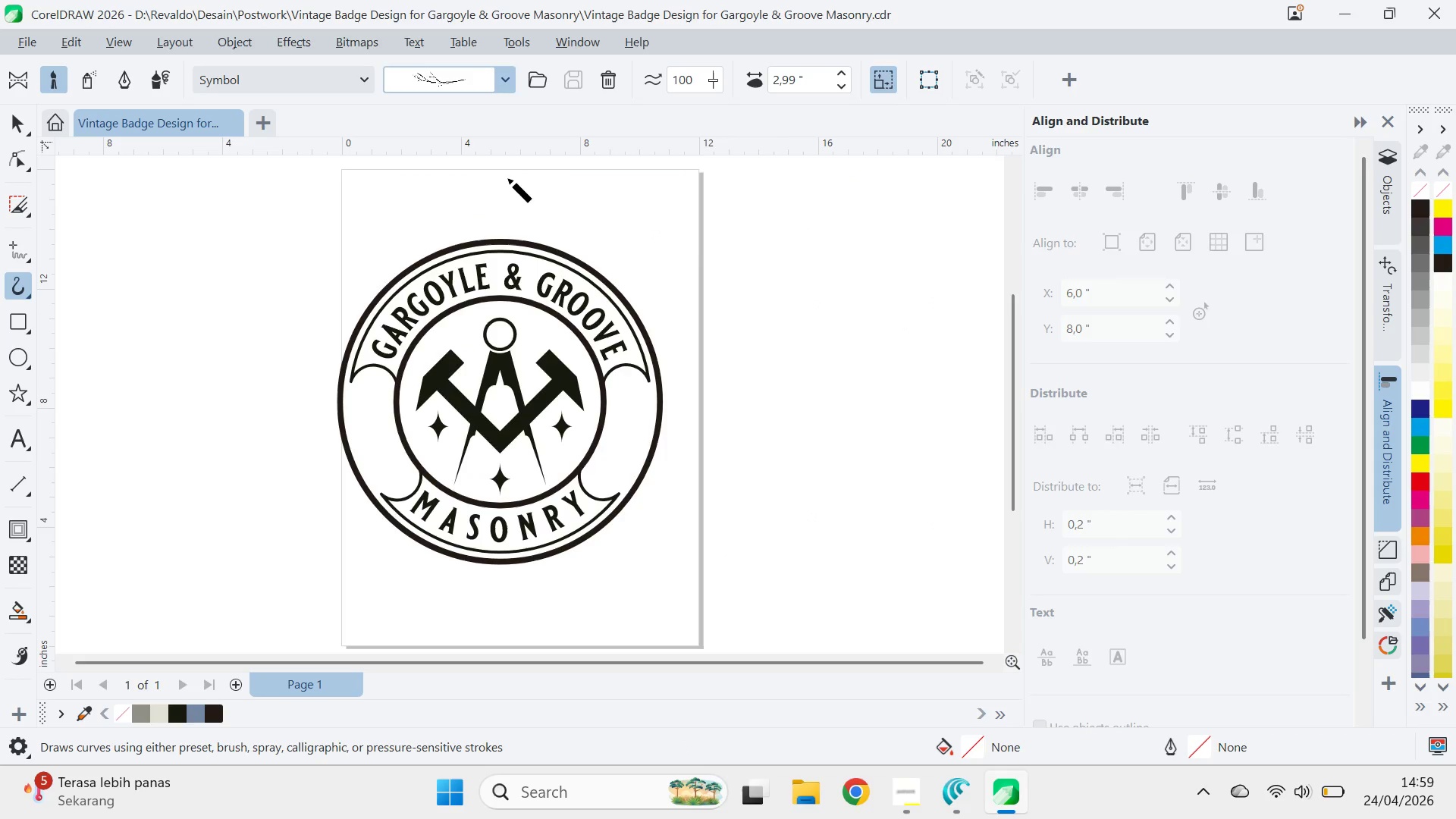 
left_click_drag(start_coordinate=[873, 294], to_coordinate=[745, 487])
 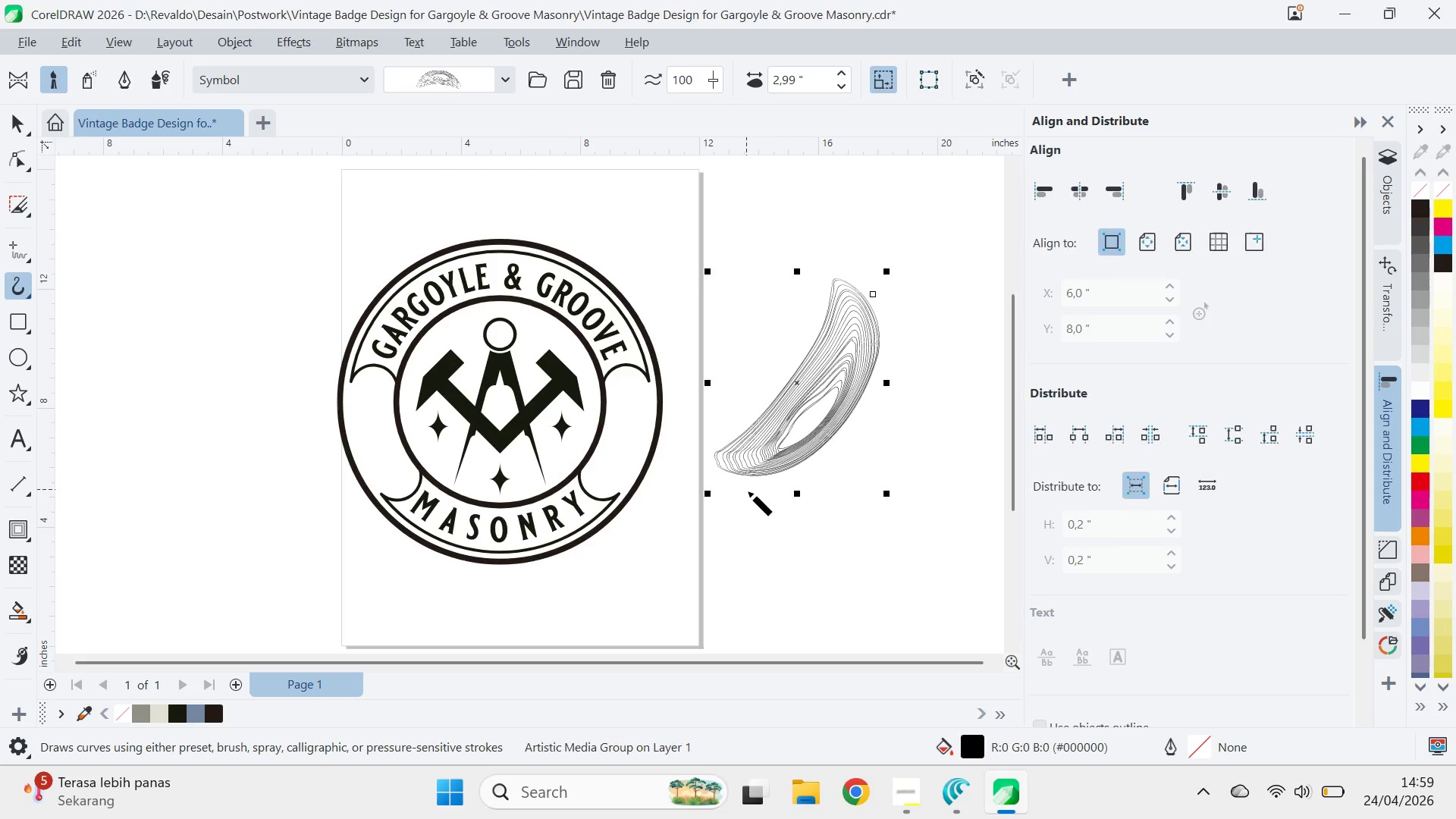 
hold_key(key=ControlLeft, duration=0.36)
 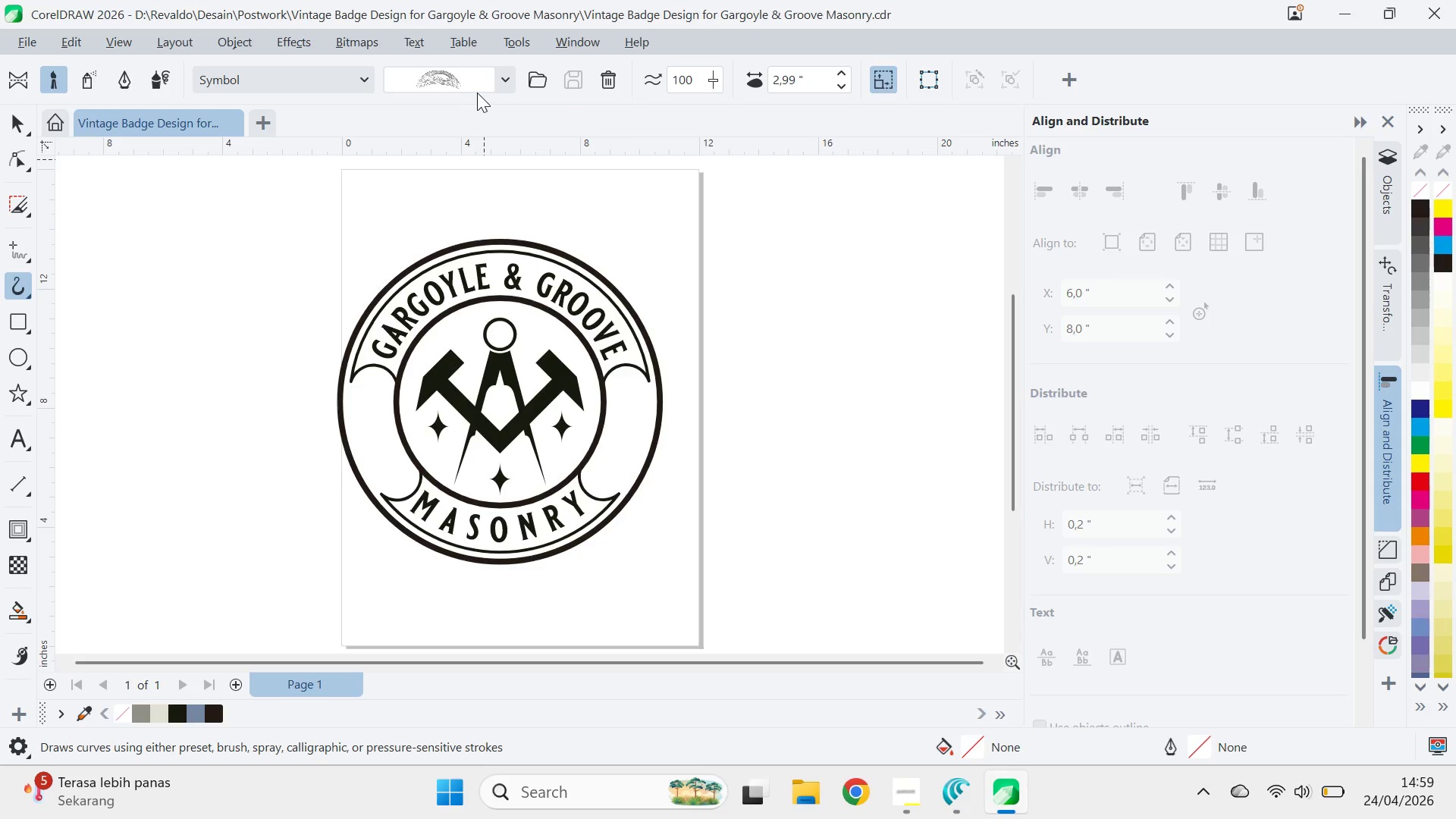 
hold_key(key=Z, duration=6.14)
 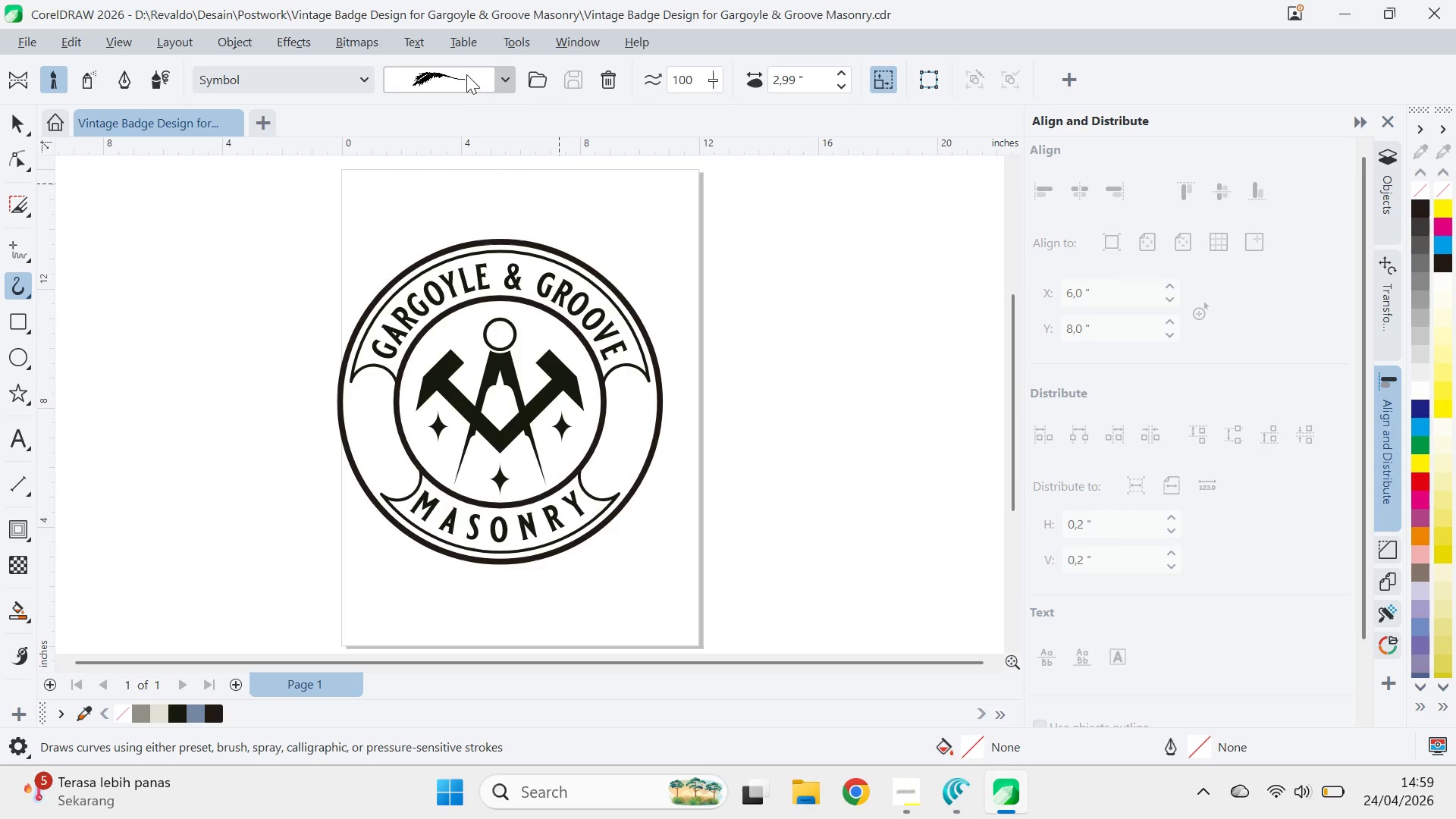 
double_click([479, 86])
 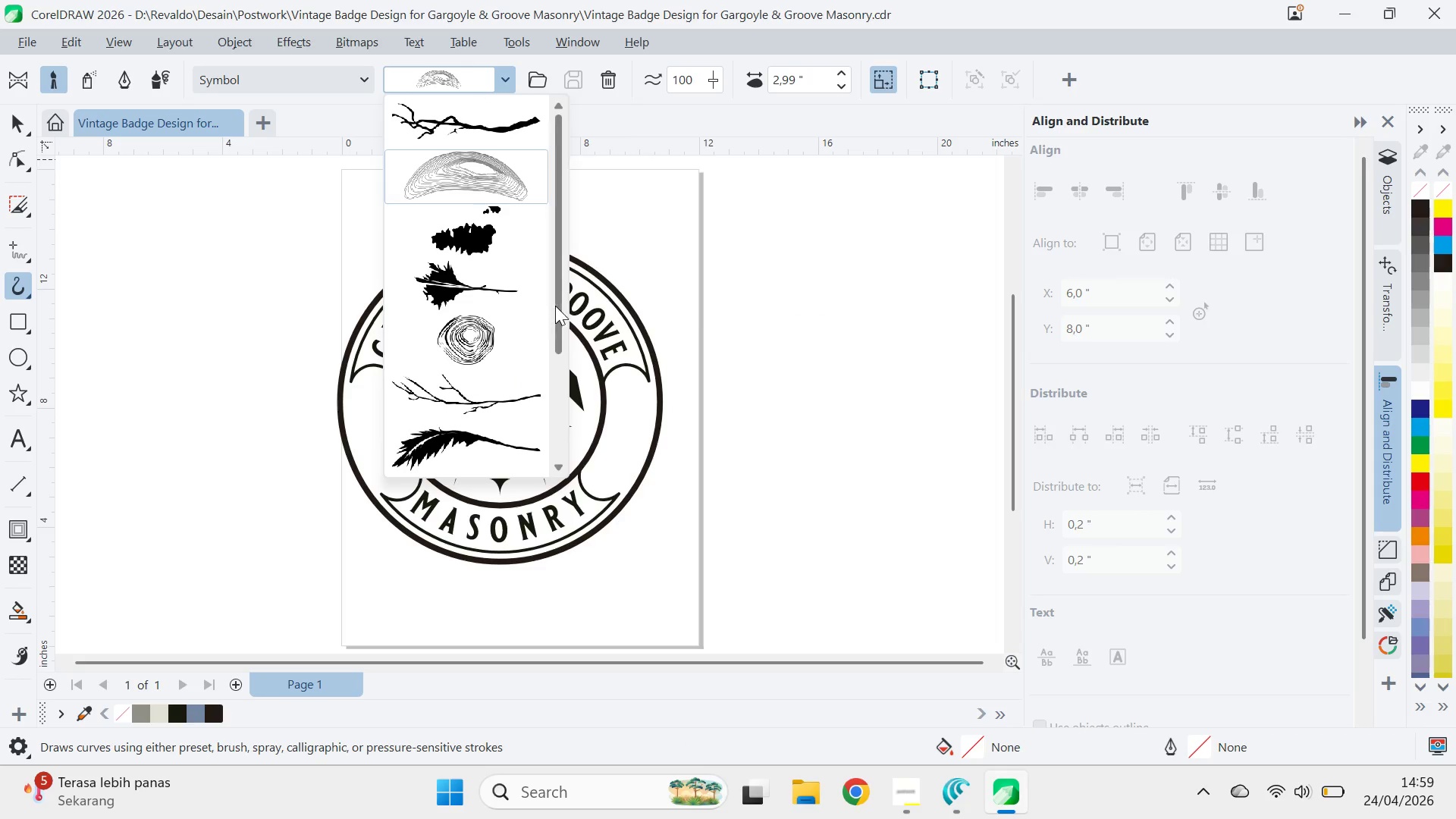 
left_click_drag(start_coordinate=[560, 297], to_coordinate=[560, 410])
 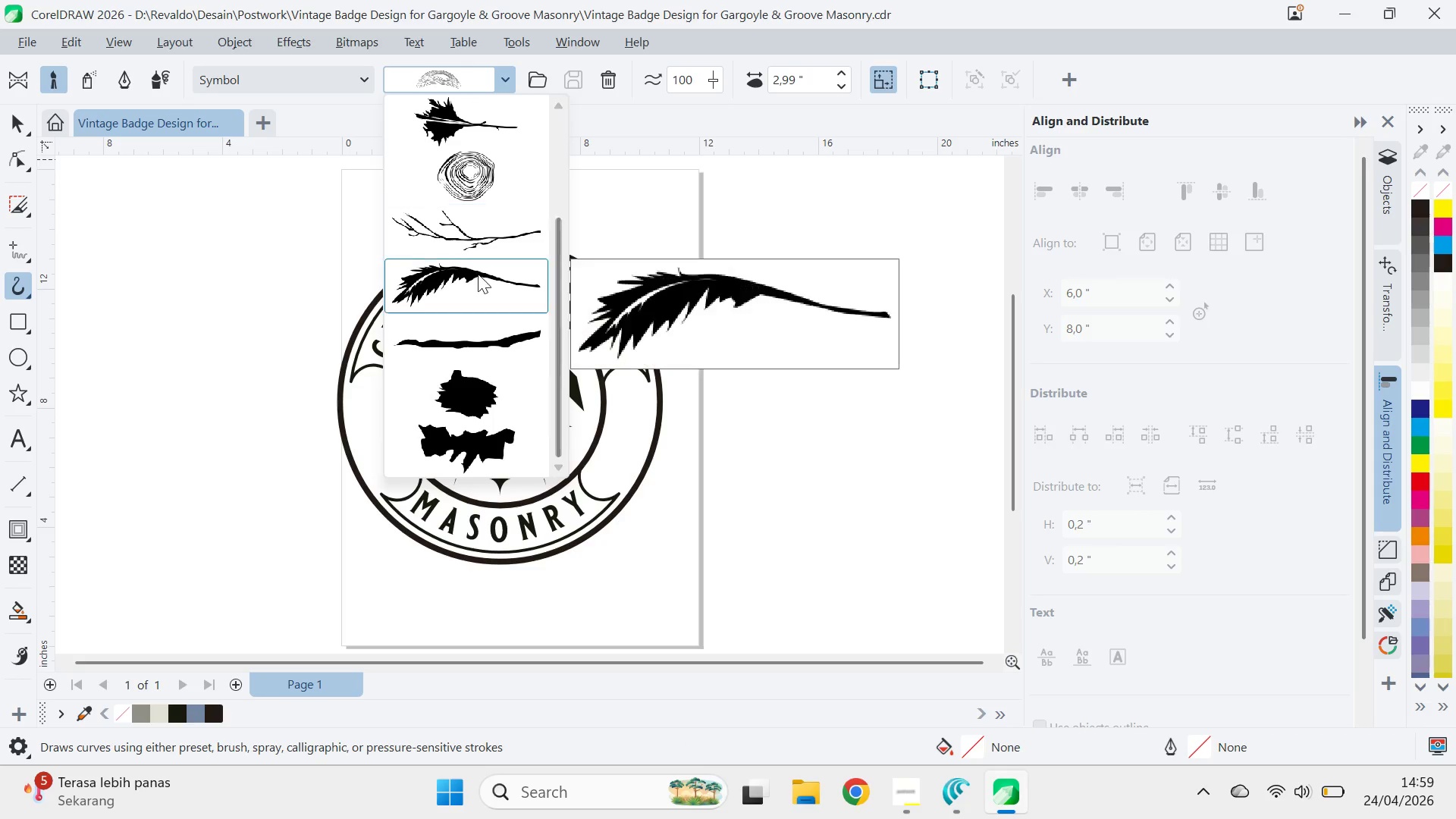 
left_click([480, 280])
 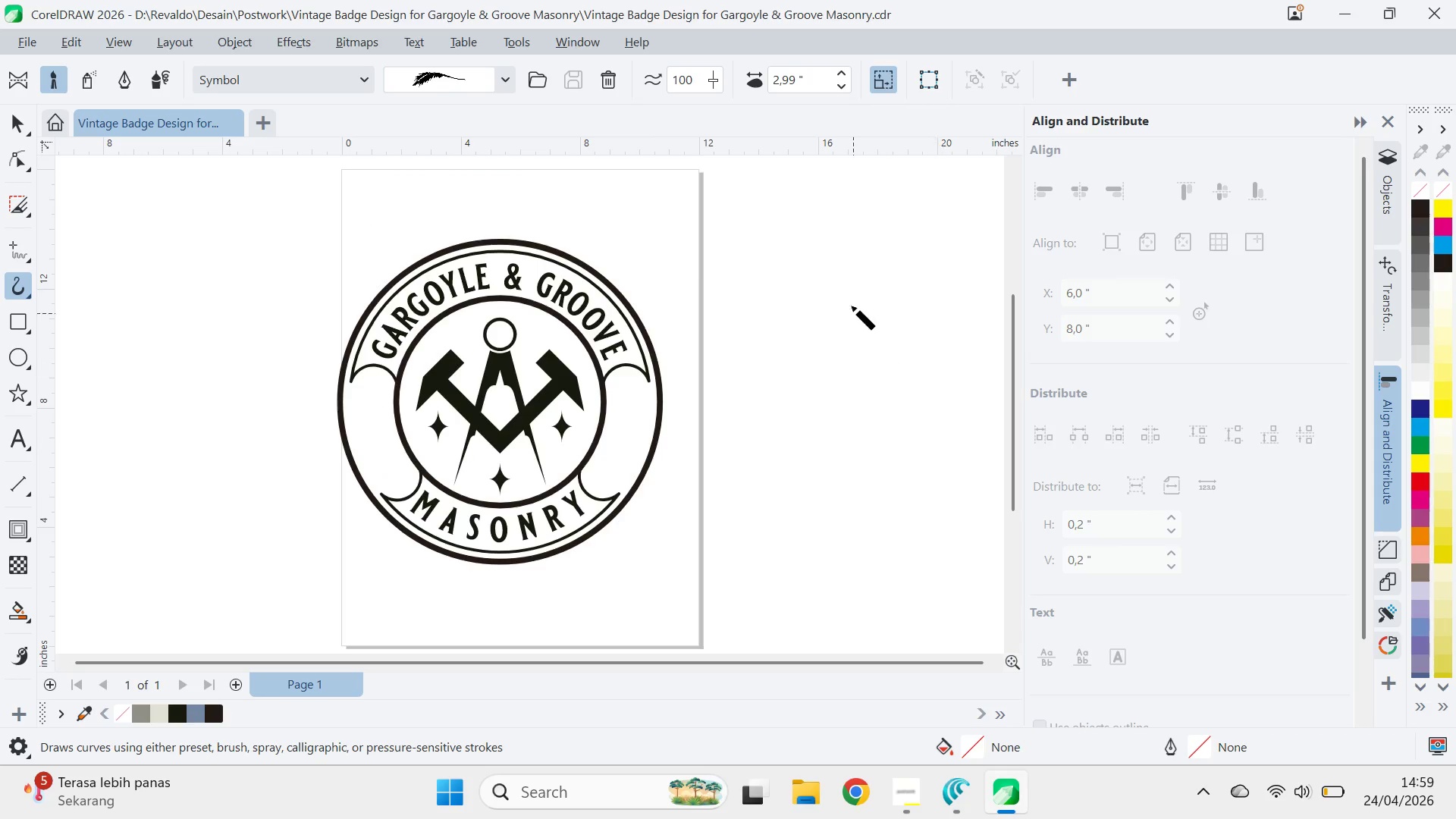 
left_click_drag(start_coordinate=[847, 300], to_coordinate=[724, 562])
 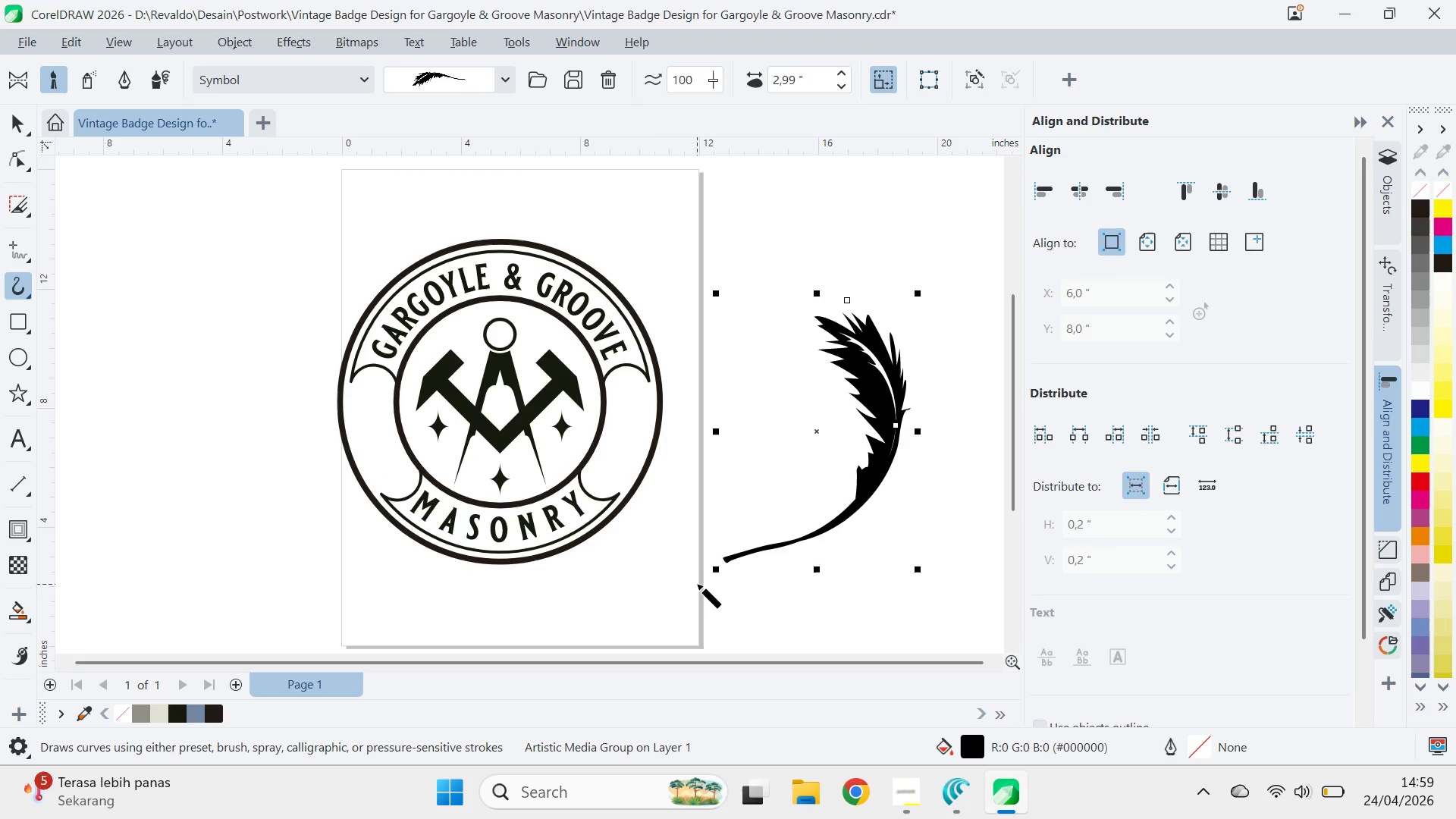 
hold_key(key=ControlLeft, duration=1.77)
 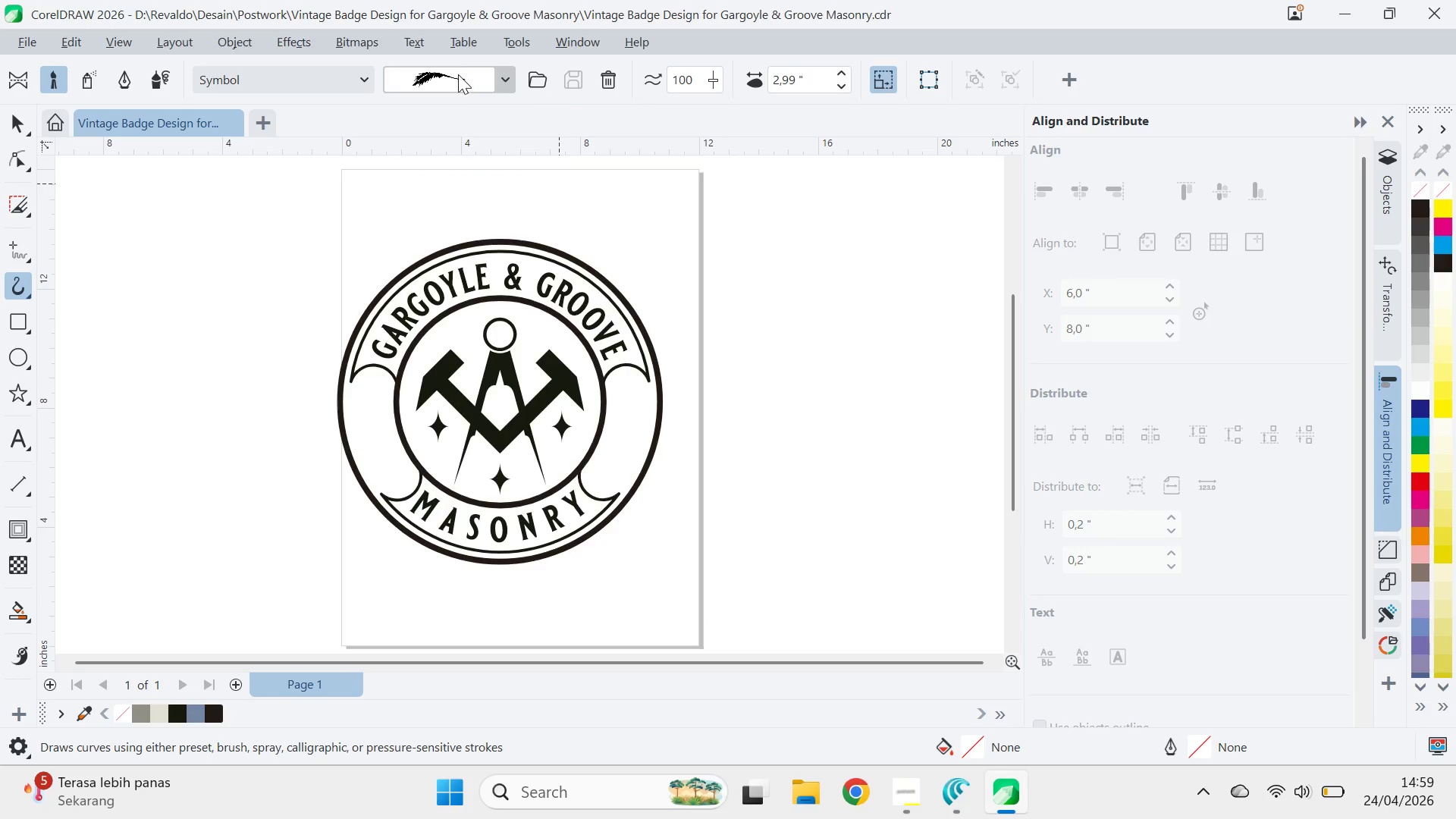 
left_click([458, 74])
 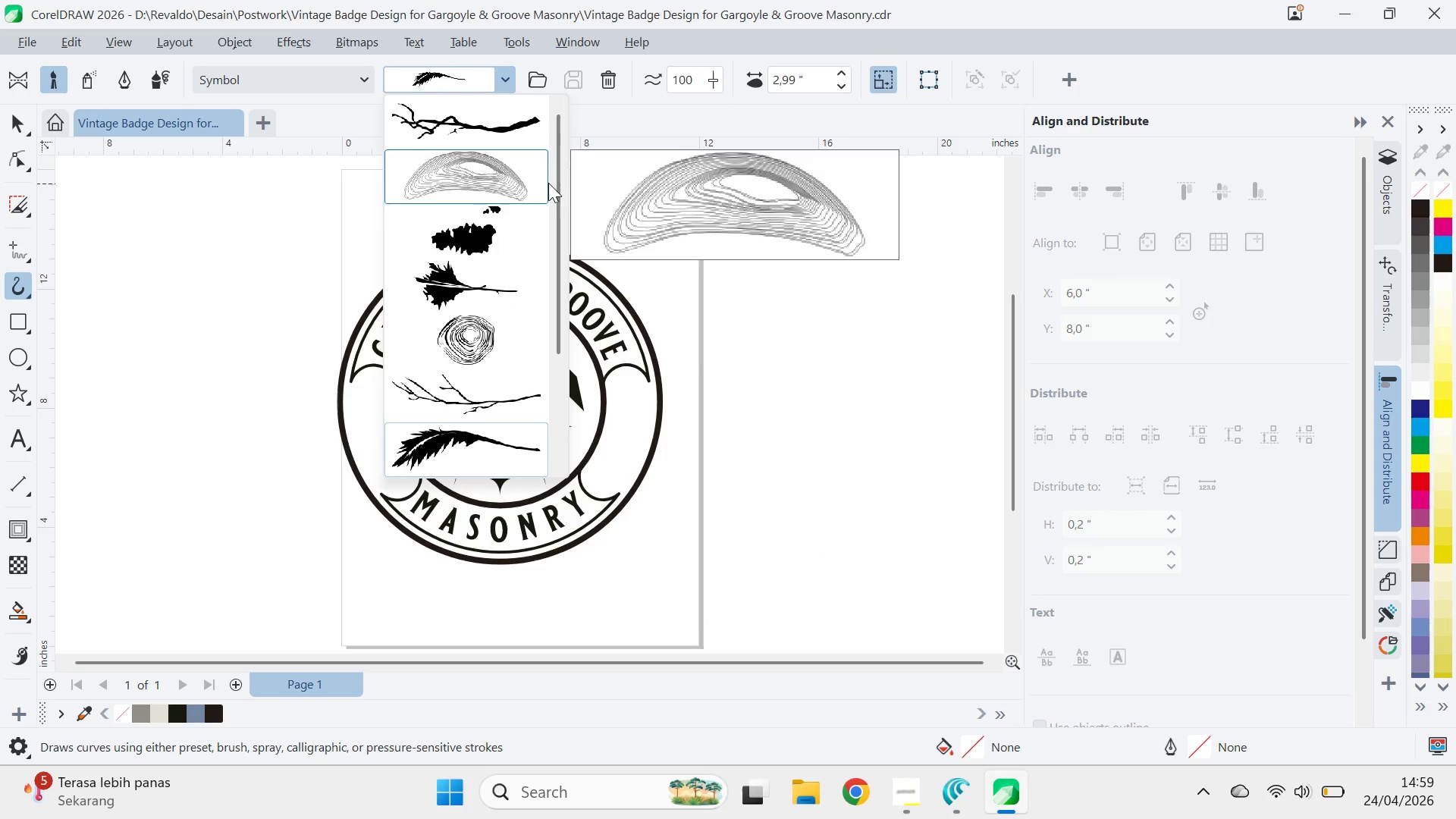 
left_click_drag(start_coordinate=[556, 171], to_coordinate=[534, 141])
 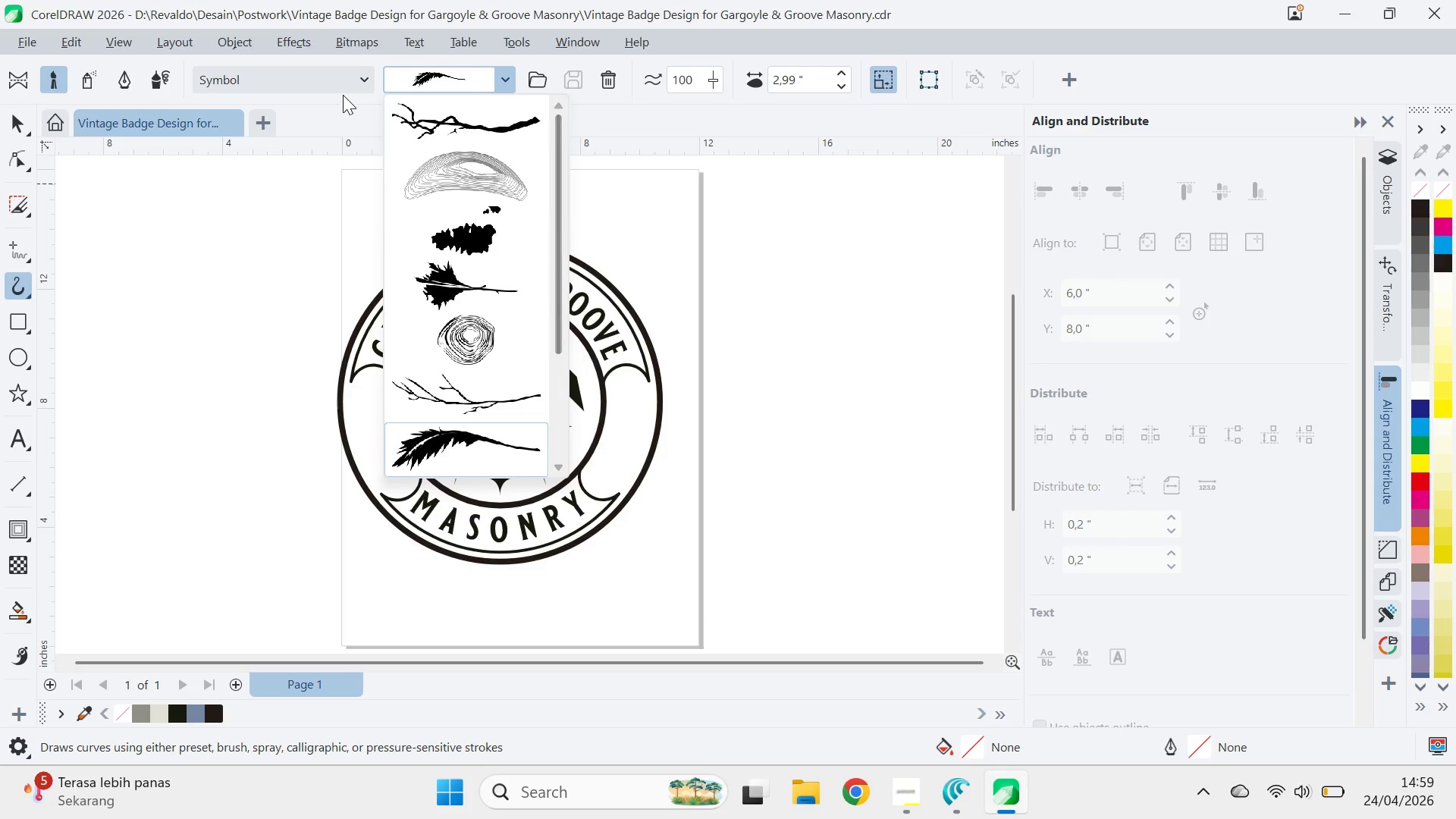 
left_click([343, 95])
 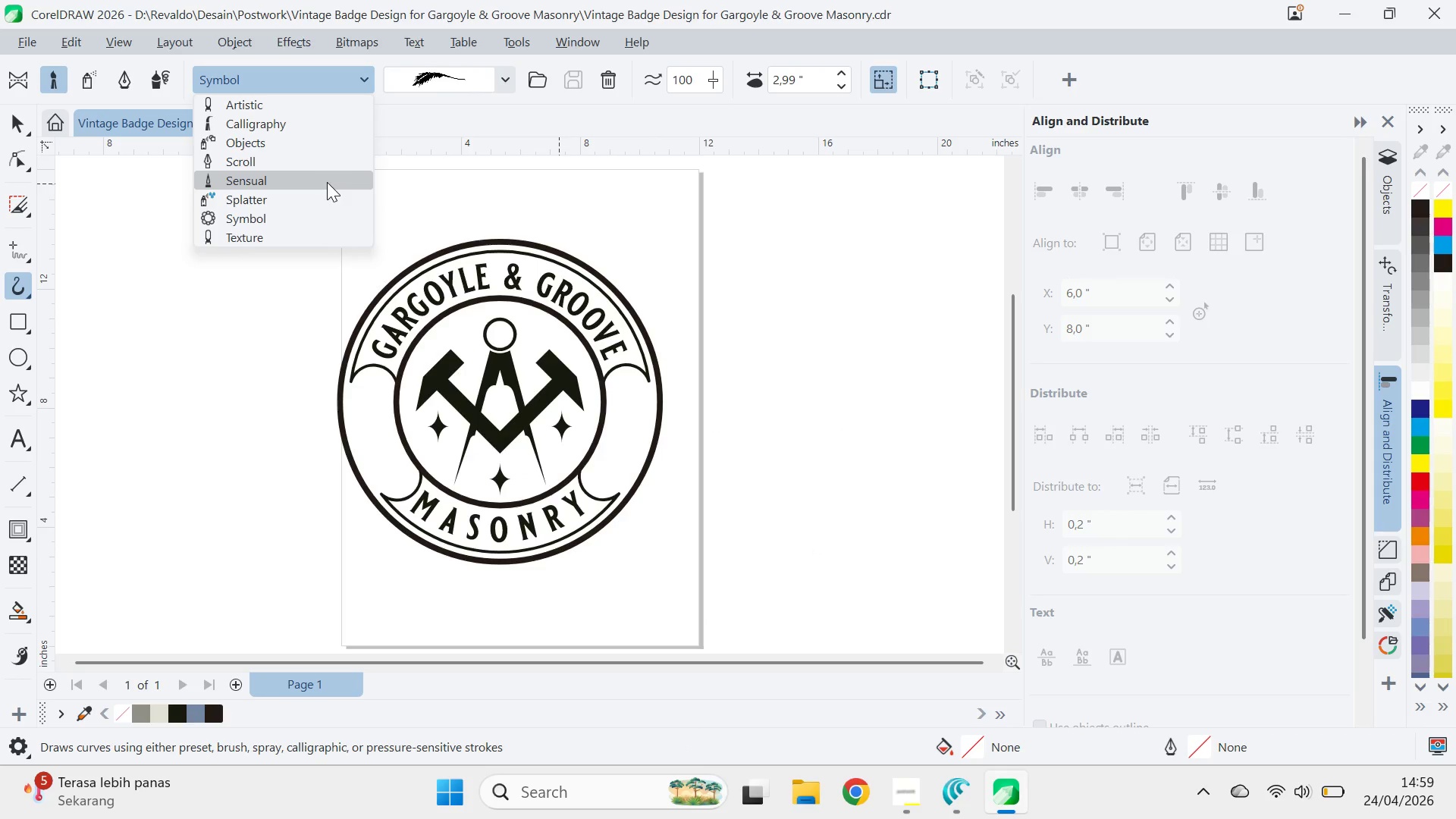 
left_click([333, 196])
 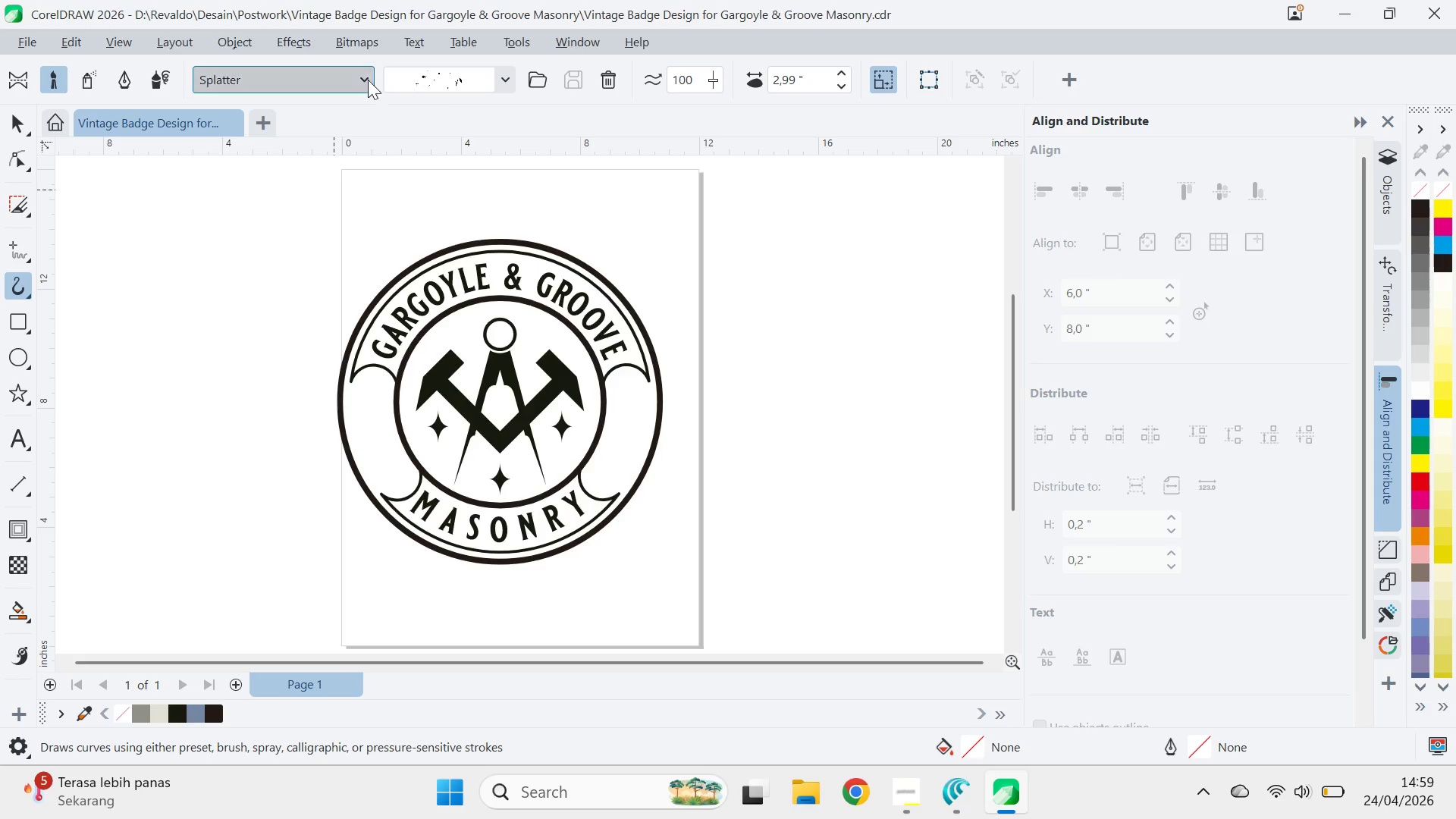 
left_click([441, 82])
 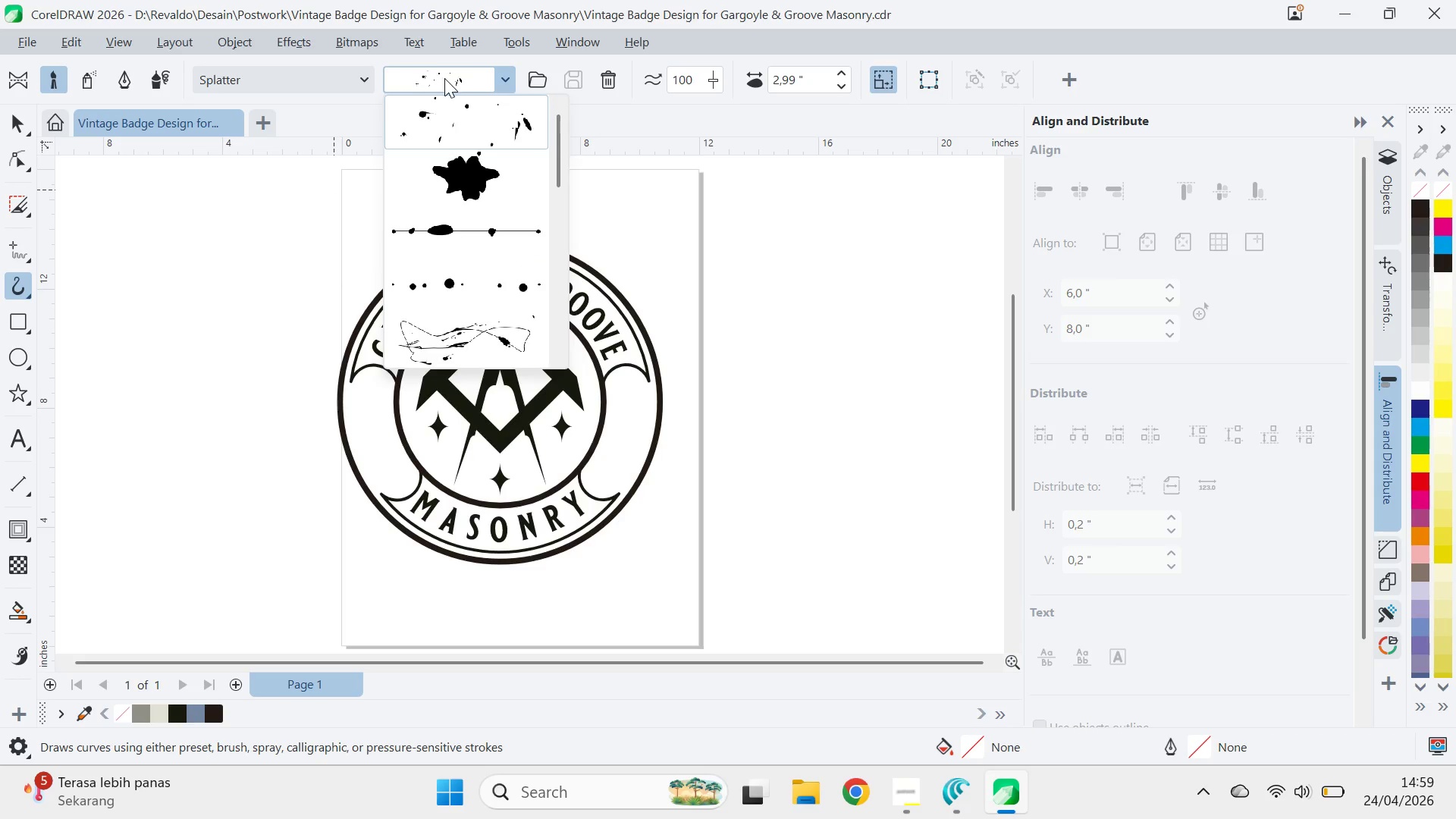 
left_click([444, 78])
 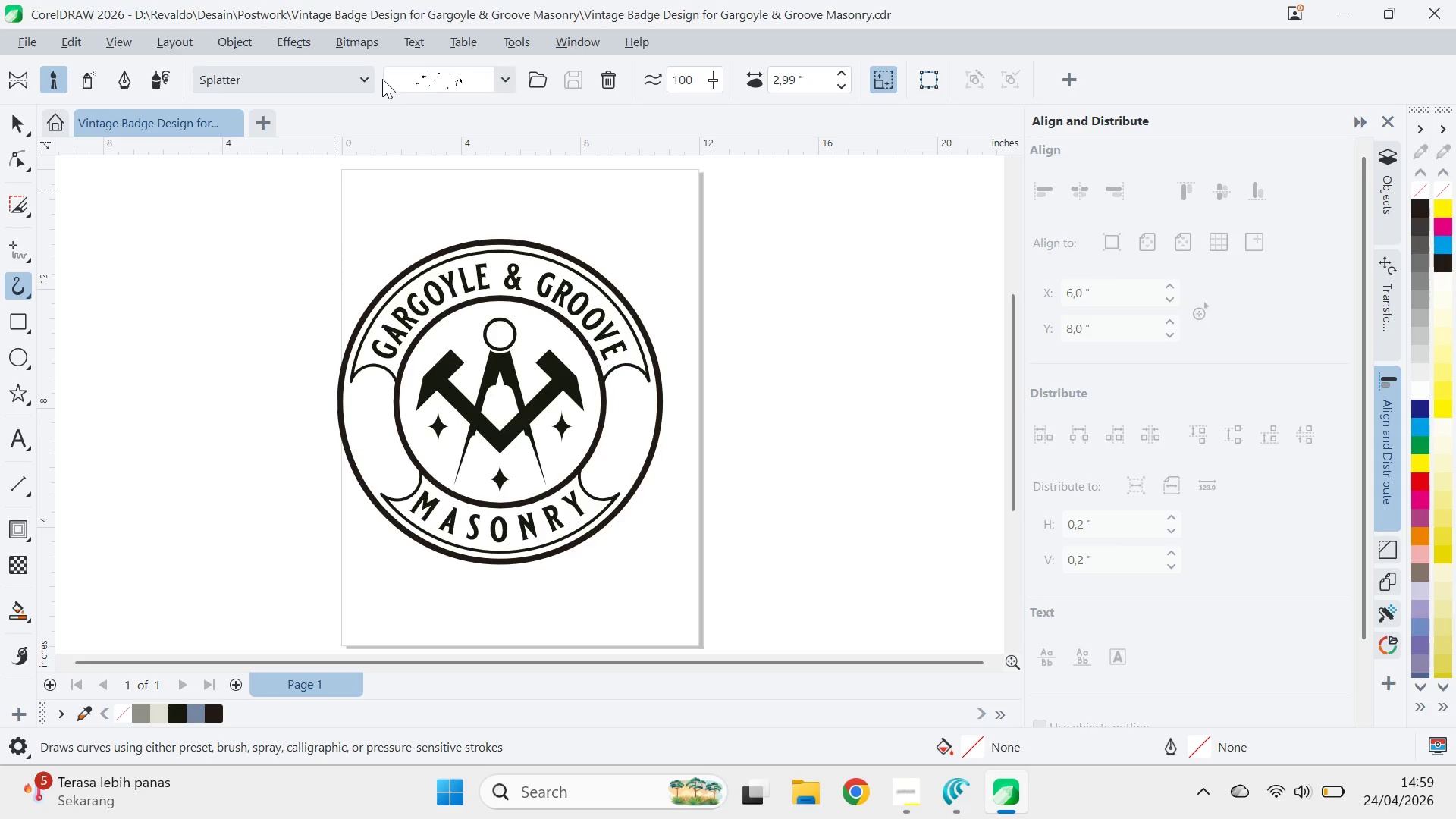 
double_click([382, 79])
 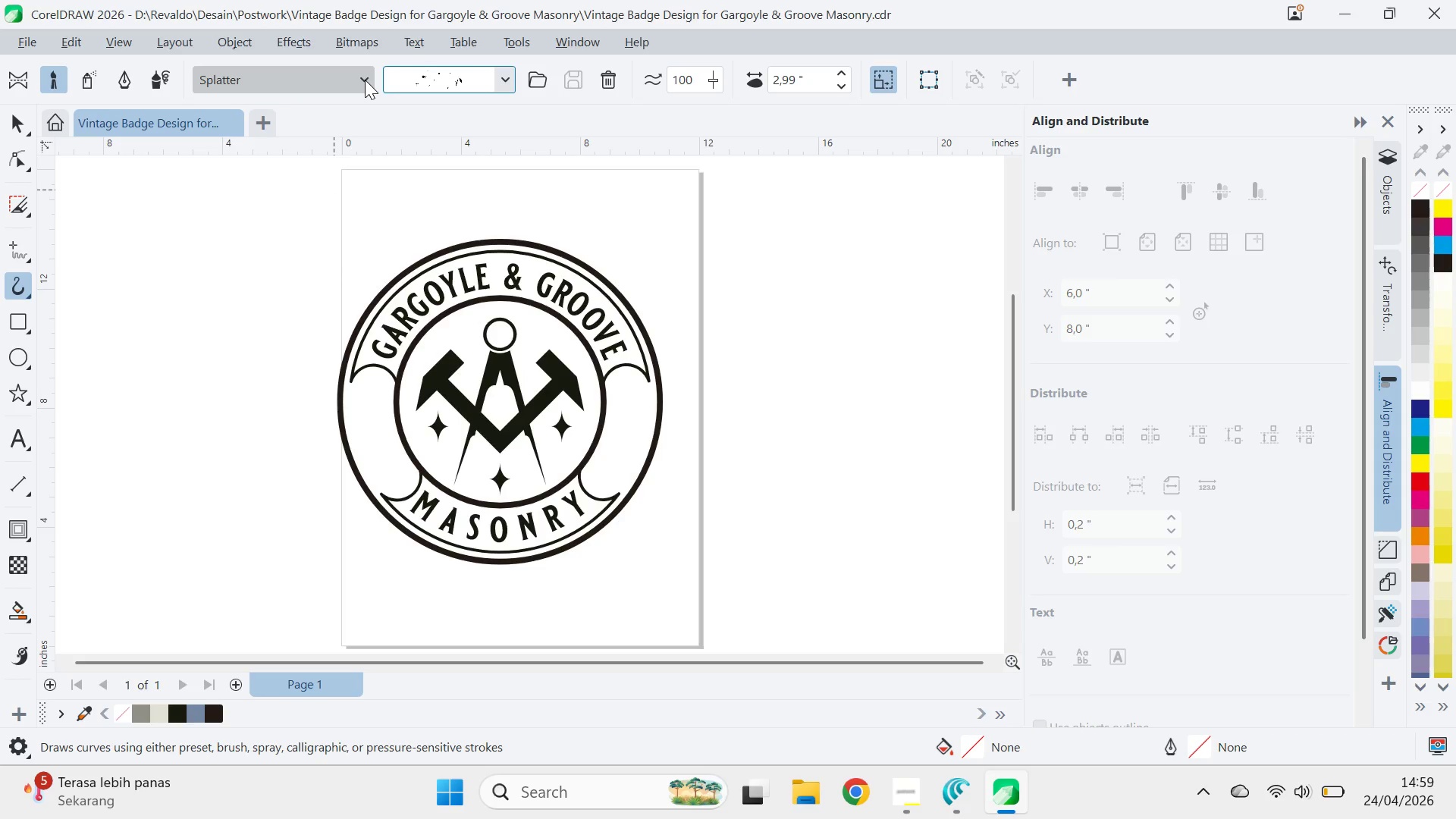 
triple_click([365, 80])
 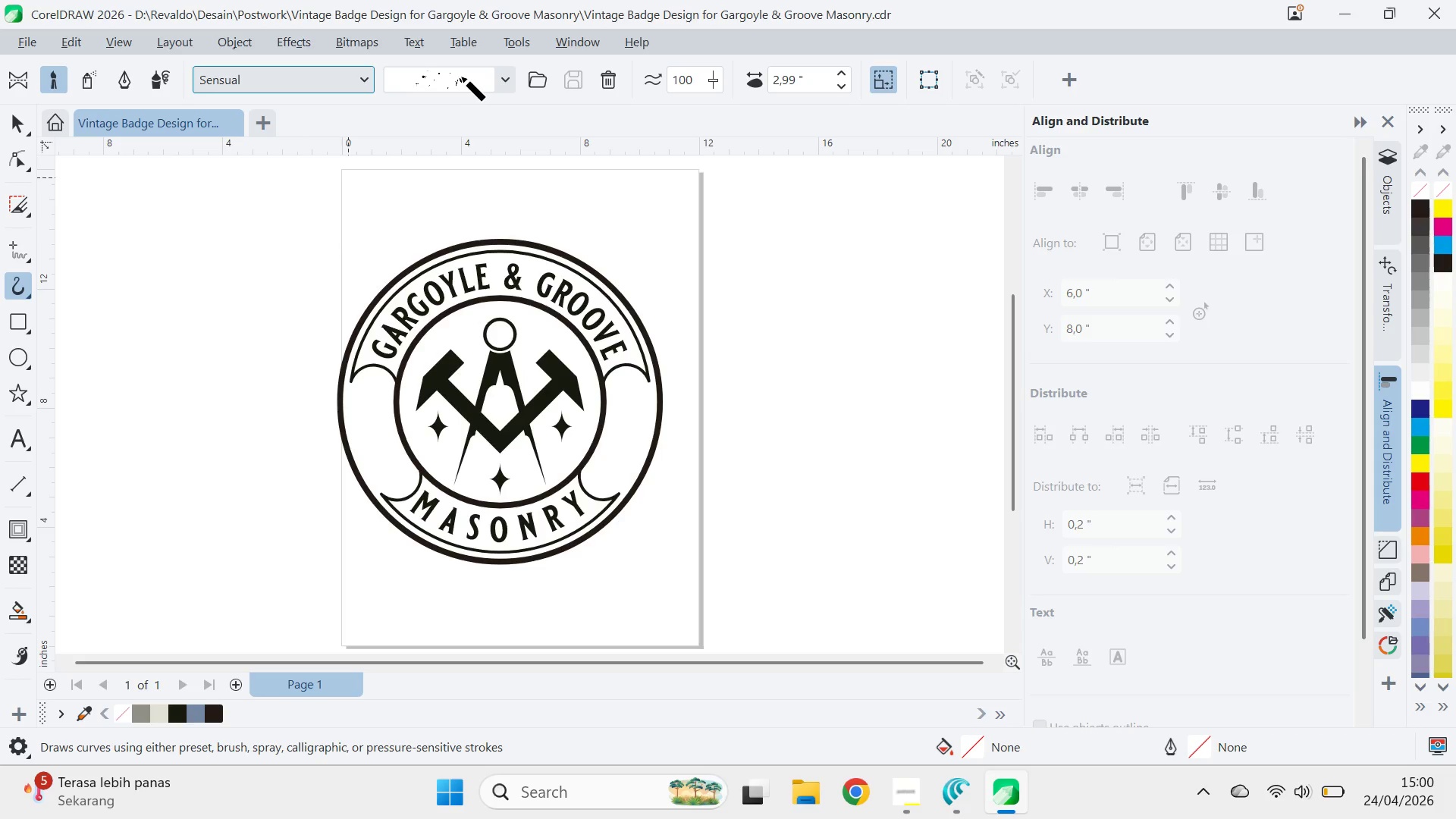 
left_click([469, 86])
 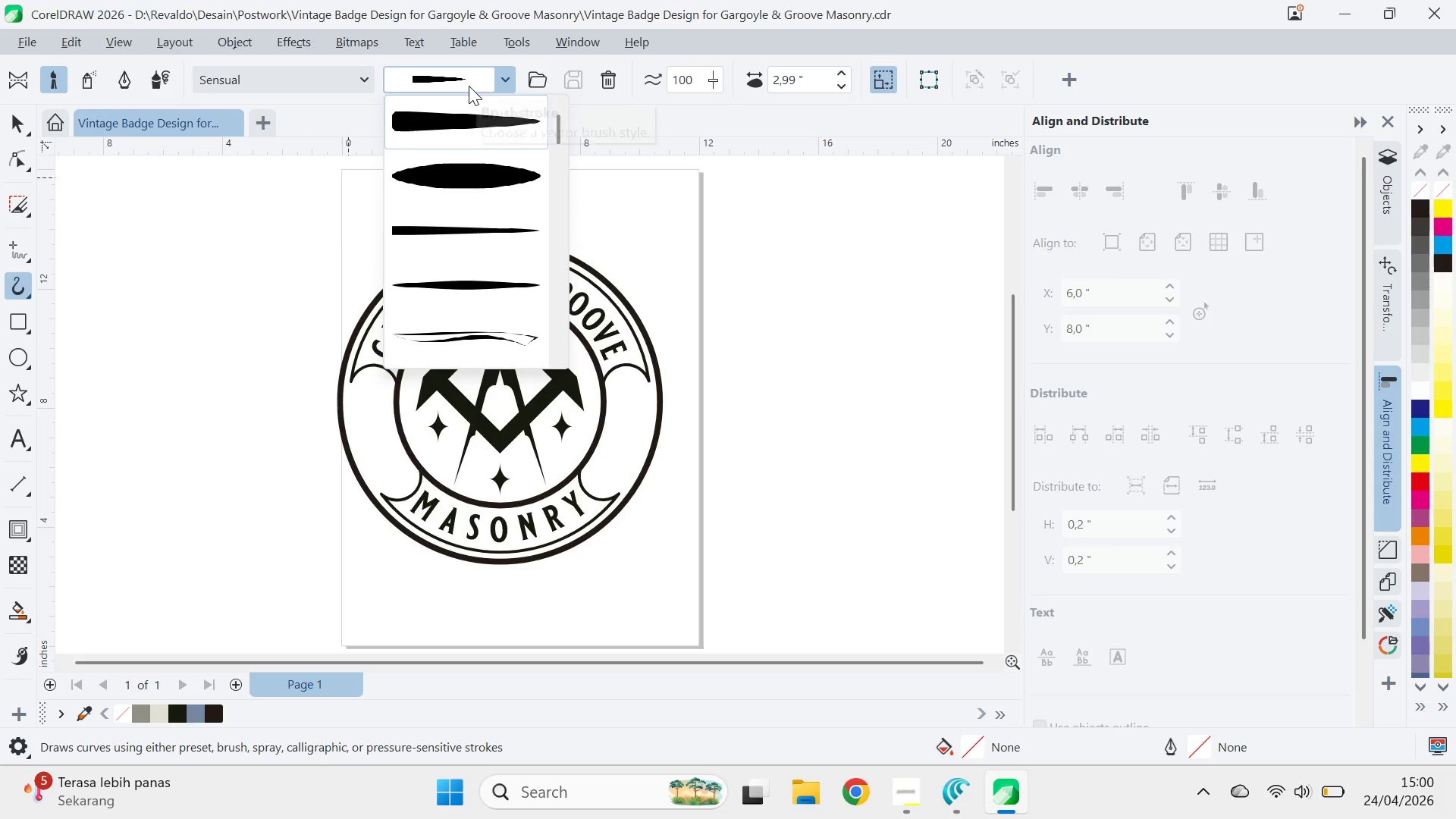 
left_click([469, 86])
 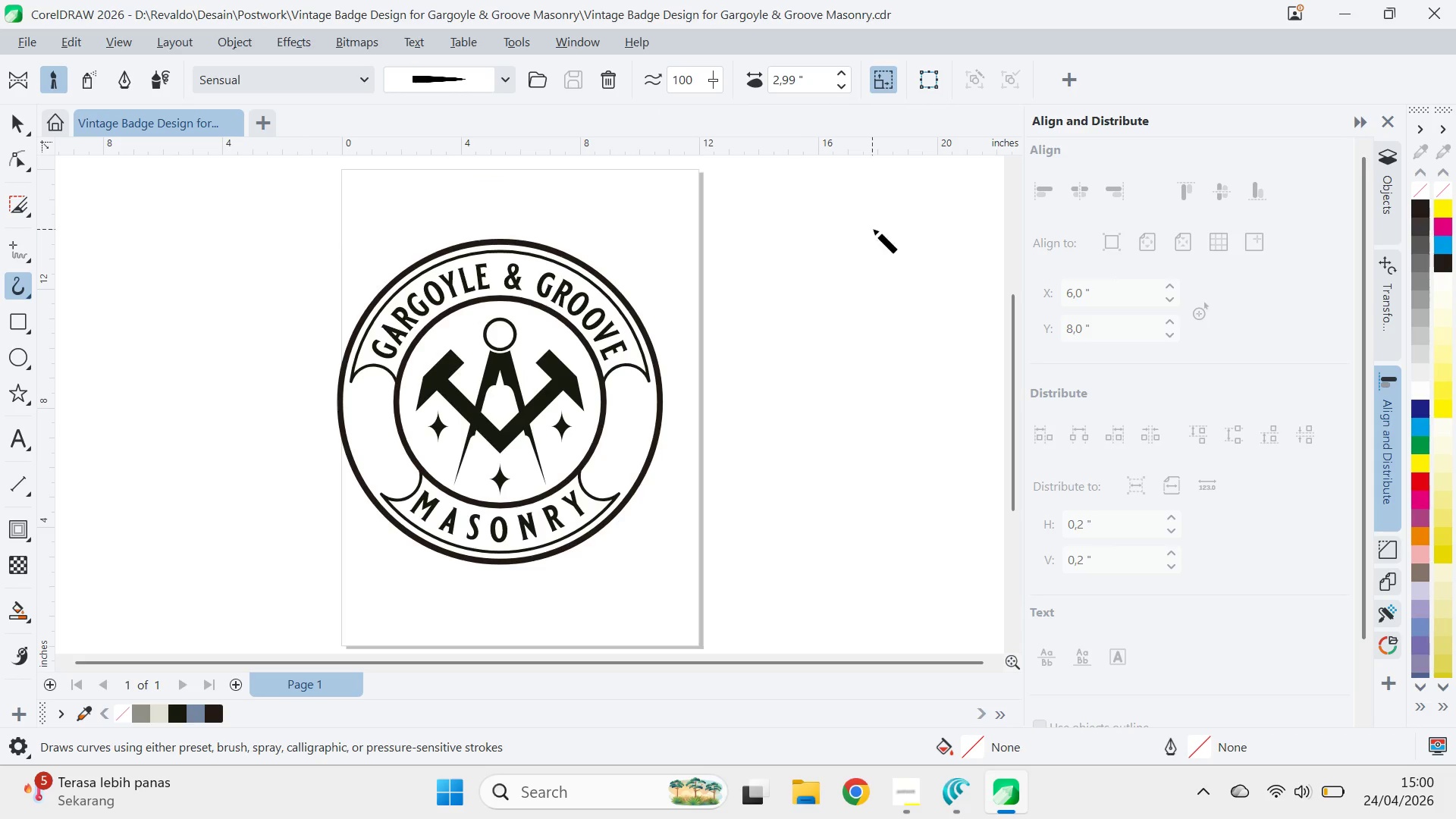 
left_click_drag(start_coordinate=[873, 228], to_coordinate=[826, 452])
 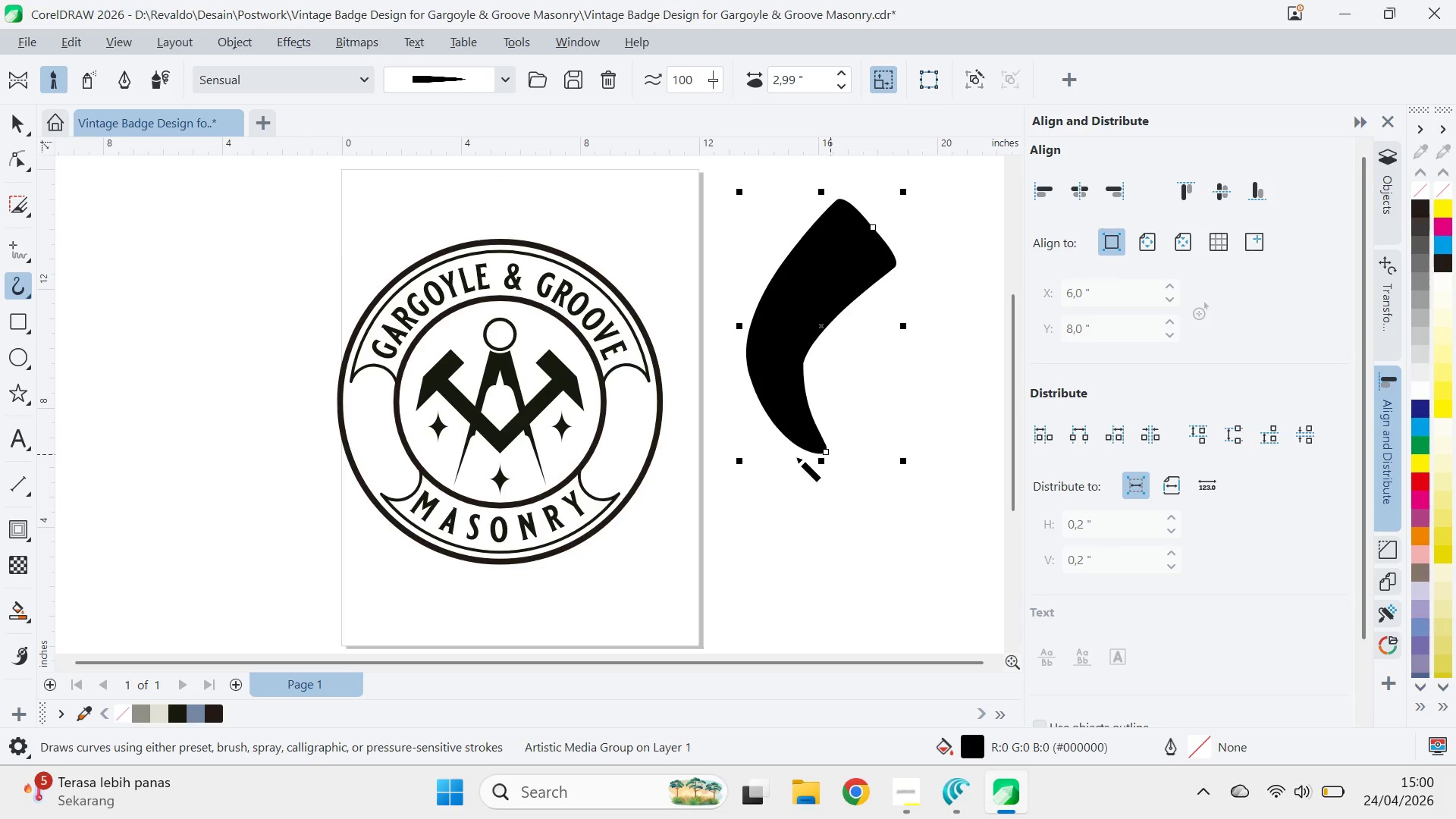 
key(Control+Z)
 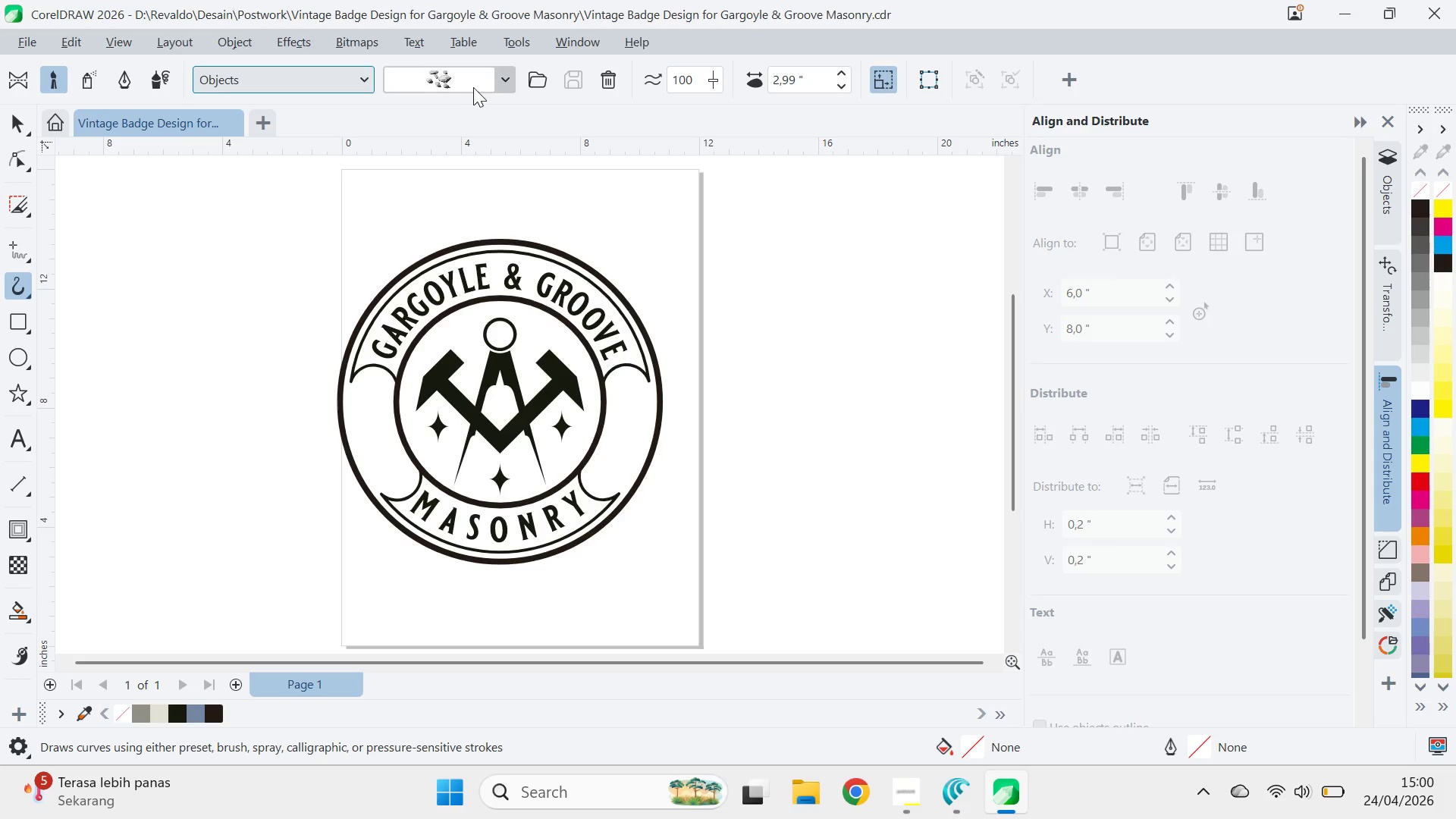 
left_click([497, 187])
 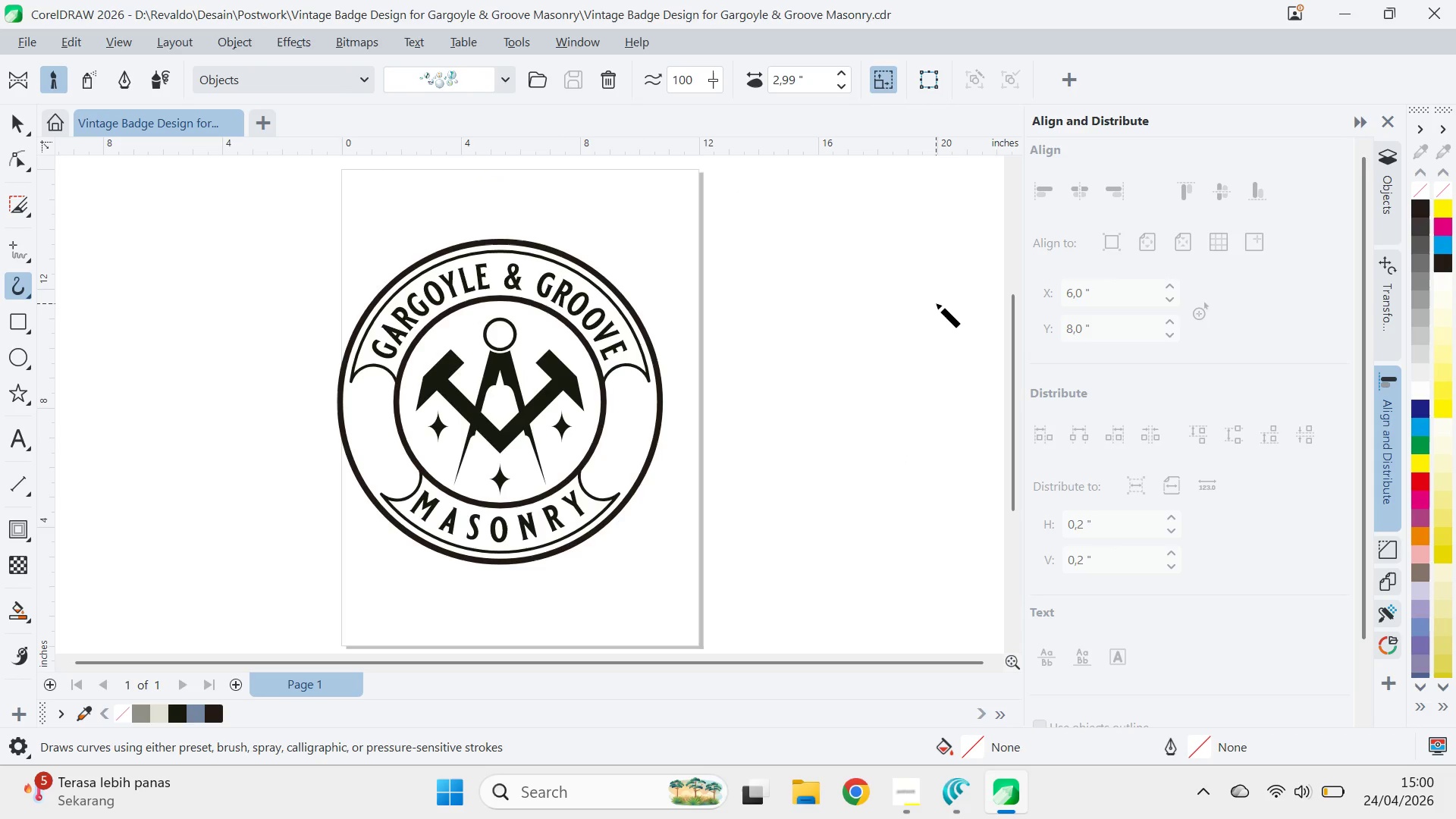 
left_click_drag(start_coordinate=[935, 303], to_coordinate=[811, 463])
 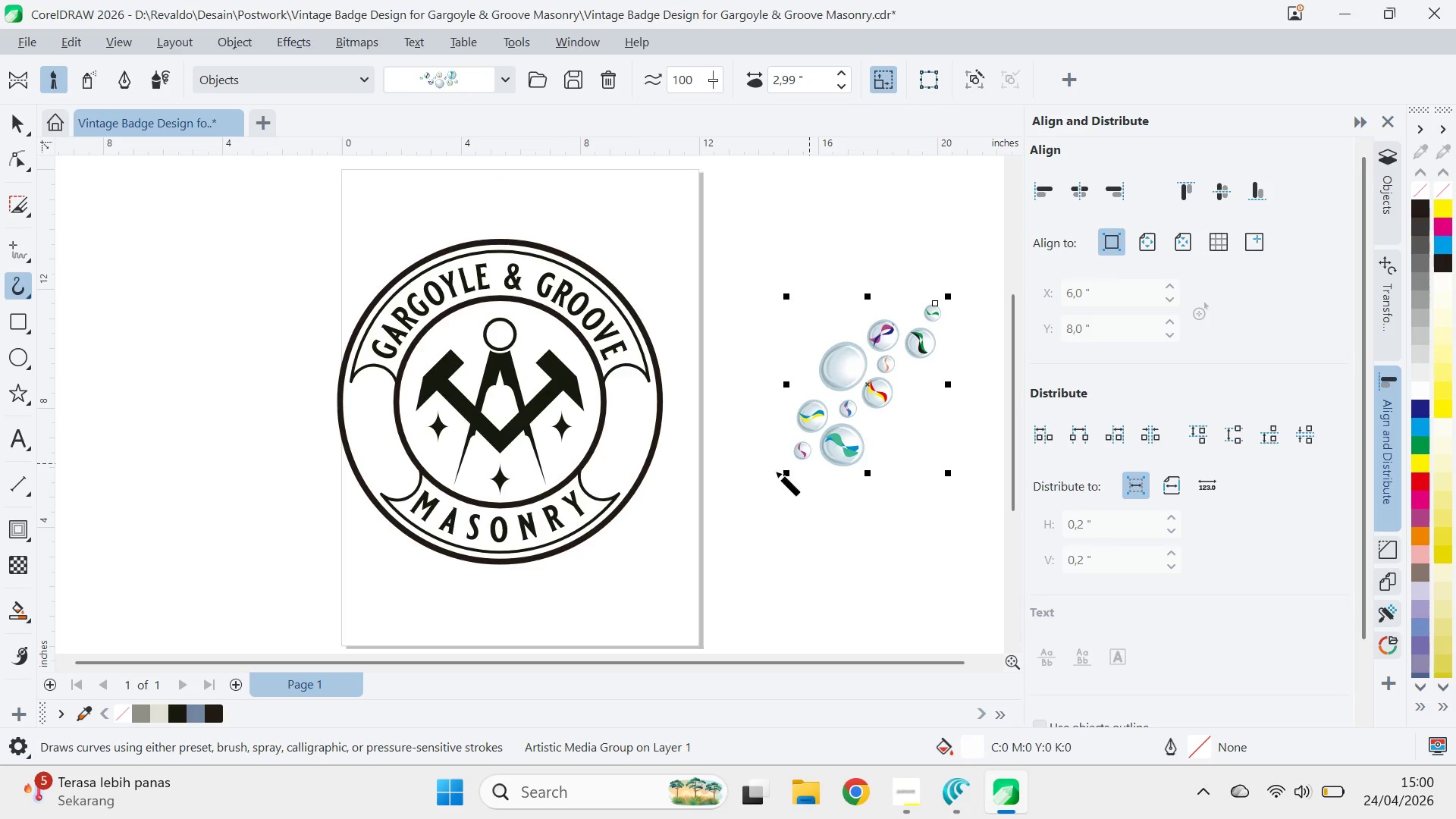 
key(Control+Z)
 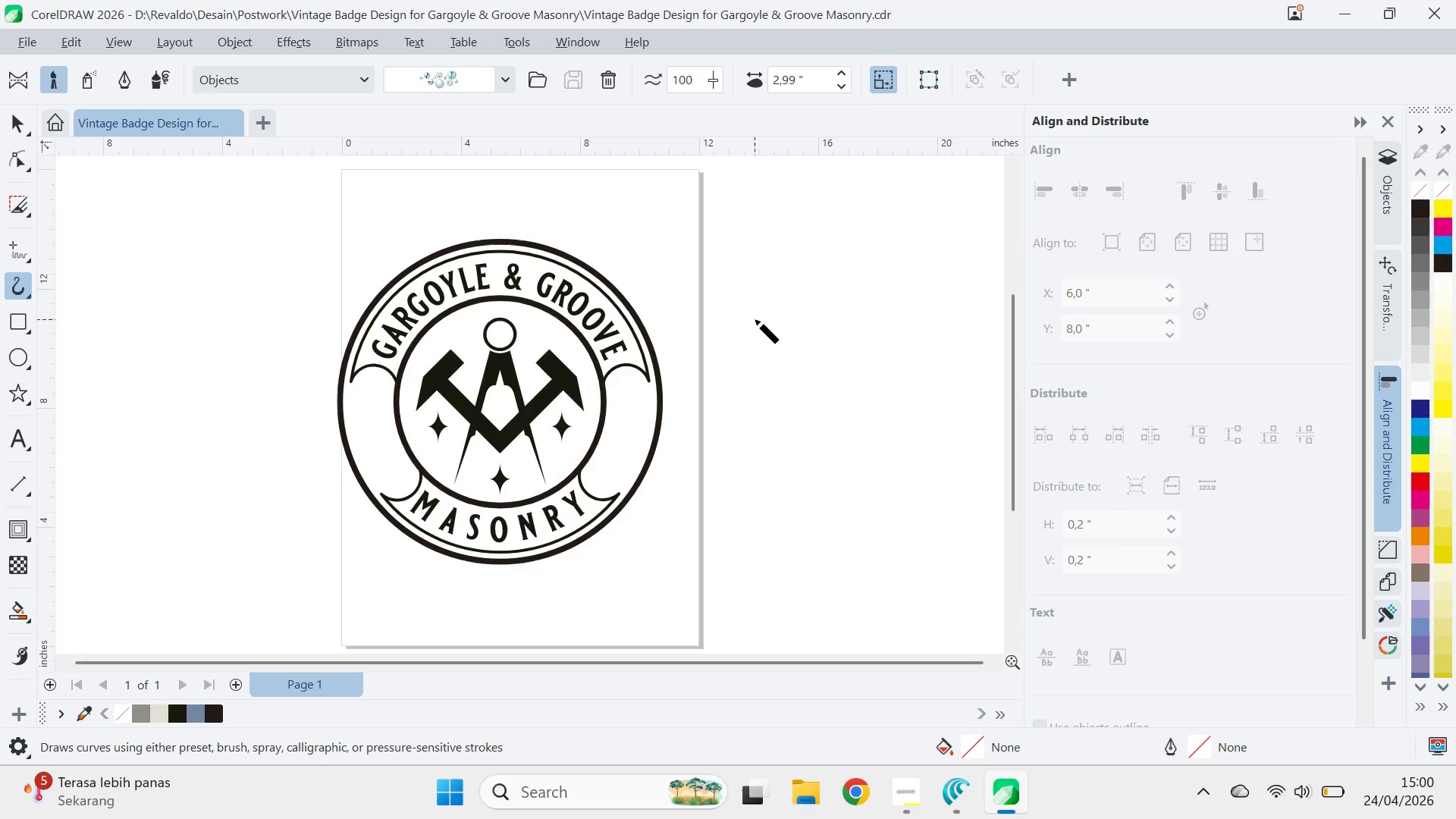 
left_click([755, 319])
 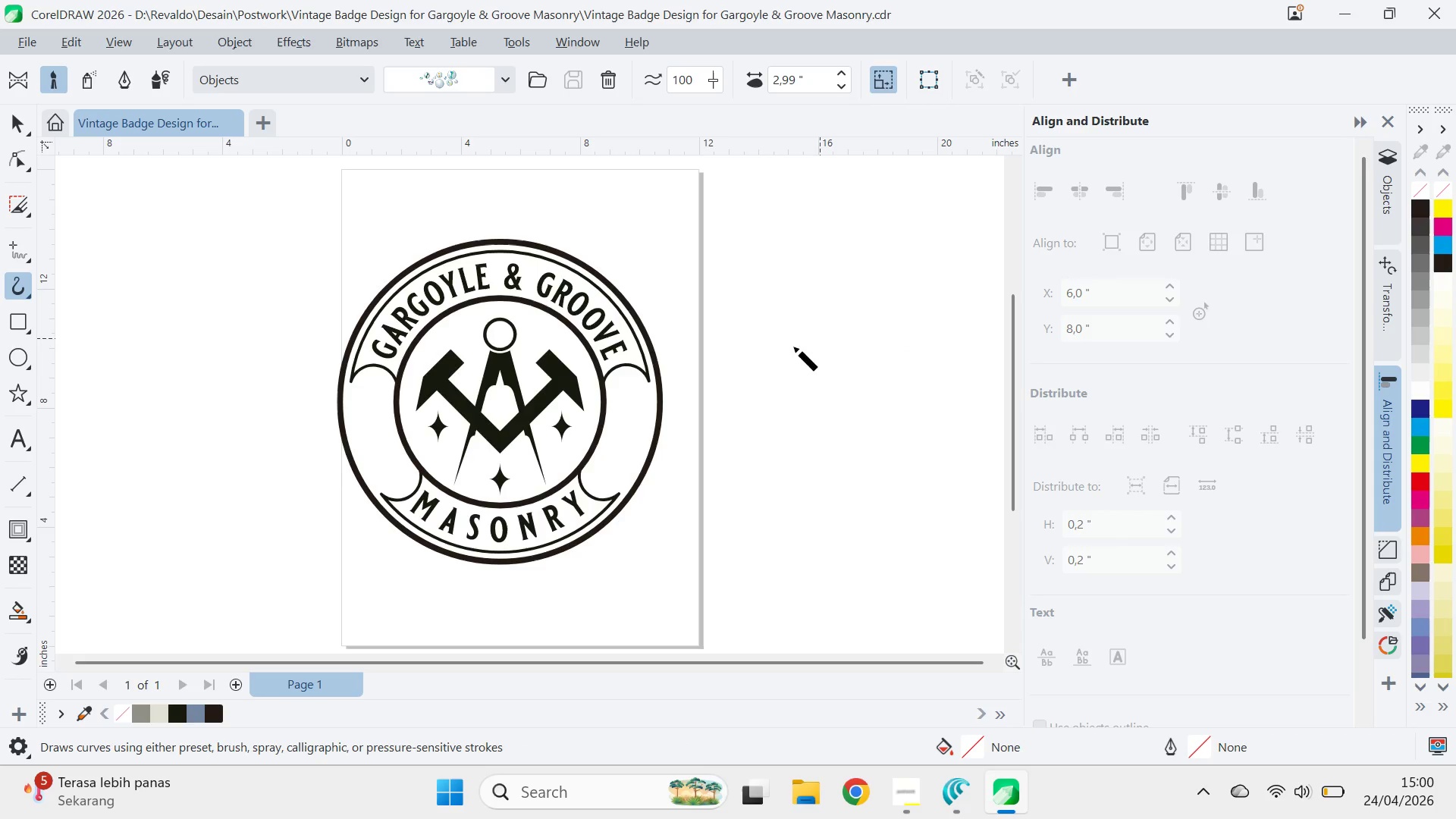 
left_click_drag(start_coordinate=[717, 391], to_coordinate=[805, 438])
 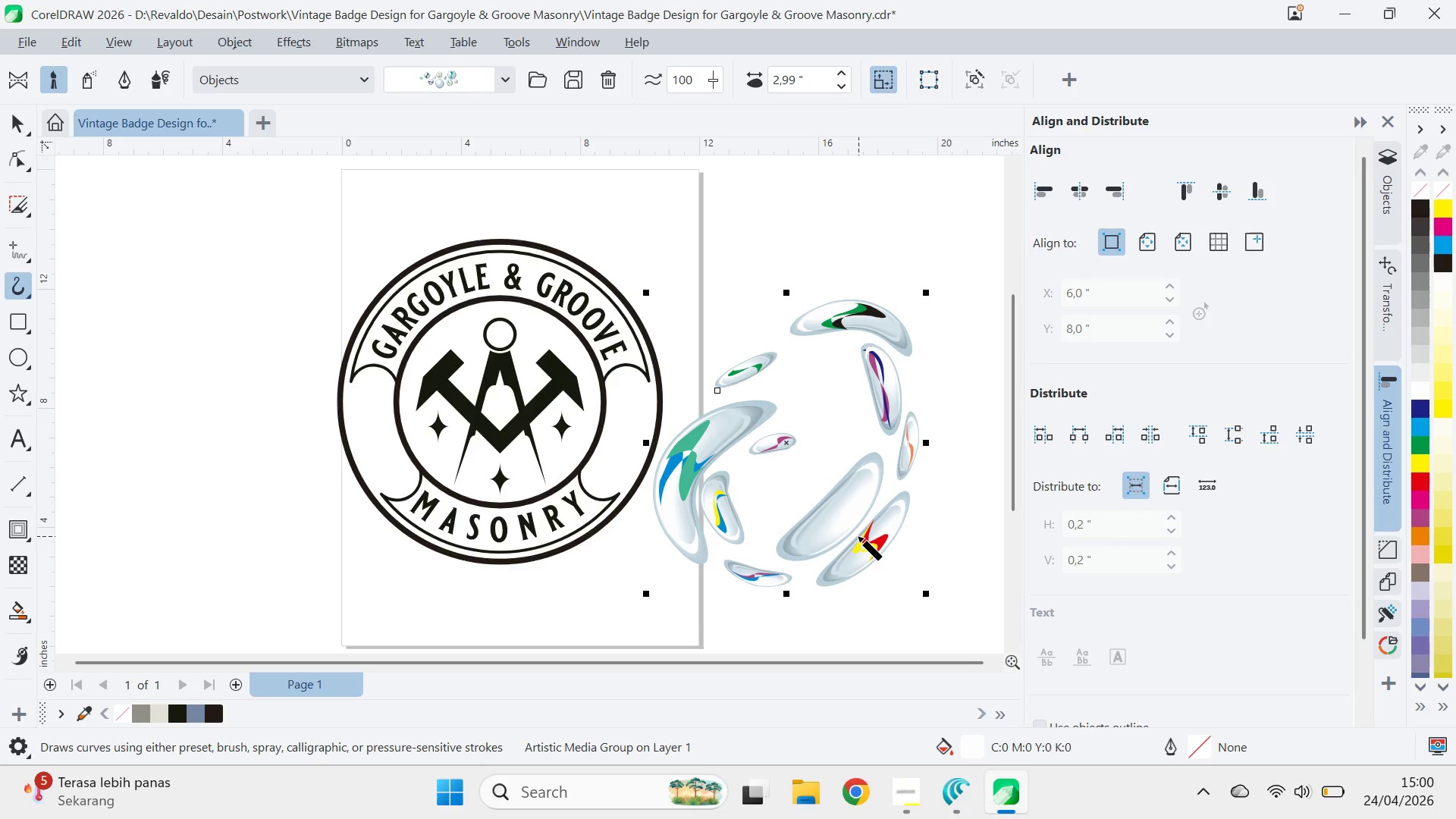 
key(Control+Z)
 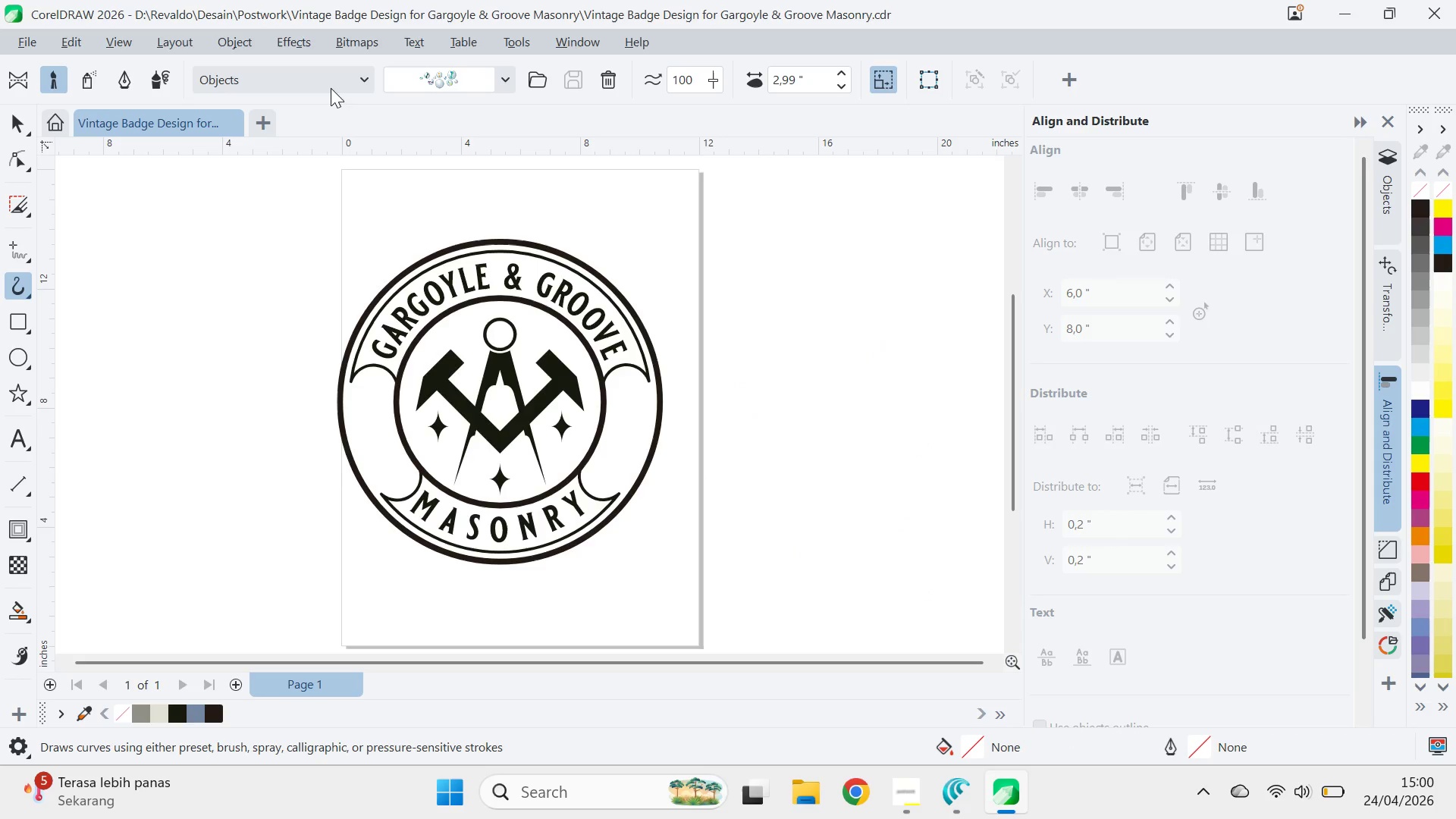 
left_click([325, 81])
 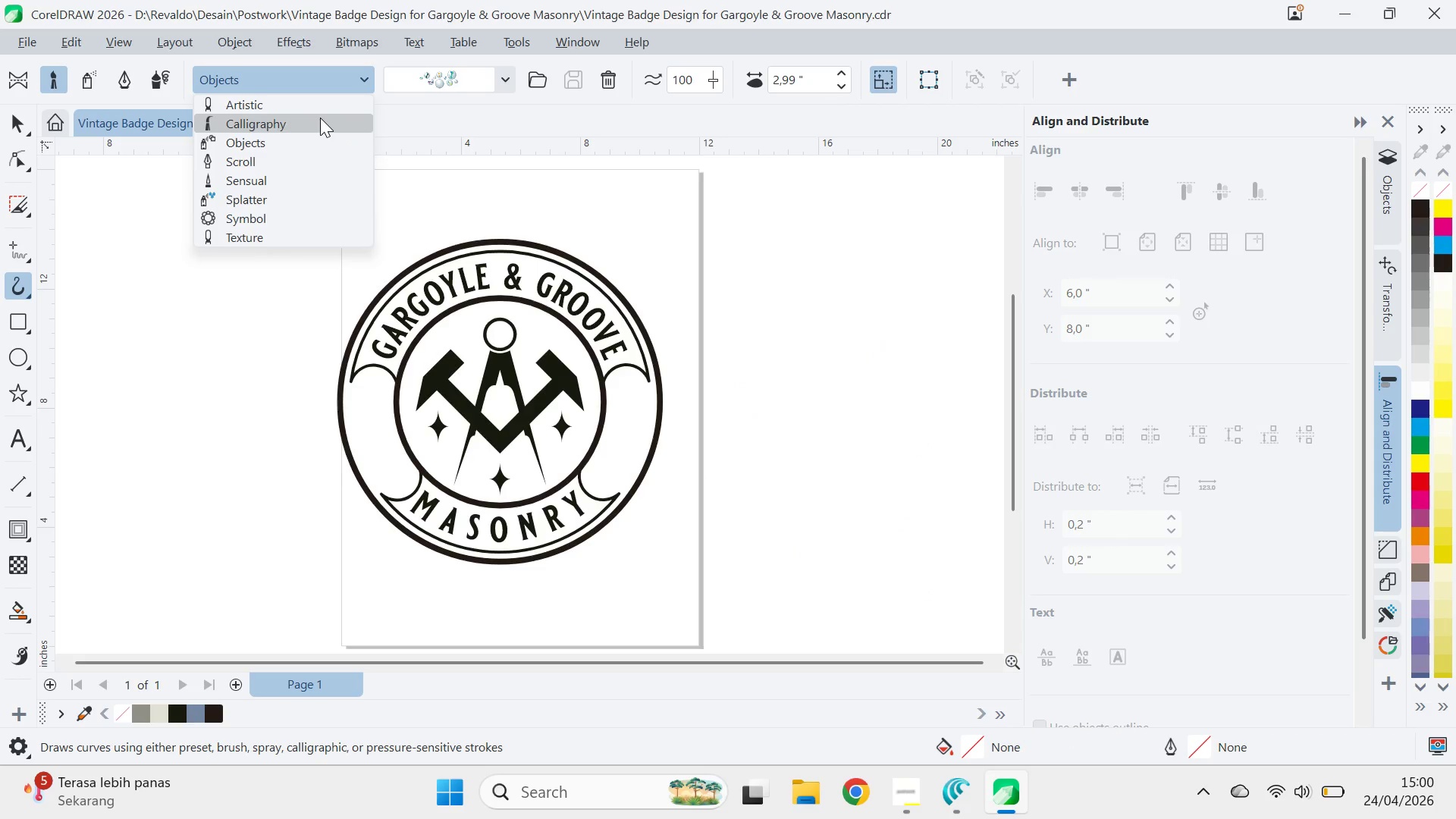 
left_click([320, 118])
 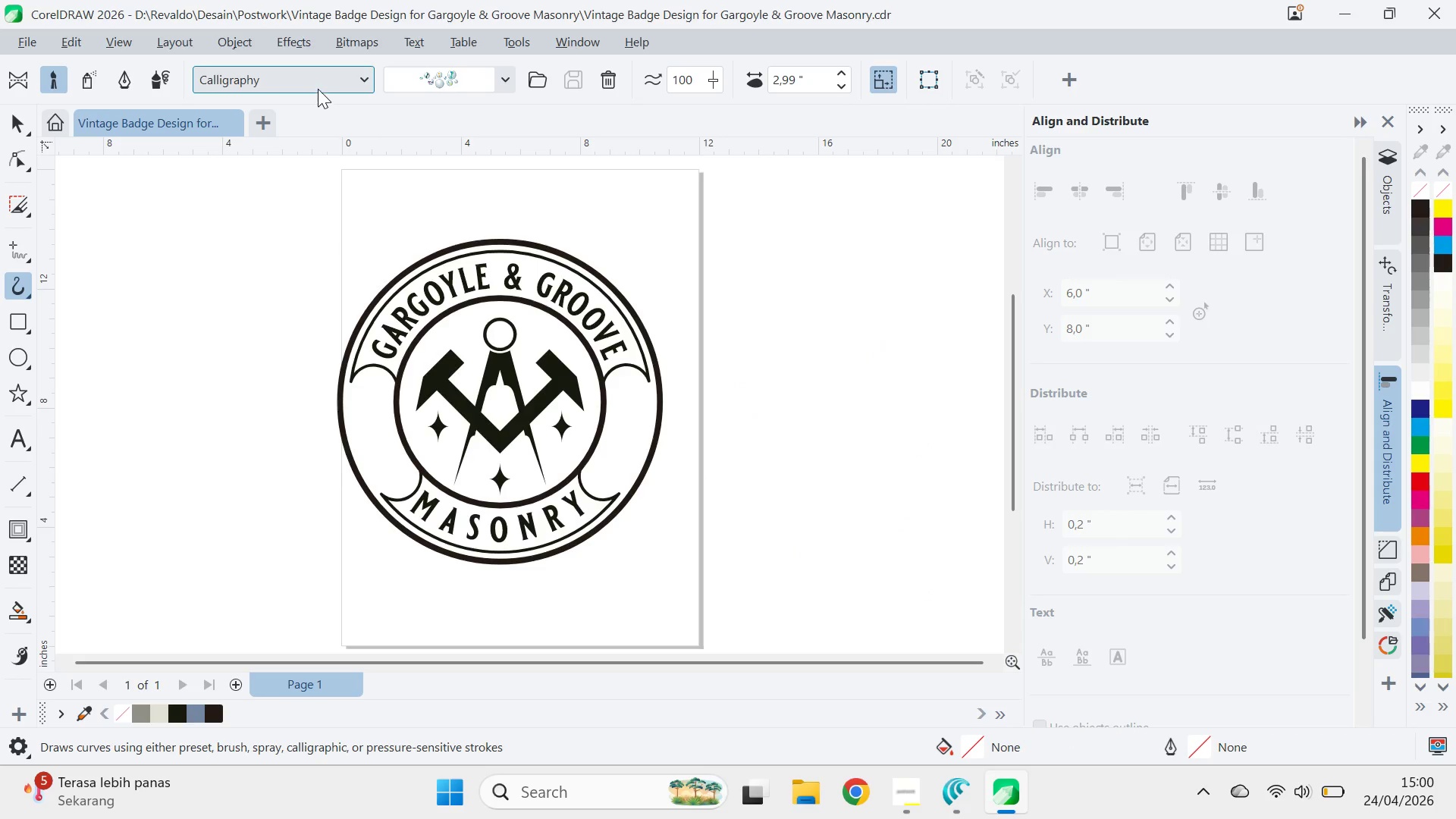 
left_click([318, 88])
 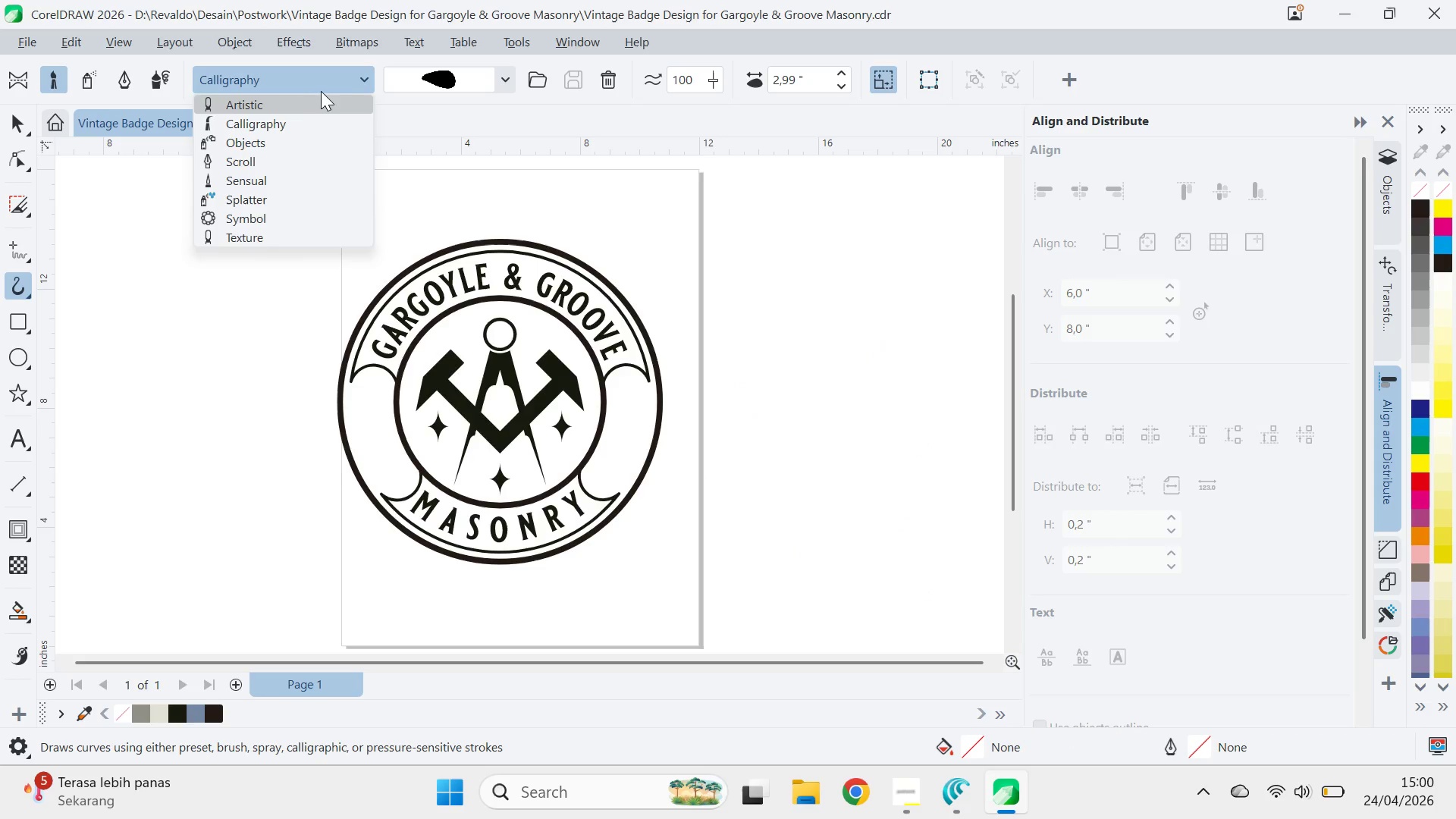 
left_click([323, 98])
 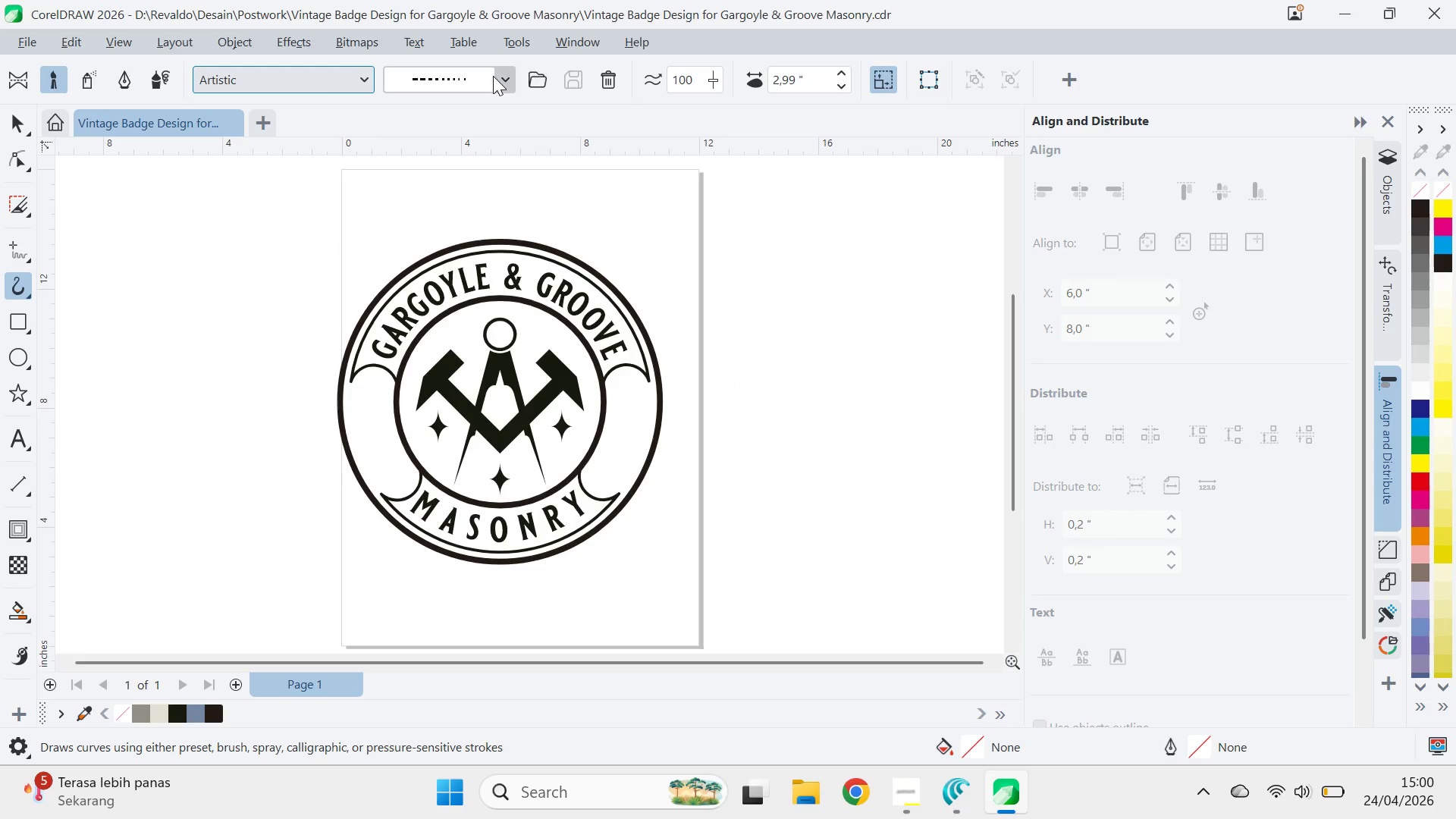 
left_click([489, 77])
 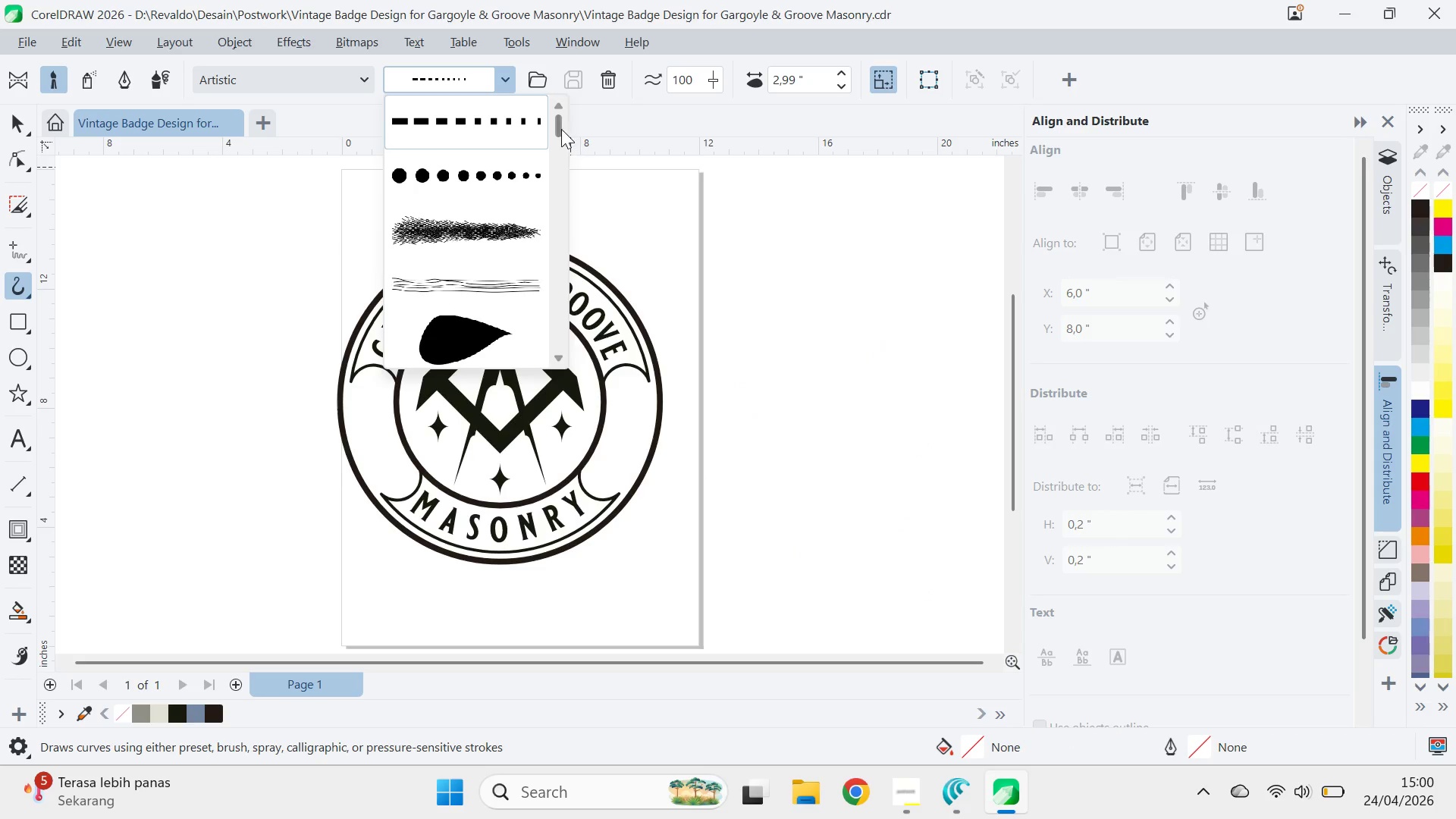 
left_click_drag(start_coordinate=[560, 127], to_coordinate=[556, 302])
 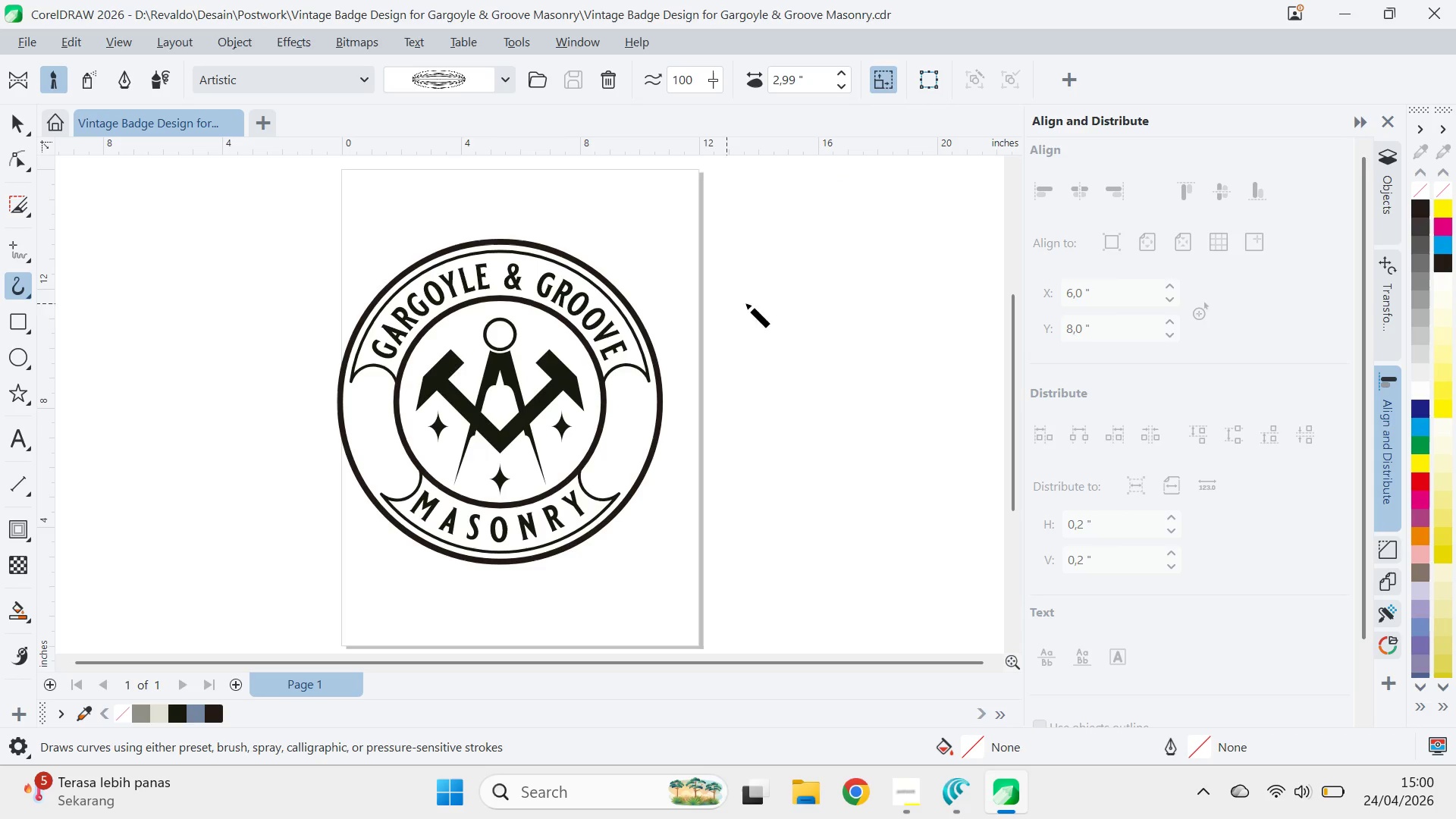 
left_click_drag(start_coordinate=[874, 253], to_coordinate=[682, 573])
 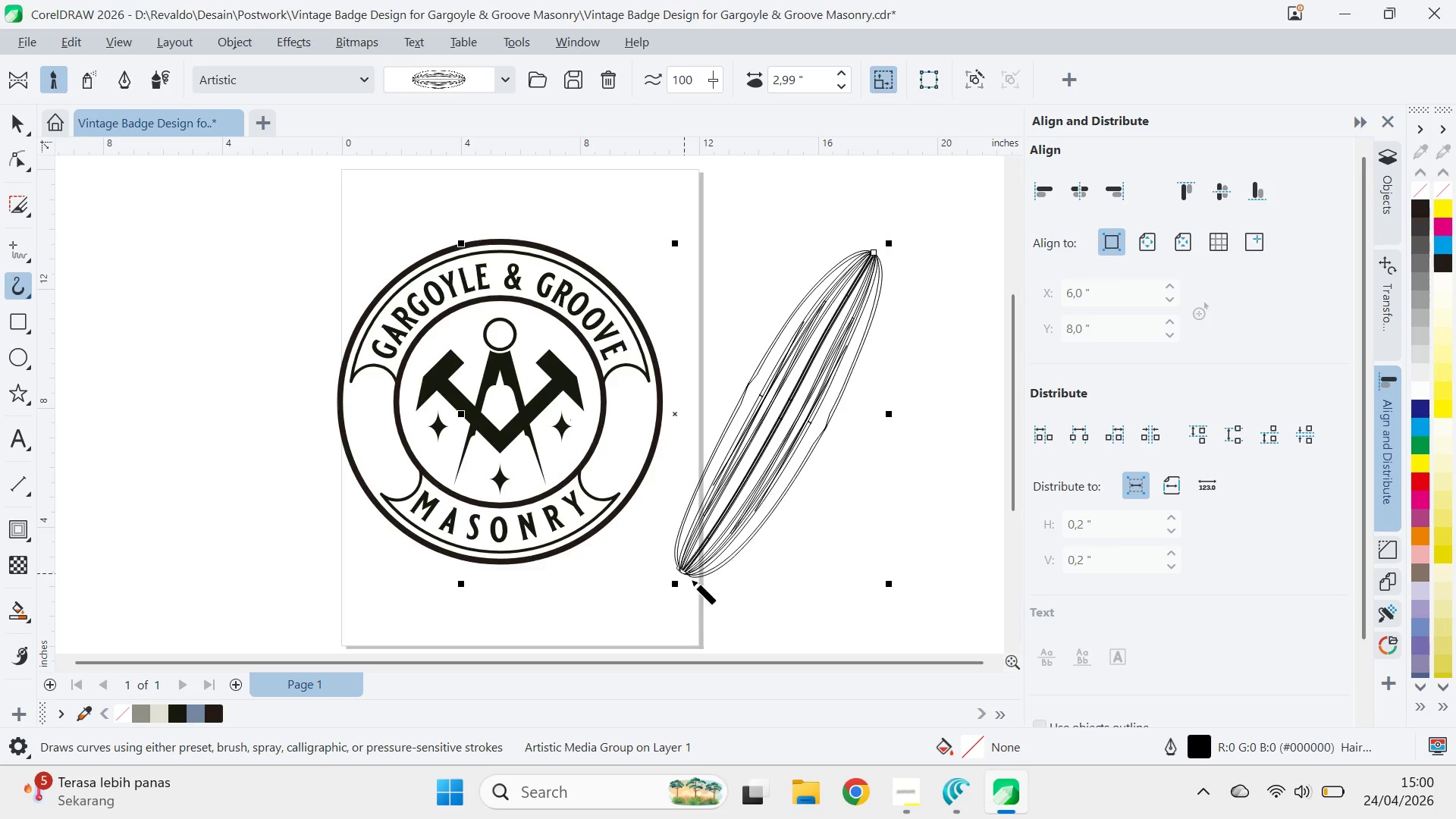 
key(Control+Z)
 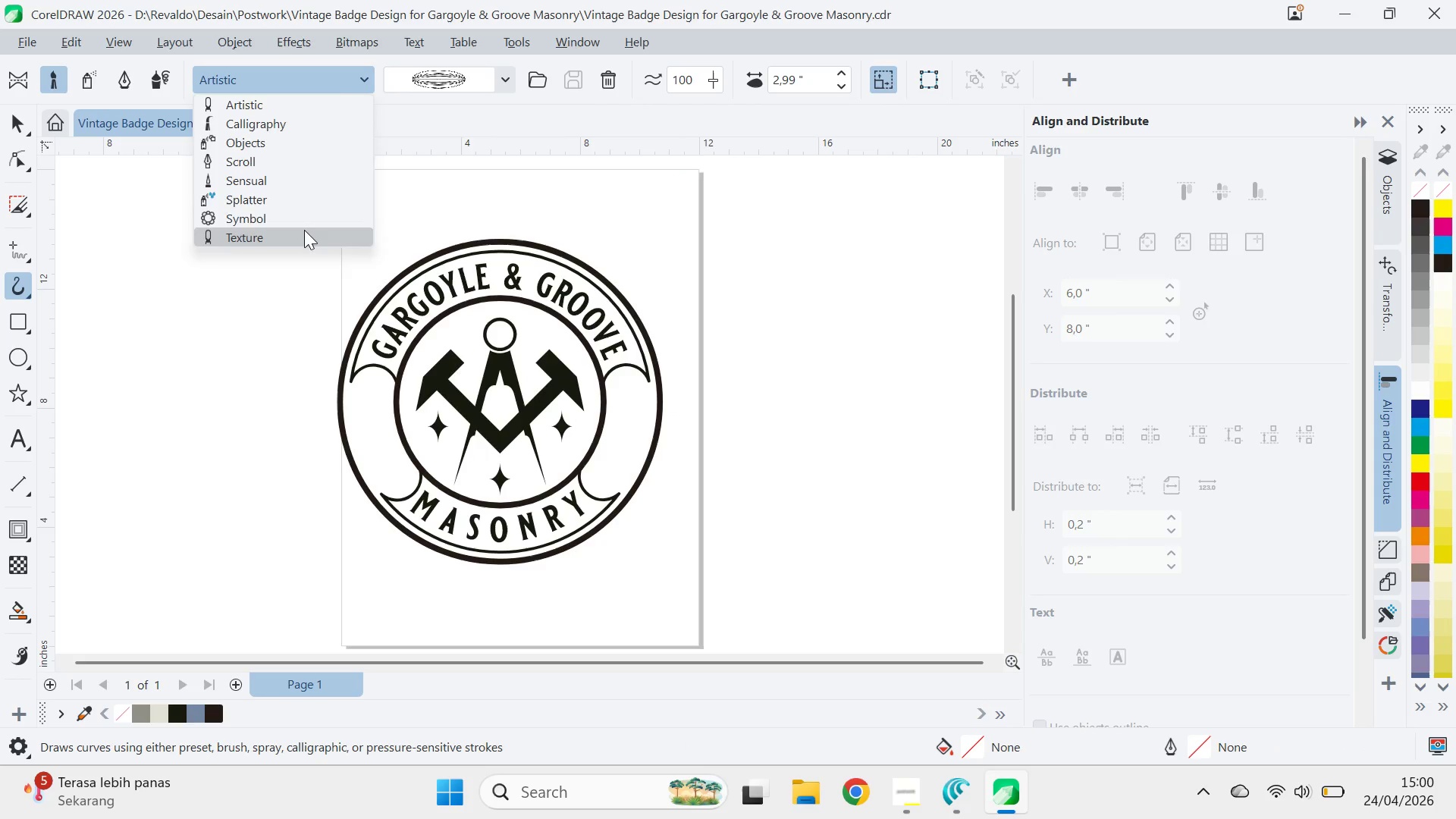 
left_click([470, 83])
 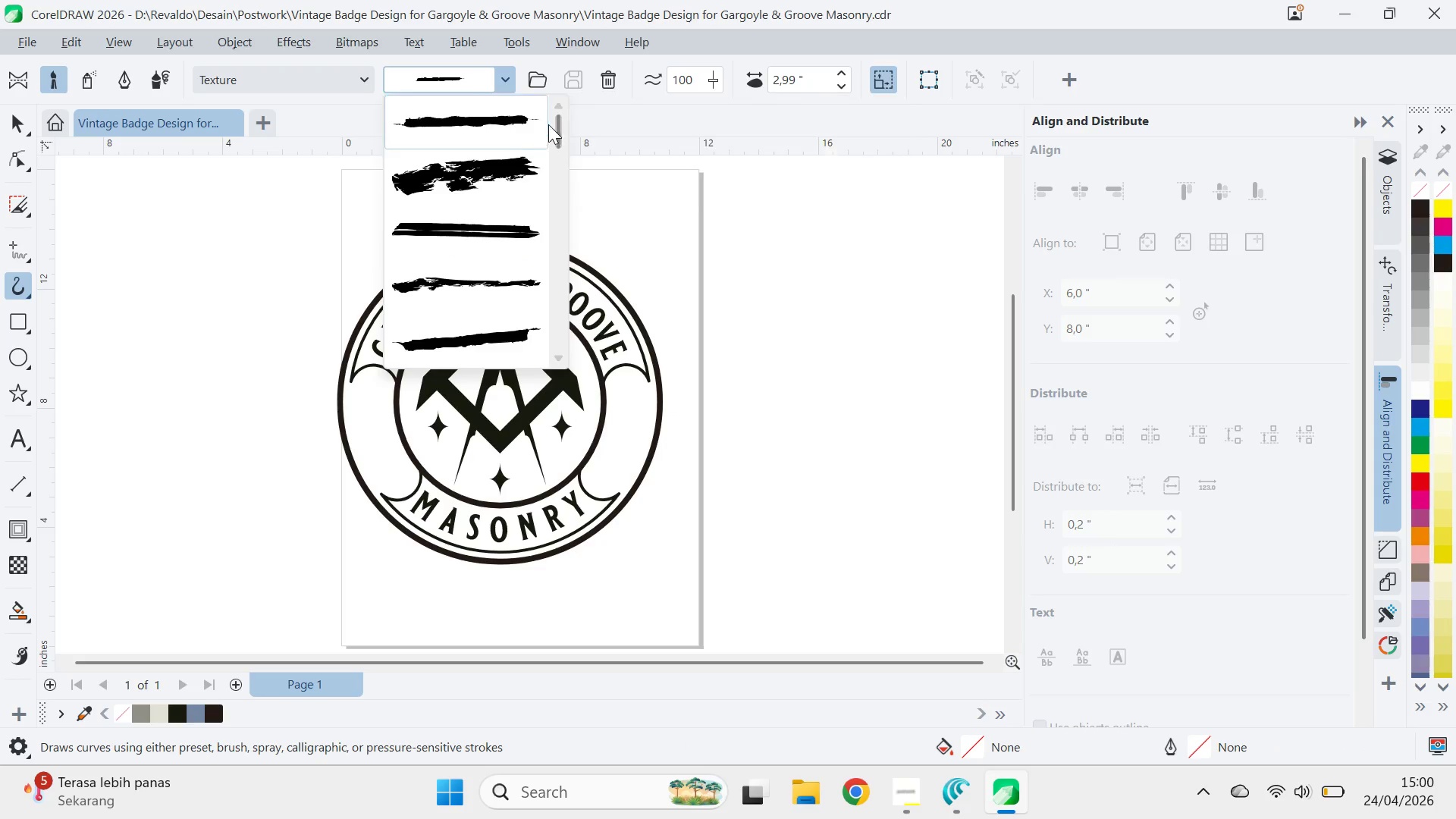 
left_click_drag(start_coordinate=[558, 127], to_coordinate=[562, 226])
 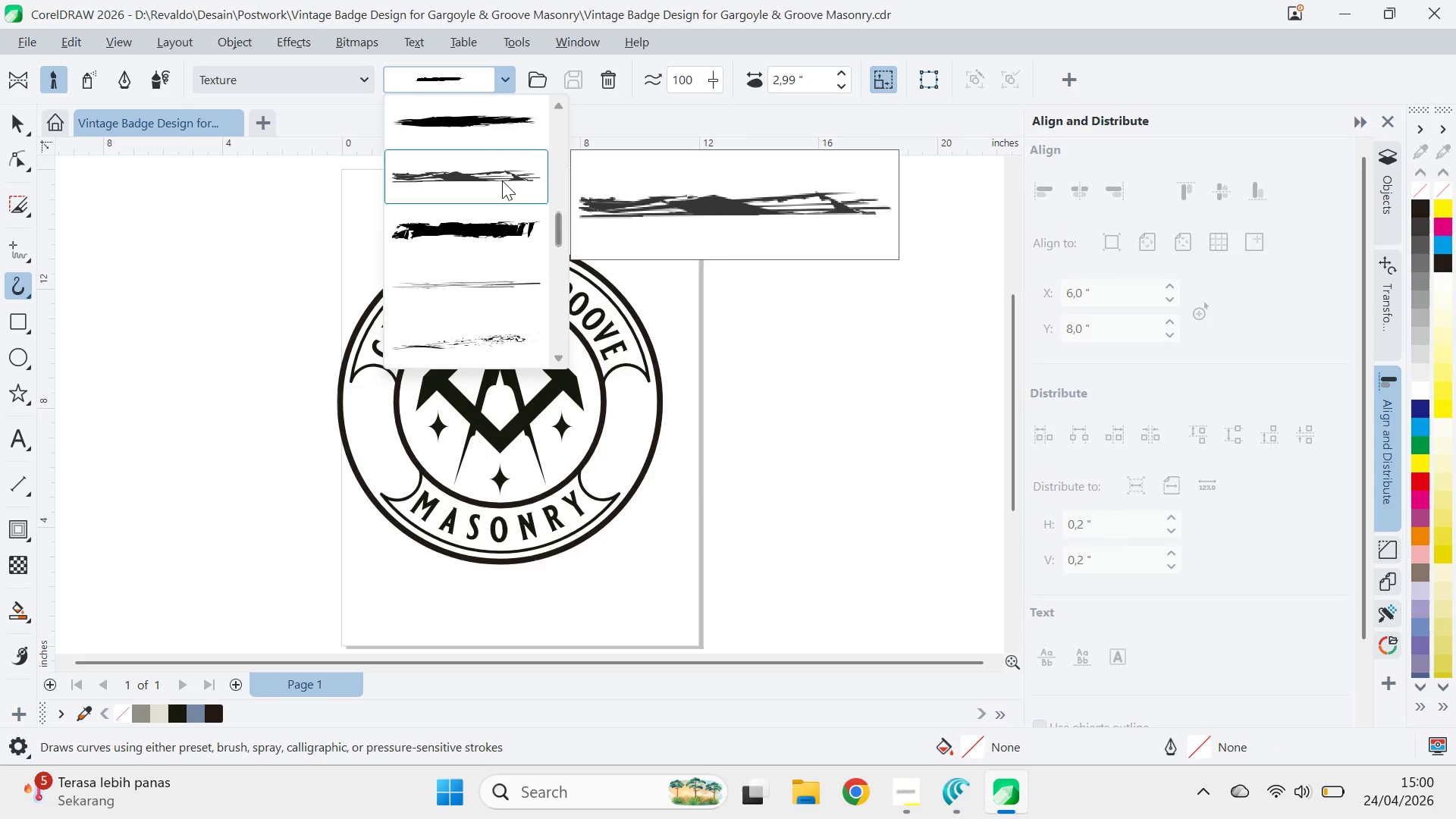 
left_click([502, 180])
 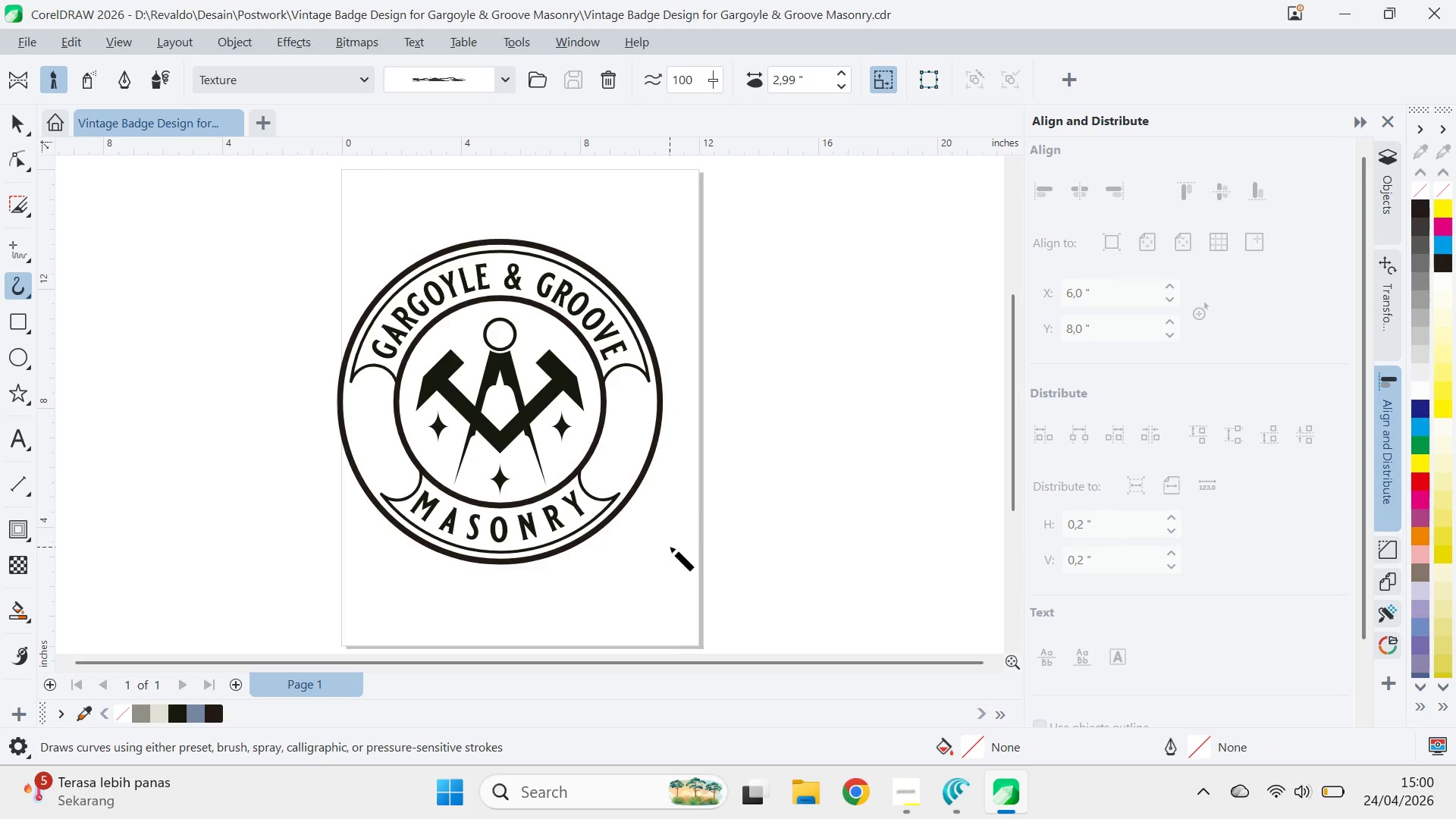 
left_click_drag(start_coordinate=[670, 547], to_coordinate=[918, 290])
 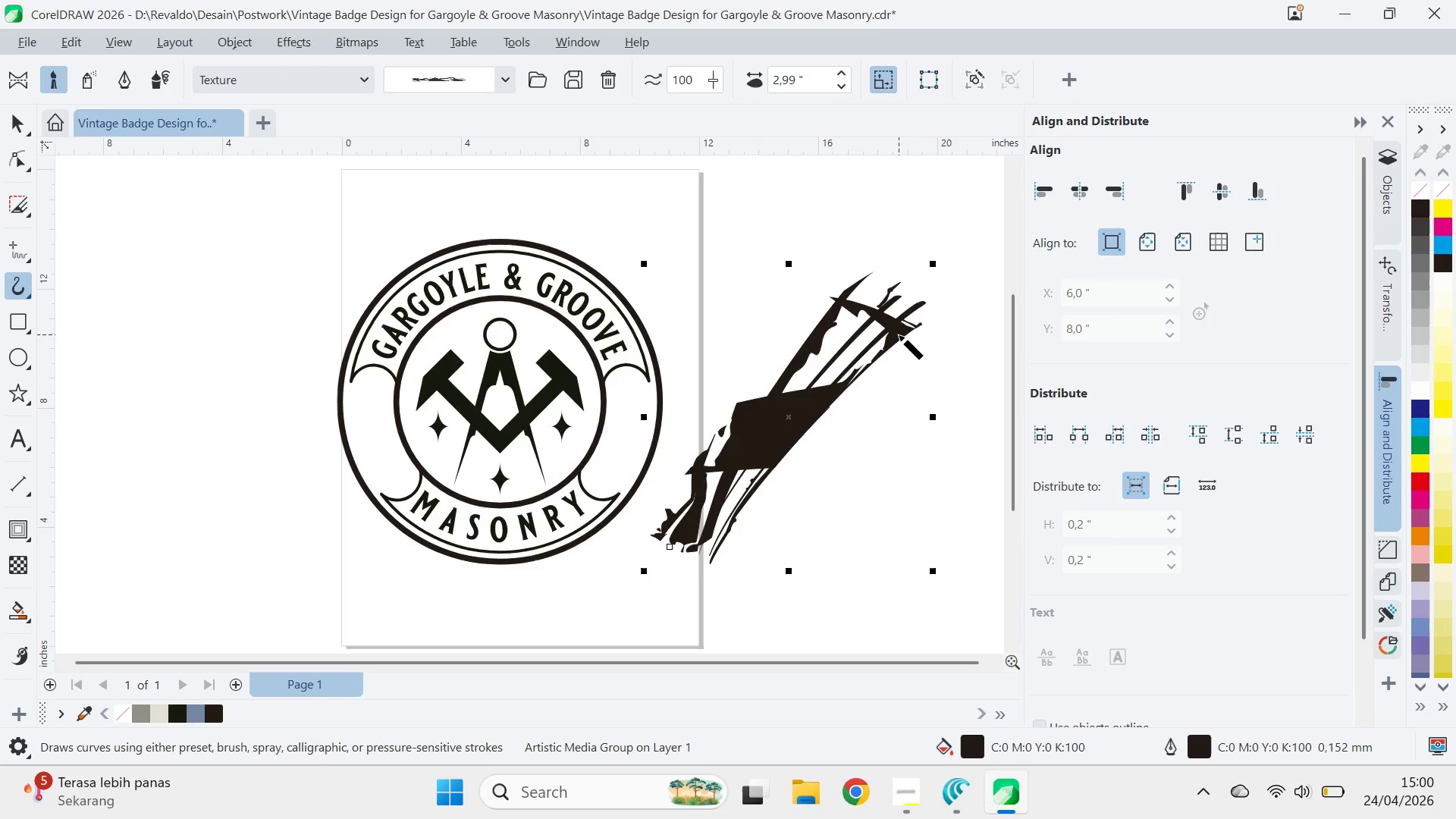 
key(Control+Z)
 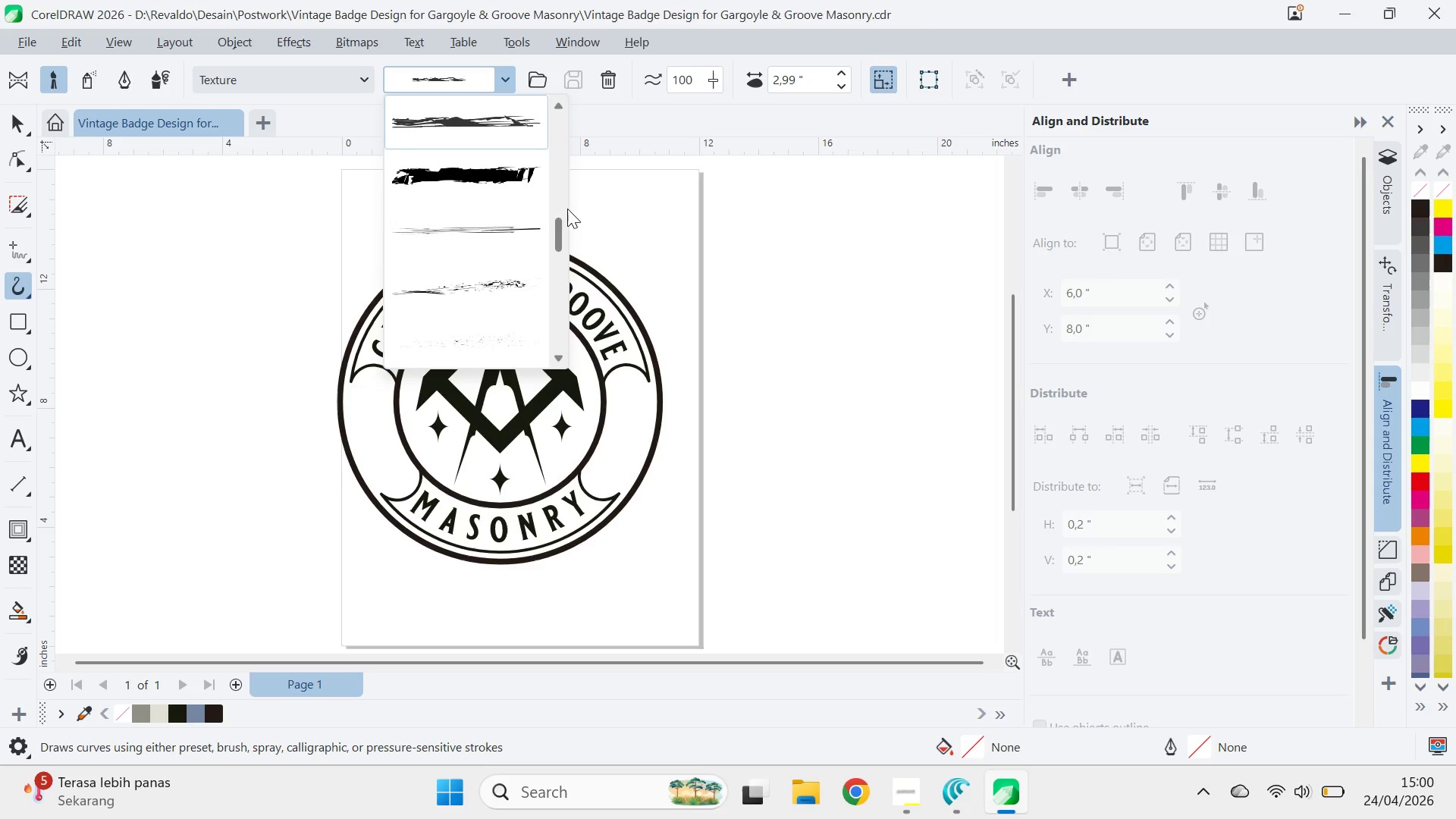 
left_click_drag(start_coordinate=[560, 230], to_coordinate=[563, 294])
 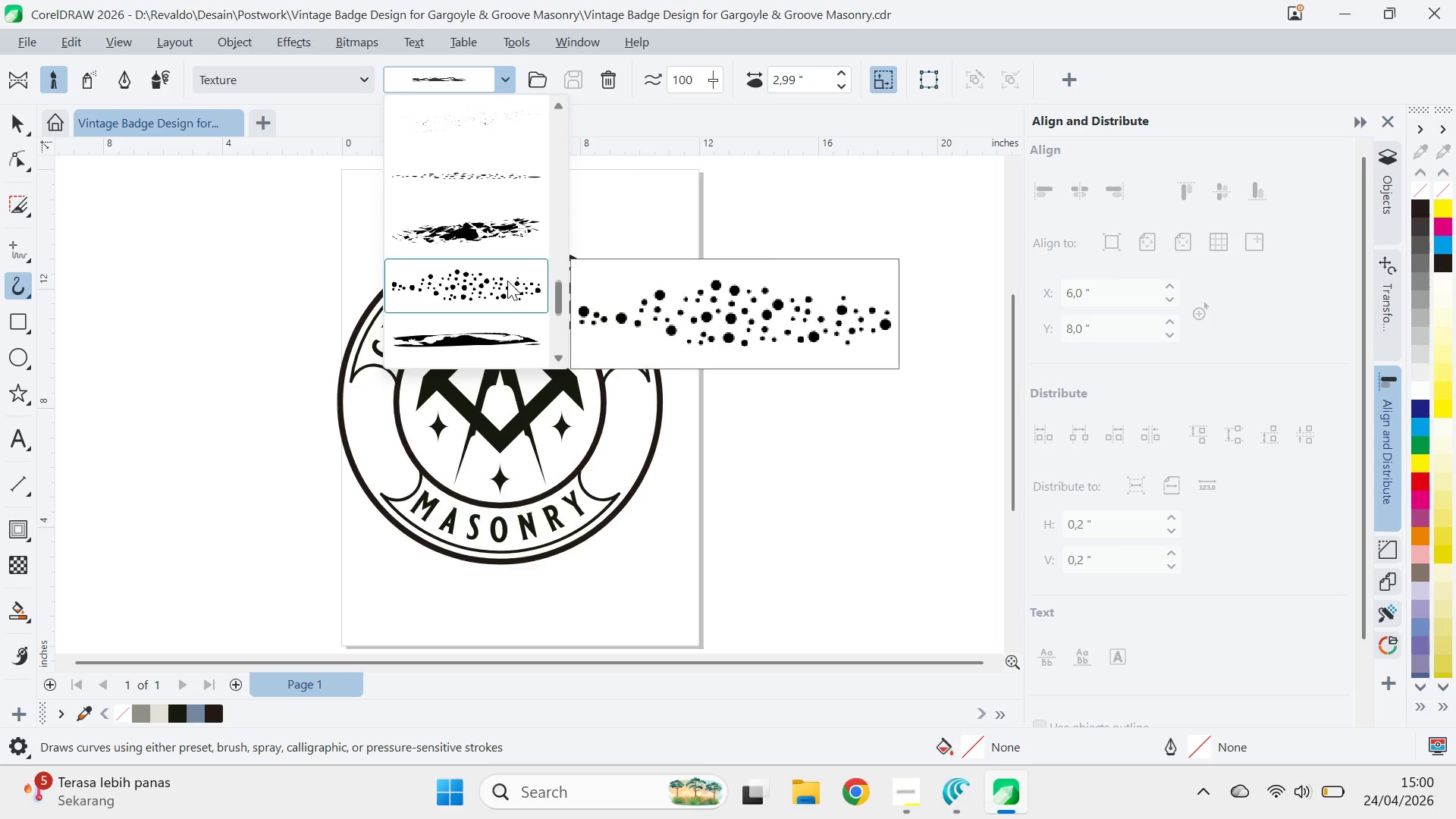 
left_click([507, 281])
 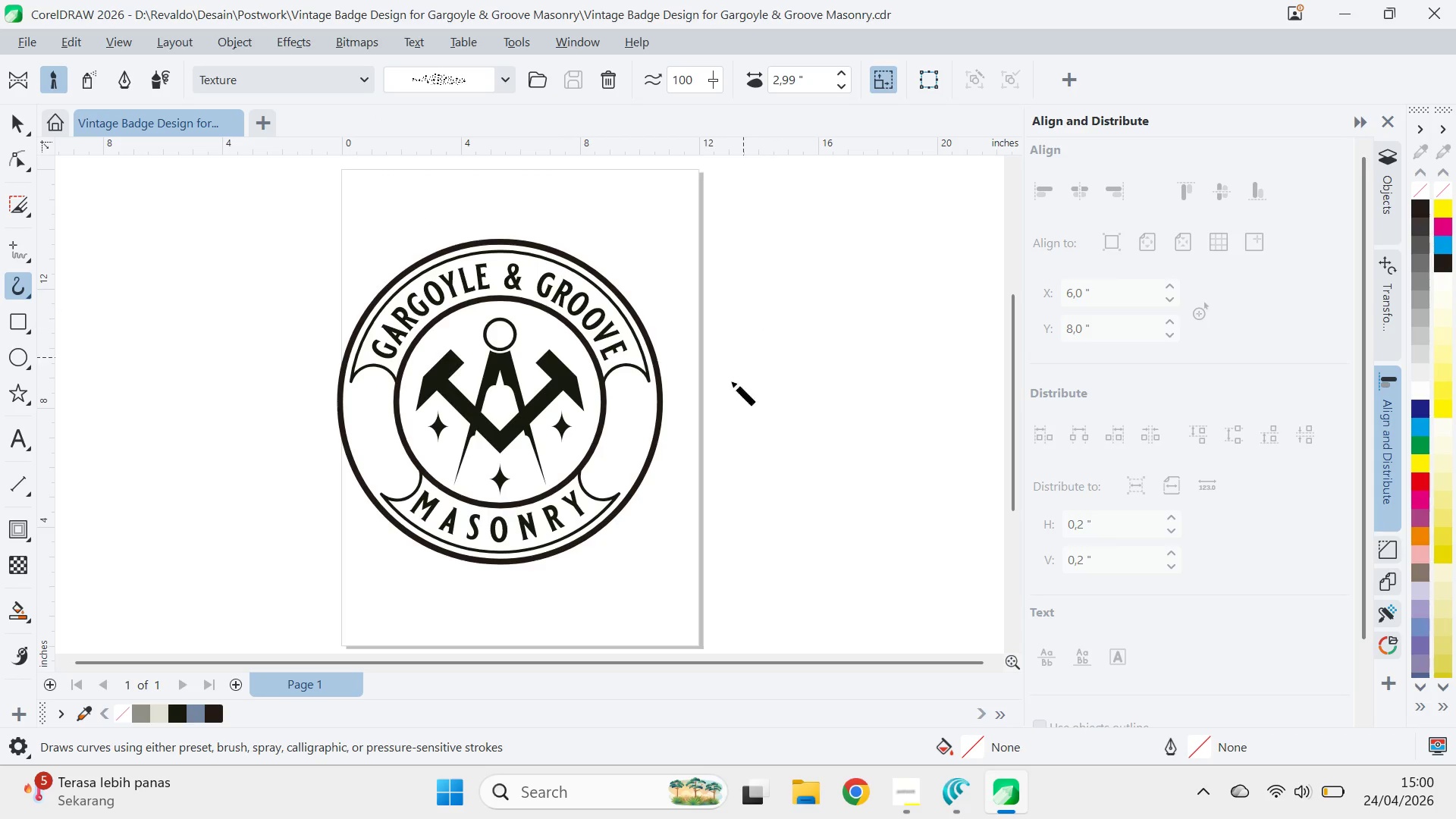 
left_click_drag(start_coordinate=[725, 428], to_coordinate=[792, 404])
 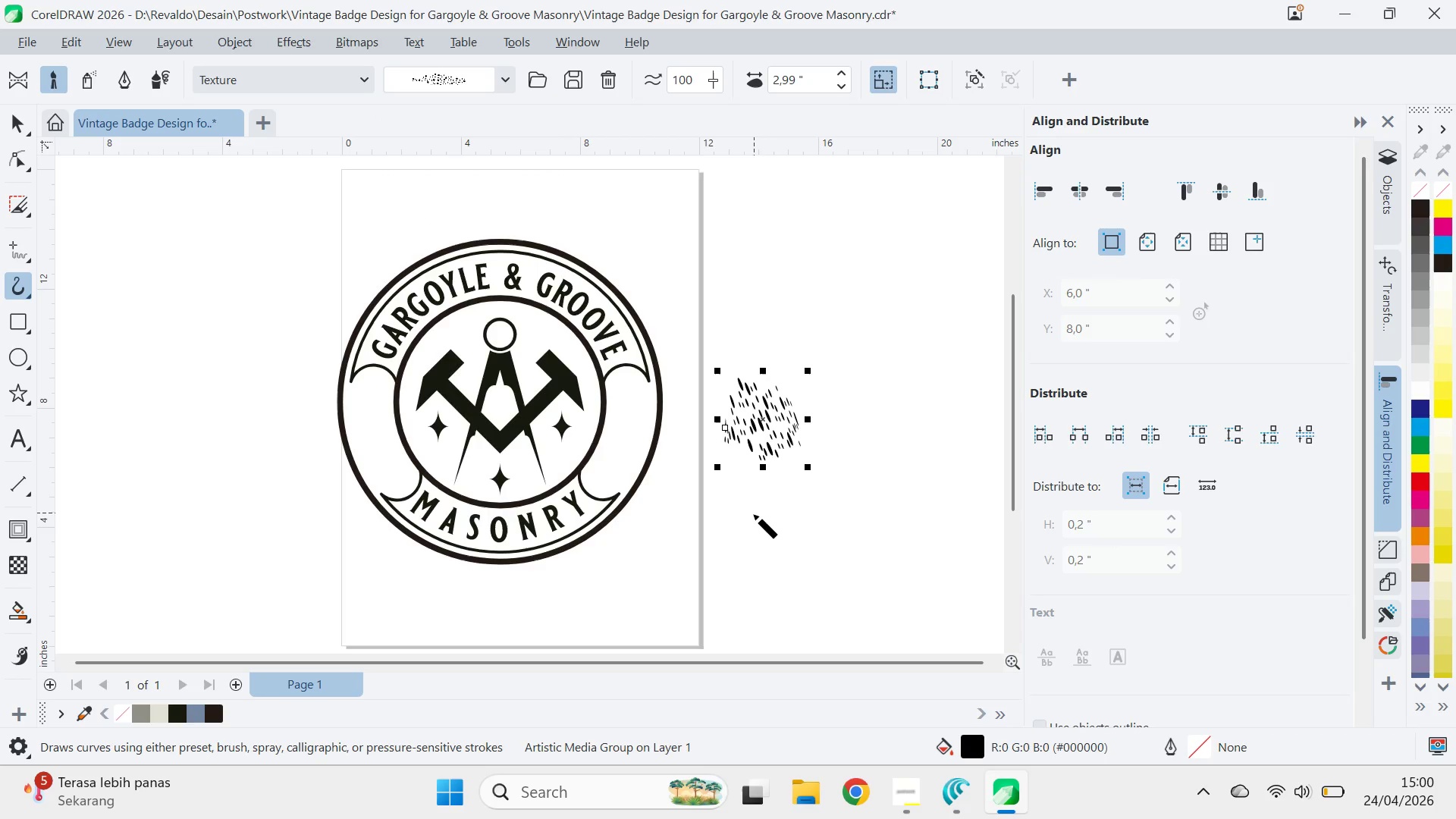 
key(Control+ControlLeft)
 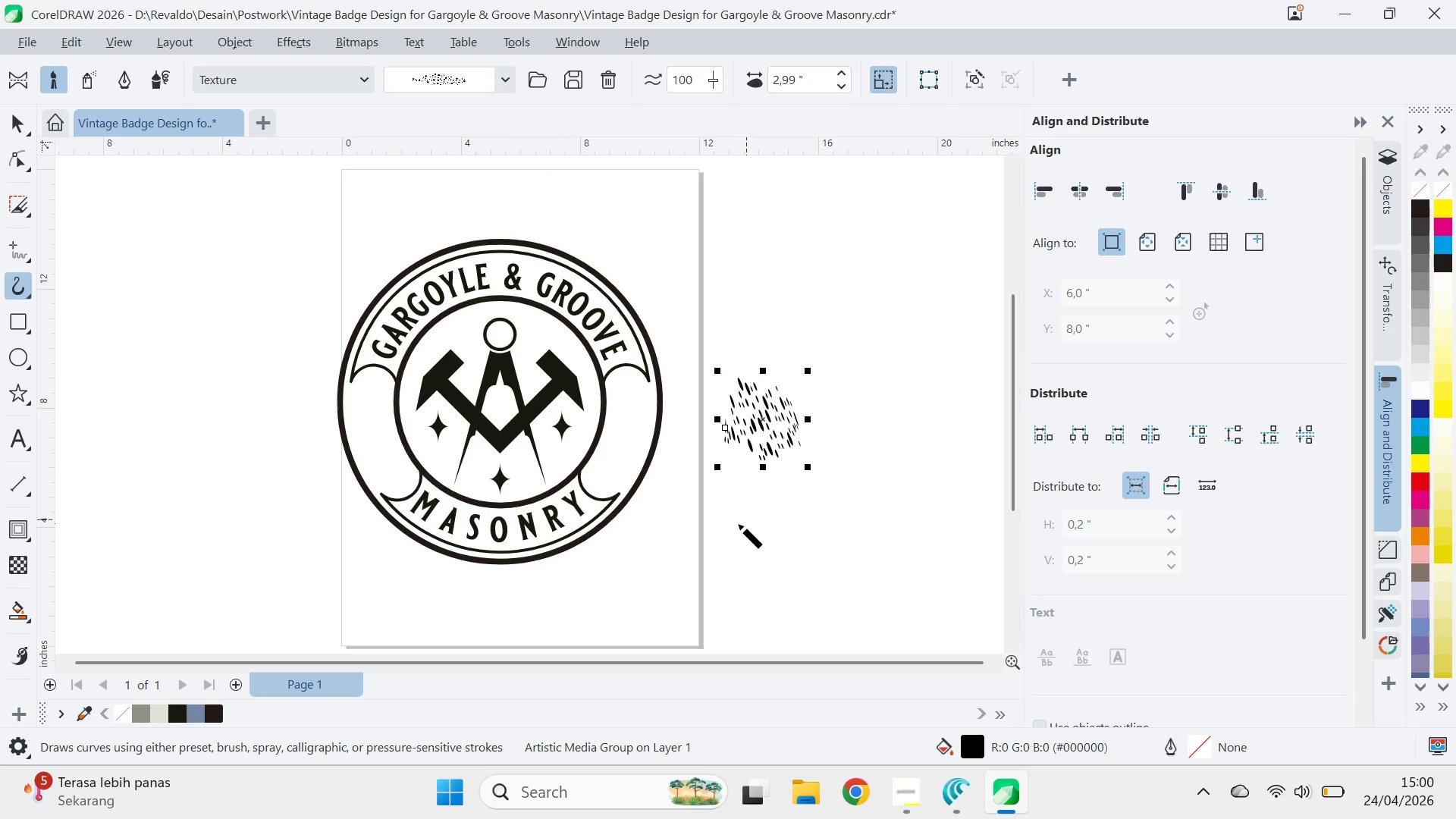 
key(Control+Z)
 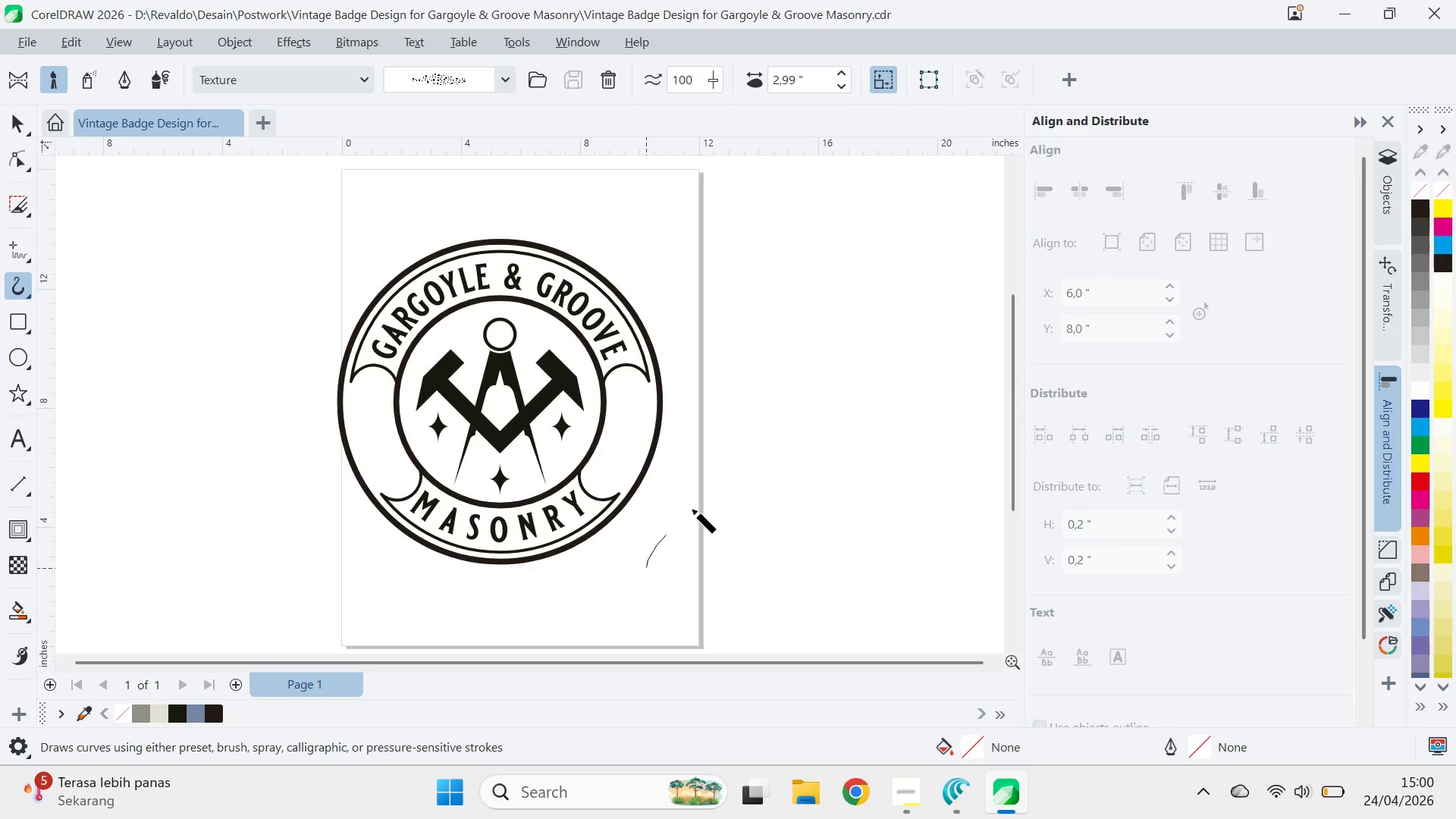 
left_click_drag(start_coordinate=[646, 567], to_coordinate=[787, 541])
 